 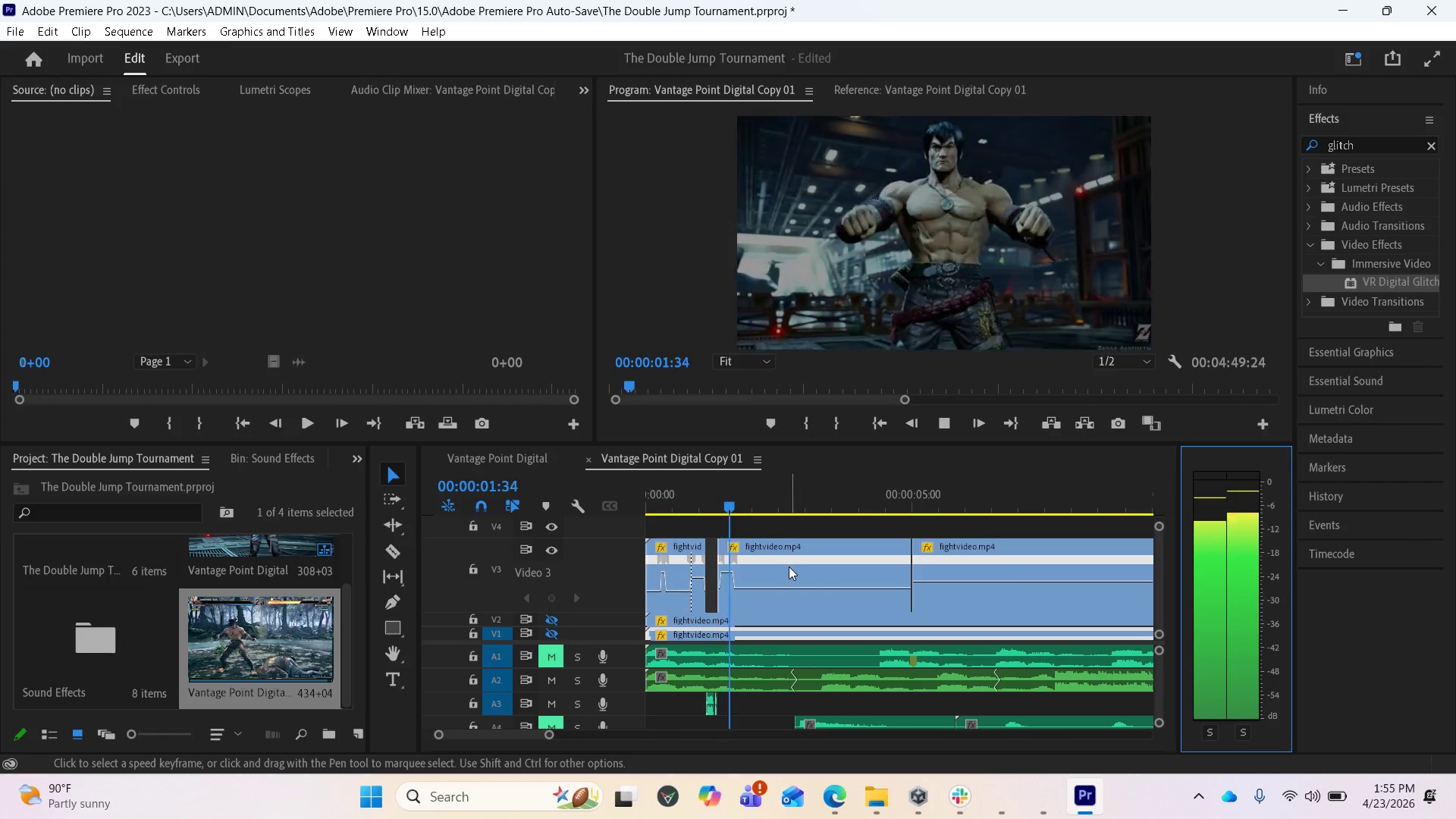 
key(Space)
 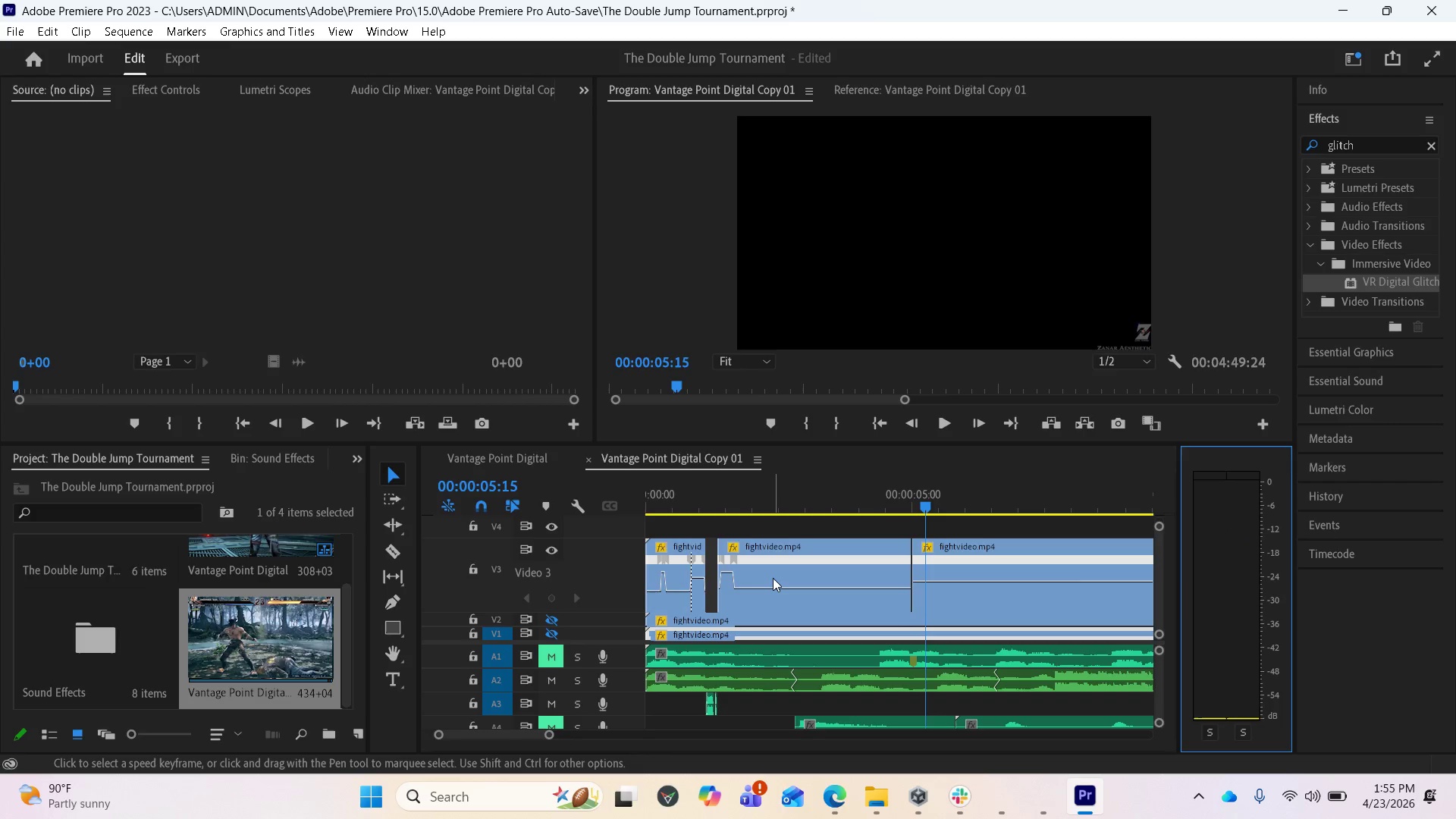 
key(Space)
 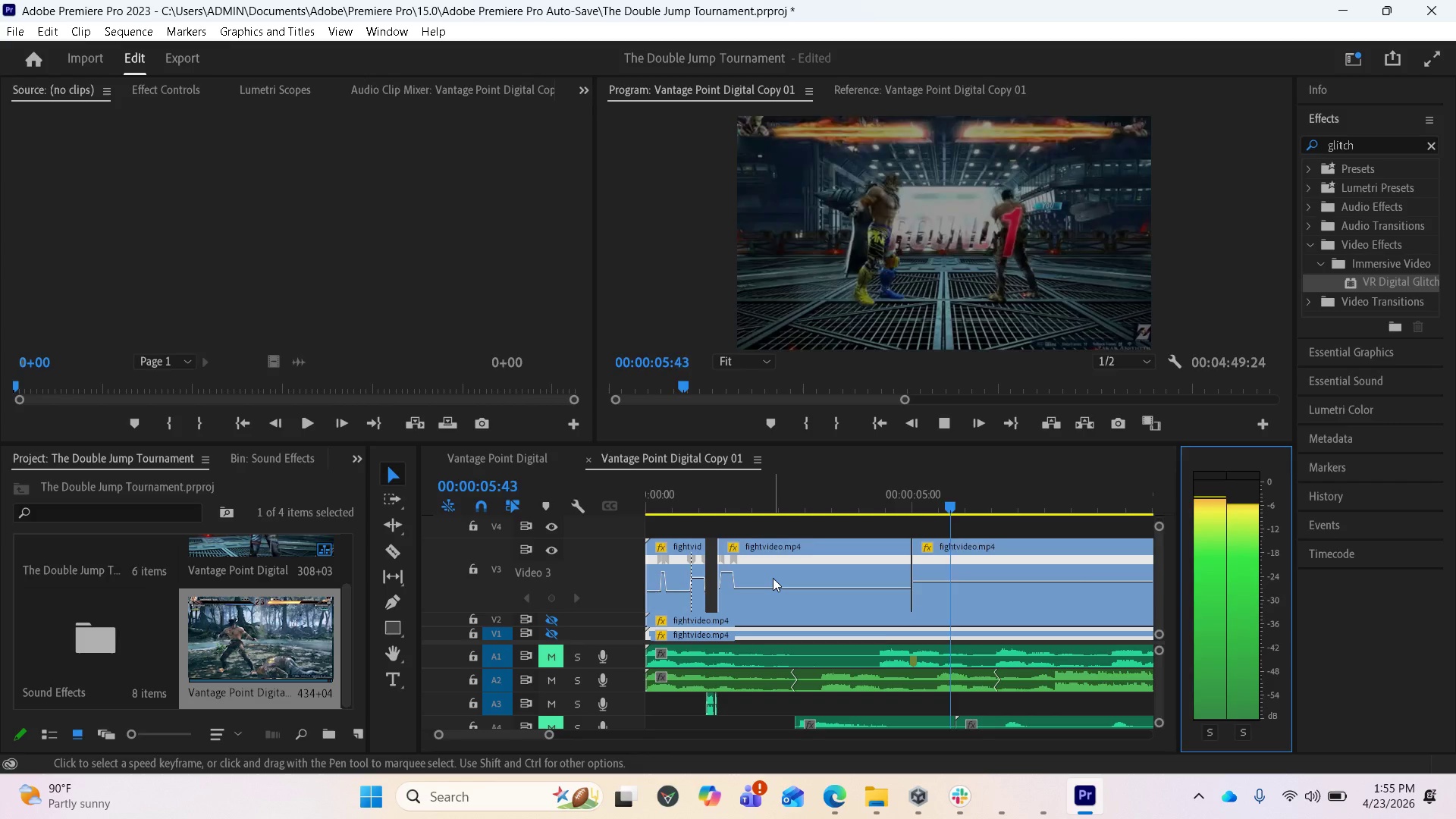 
key(Space)
 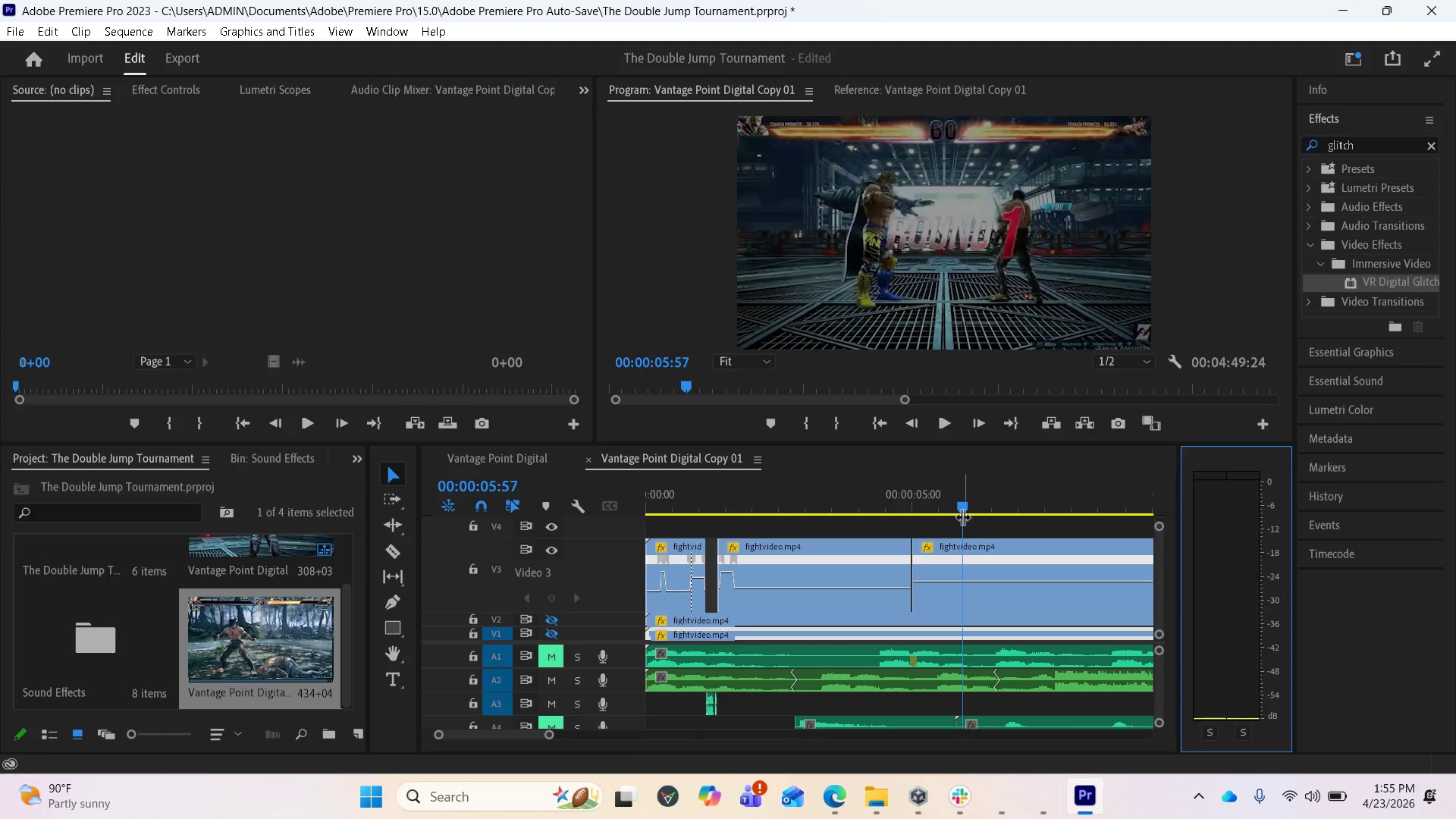 
left_click_drag(start_coordinate=[953, 499], to_coordinate=[926, 500])
 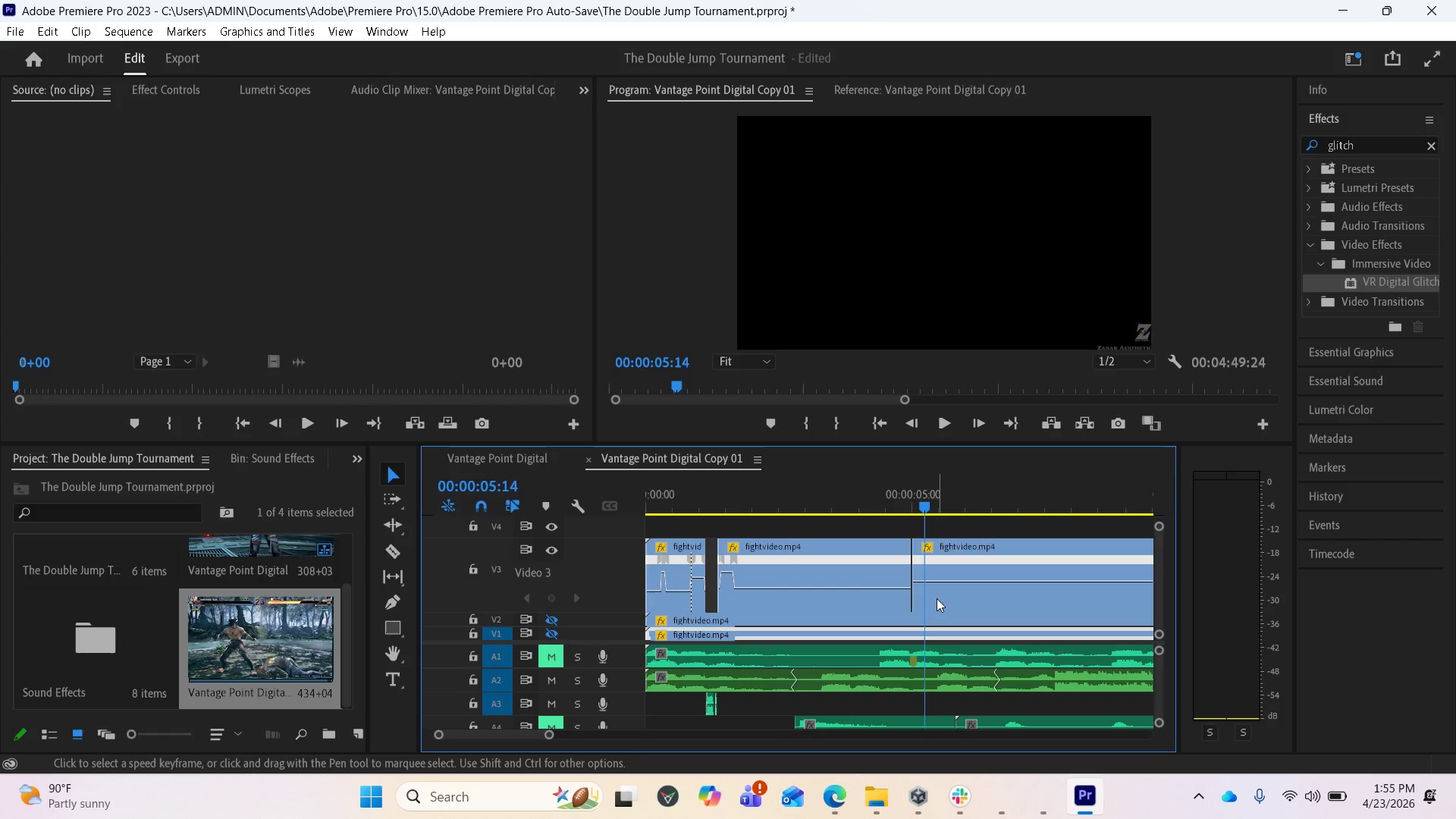 
wait(9.06)
 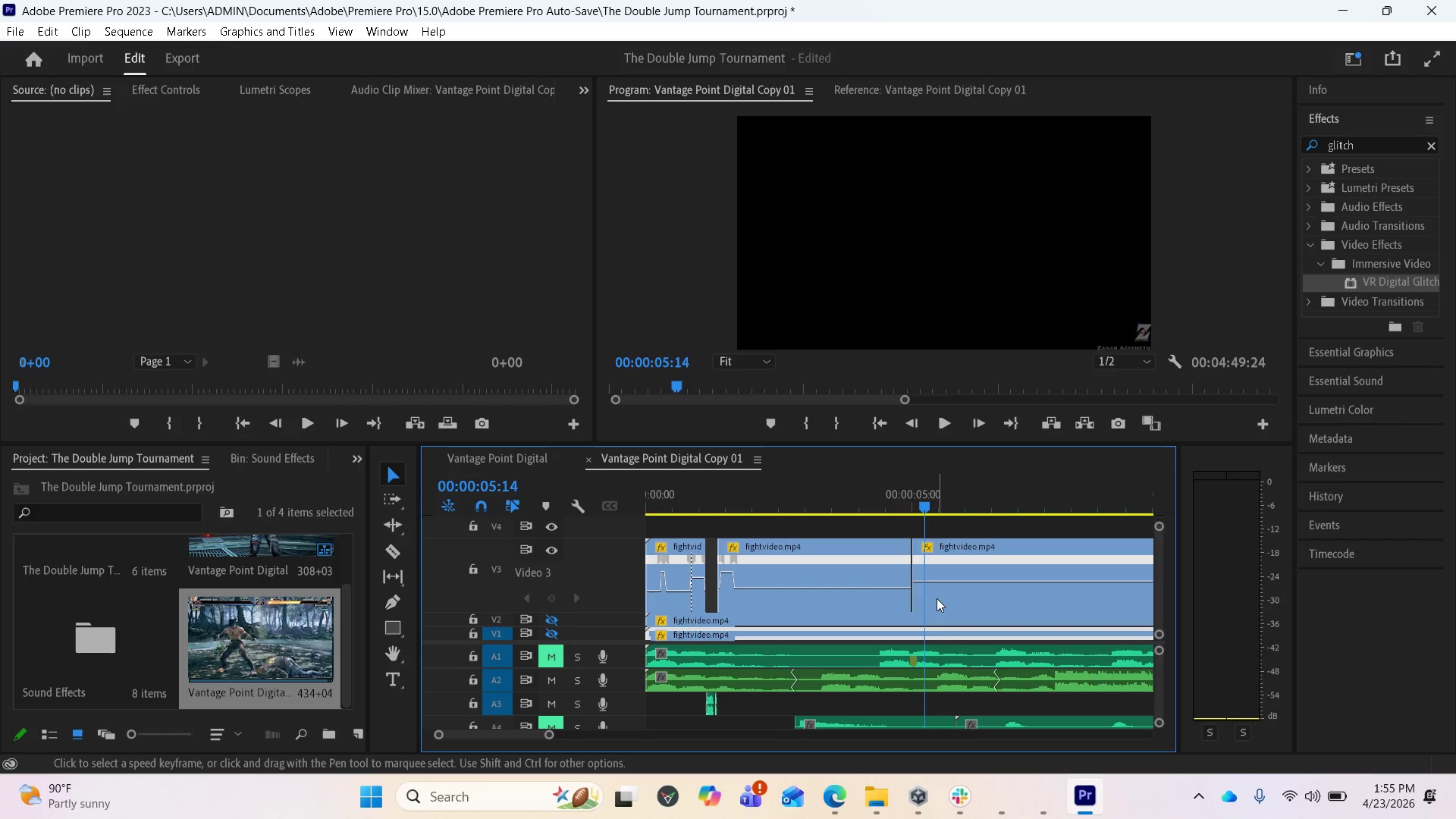 
key(Equal)
 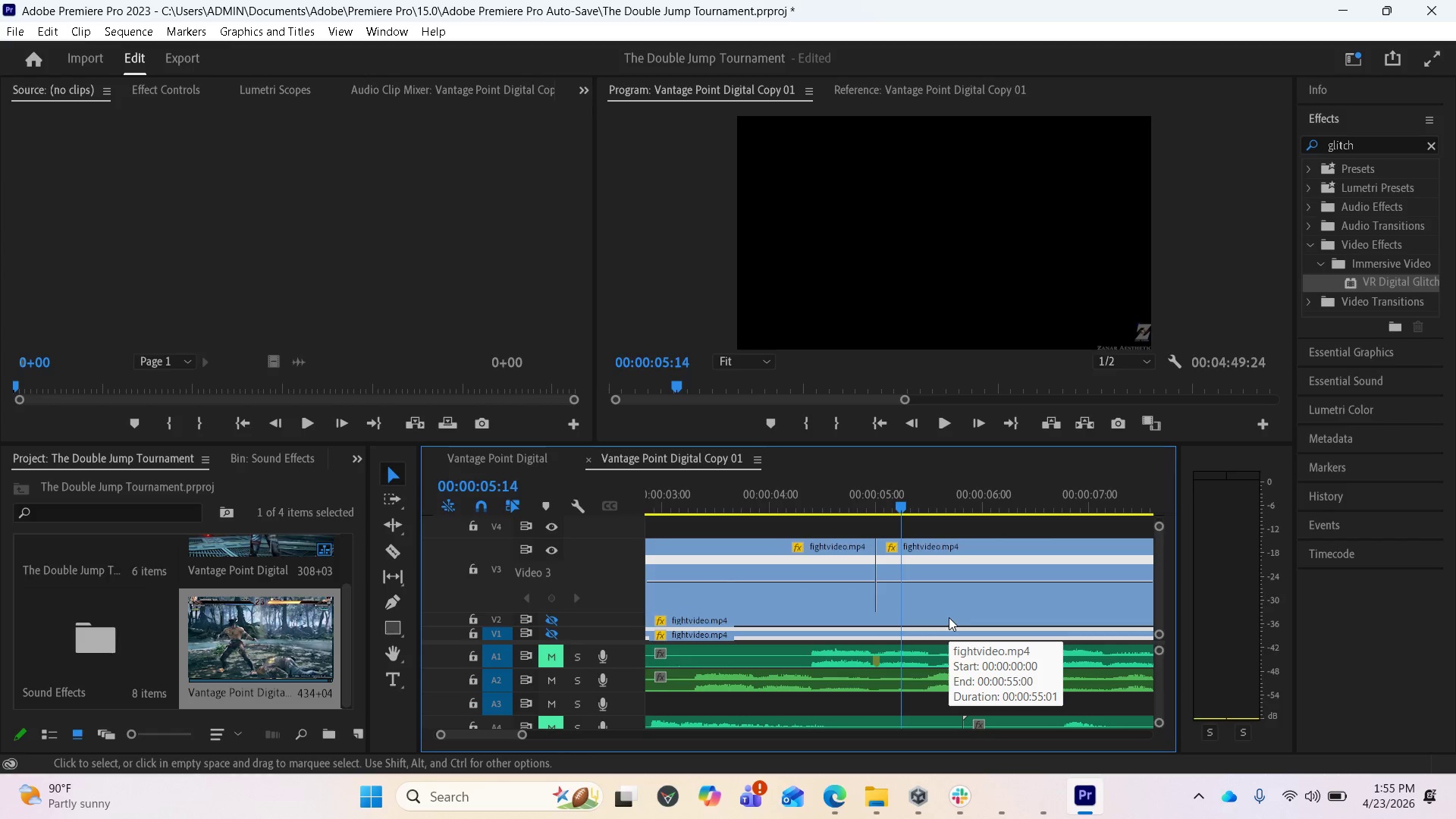 
key(Equal)
 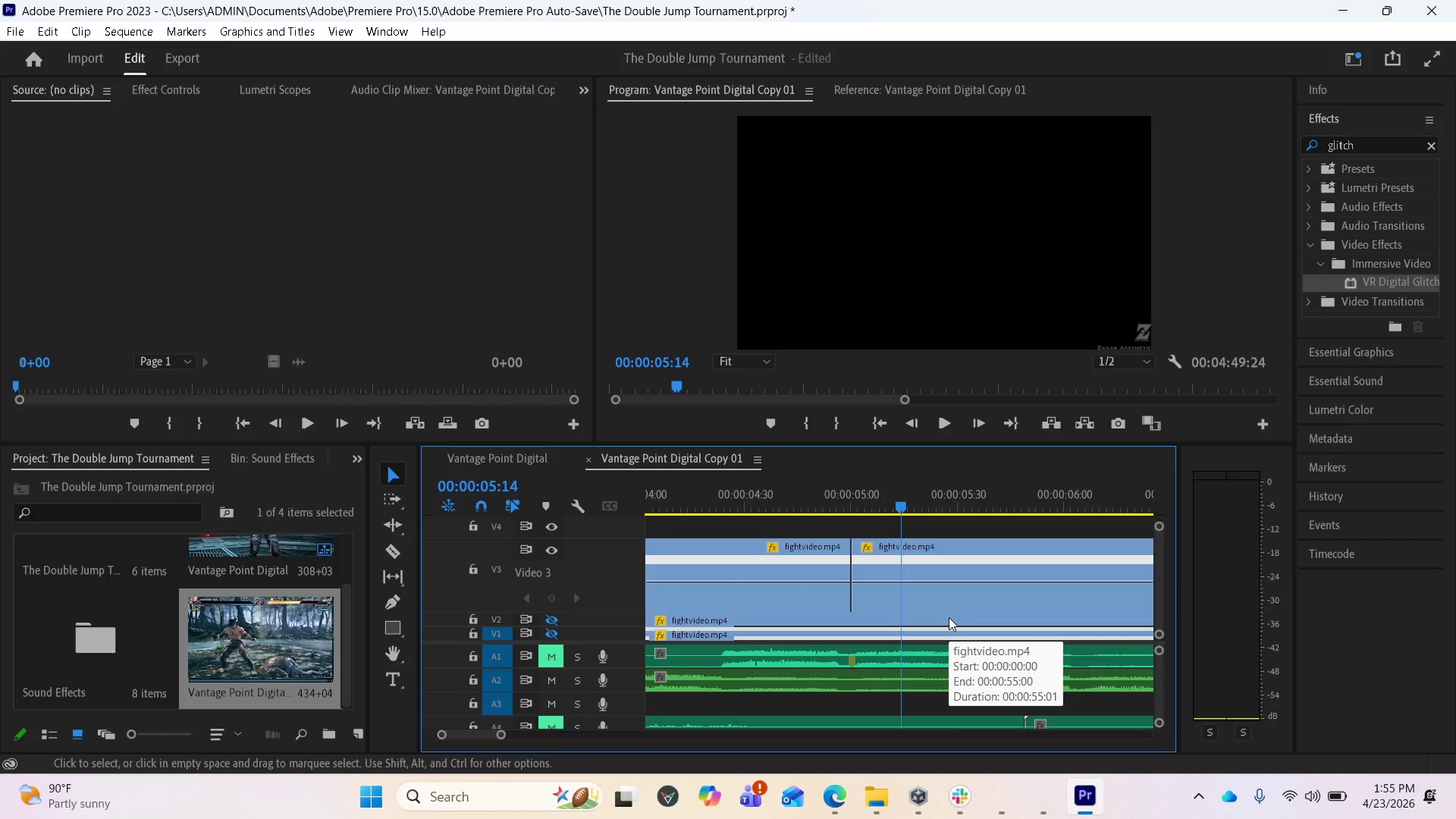 
key(Equal)
 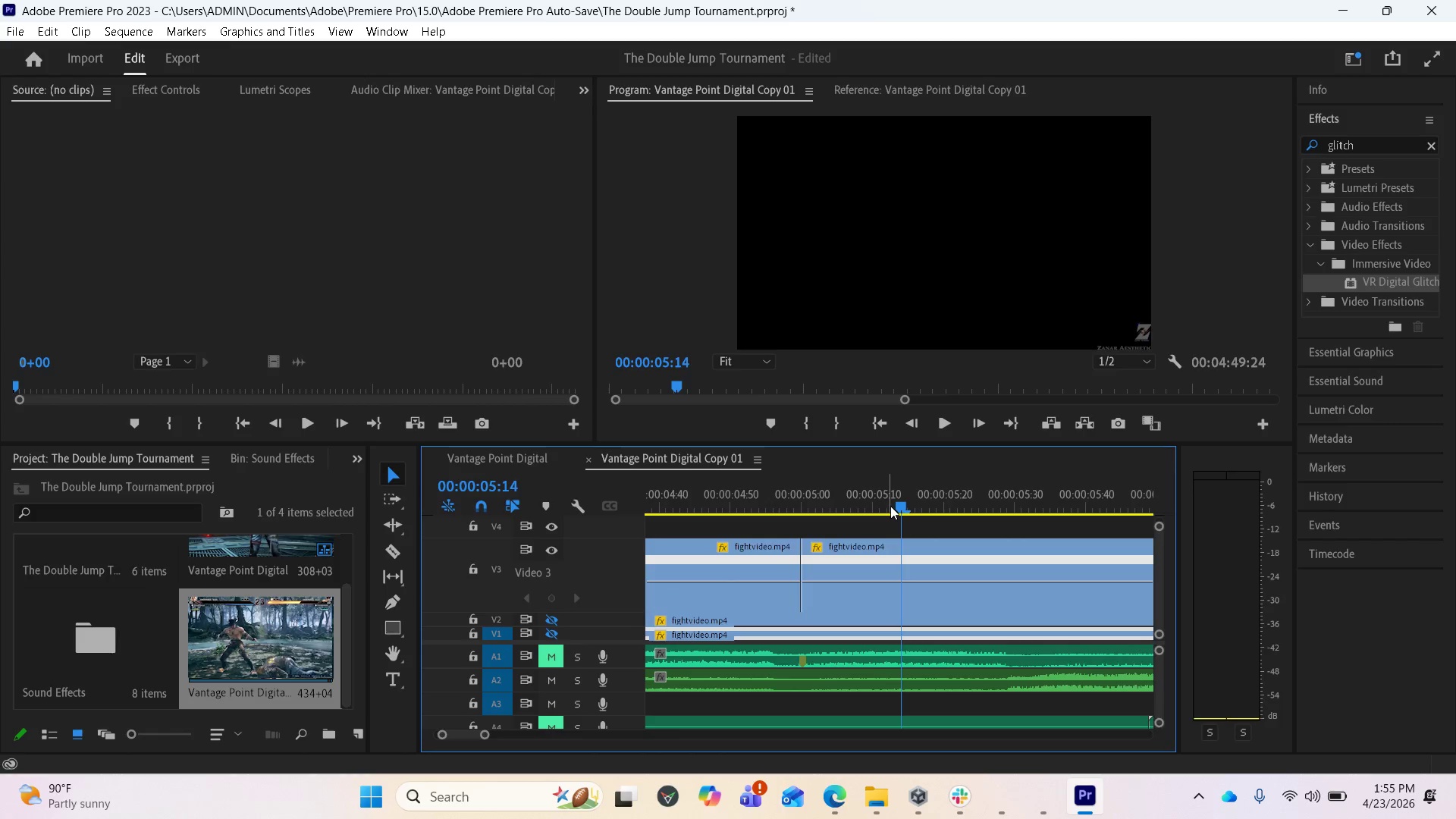 
left_click_drag(start_coordinate=[890, 506], to_coordinate=[896, 506])
 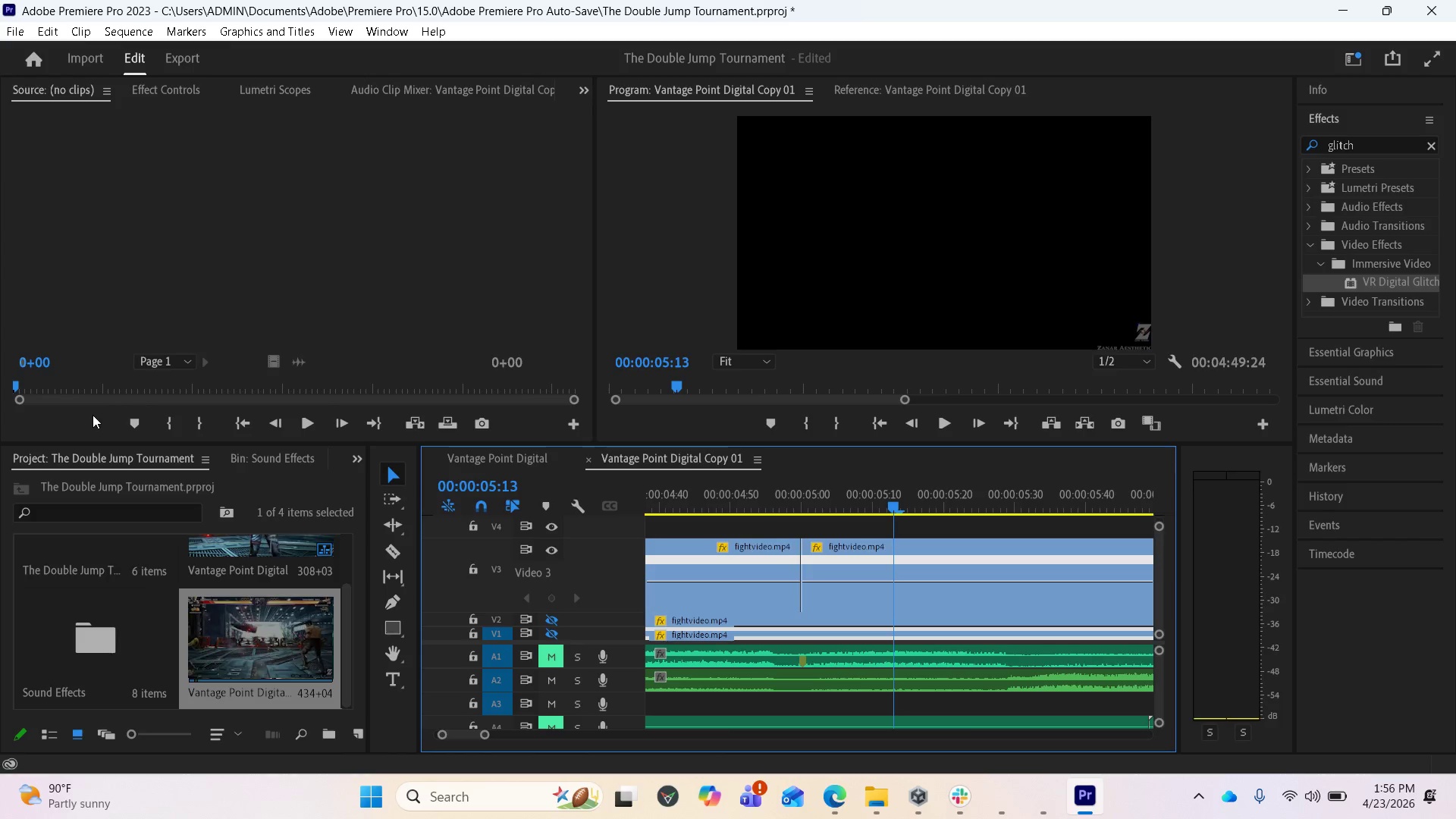 
left_click([385, 548])
 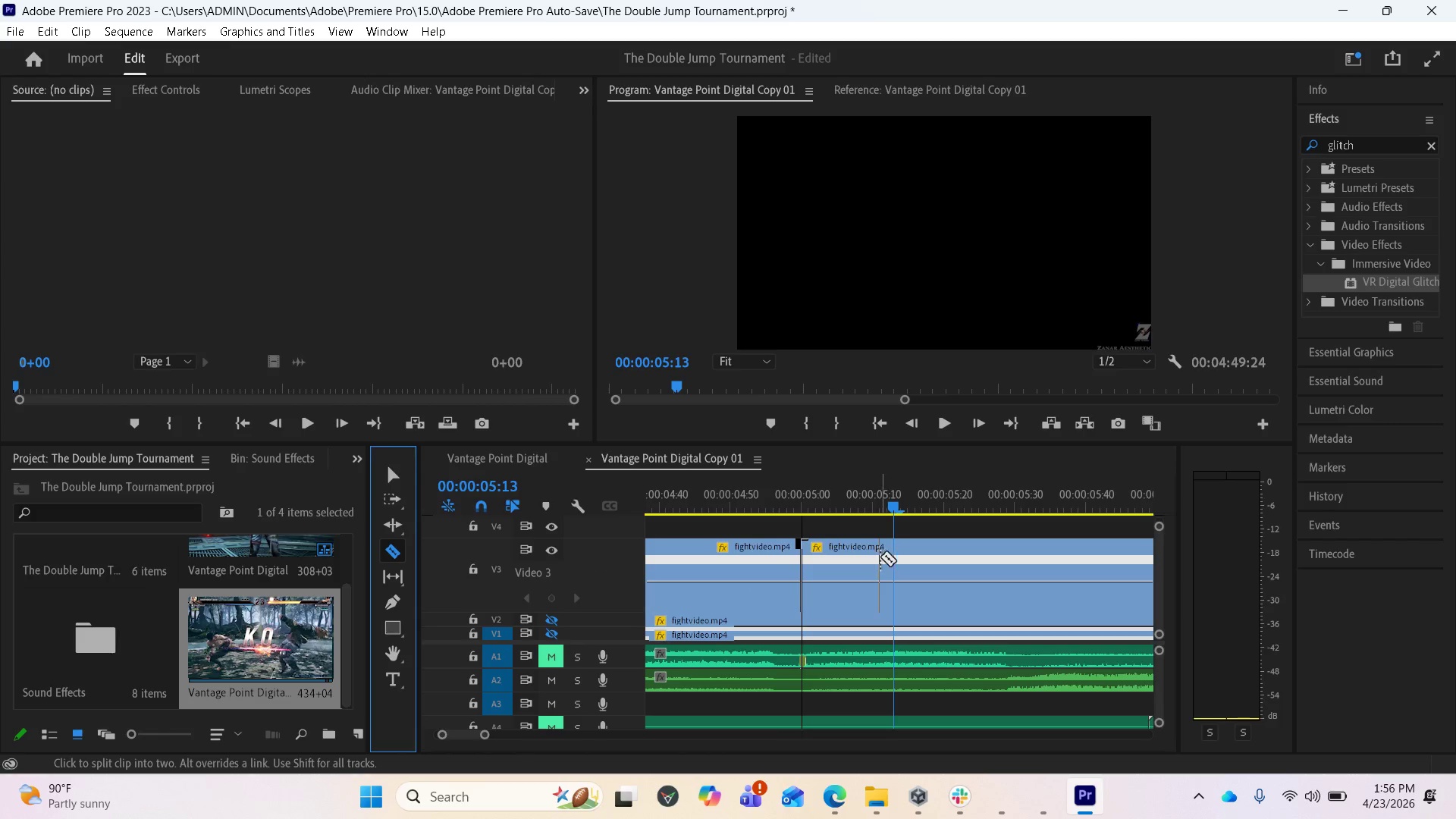 
left_click([895, 558])
 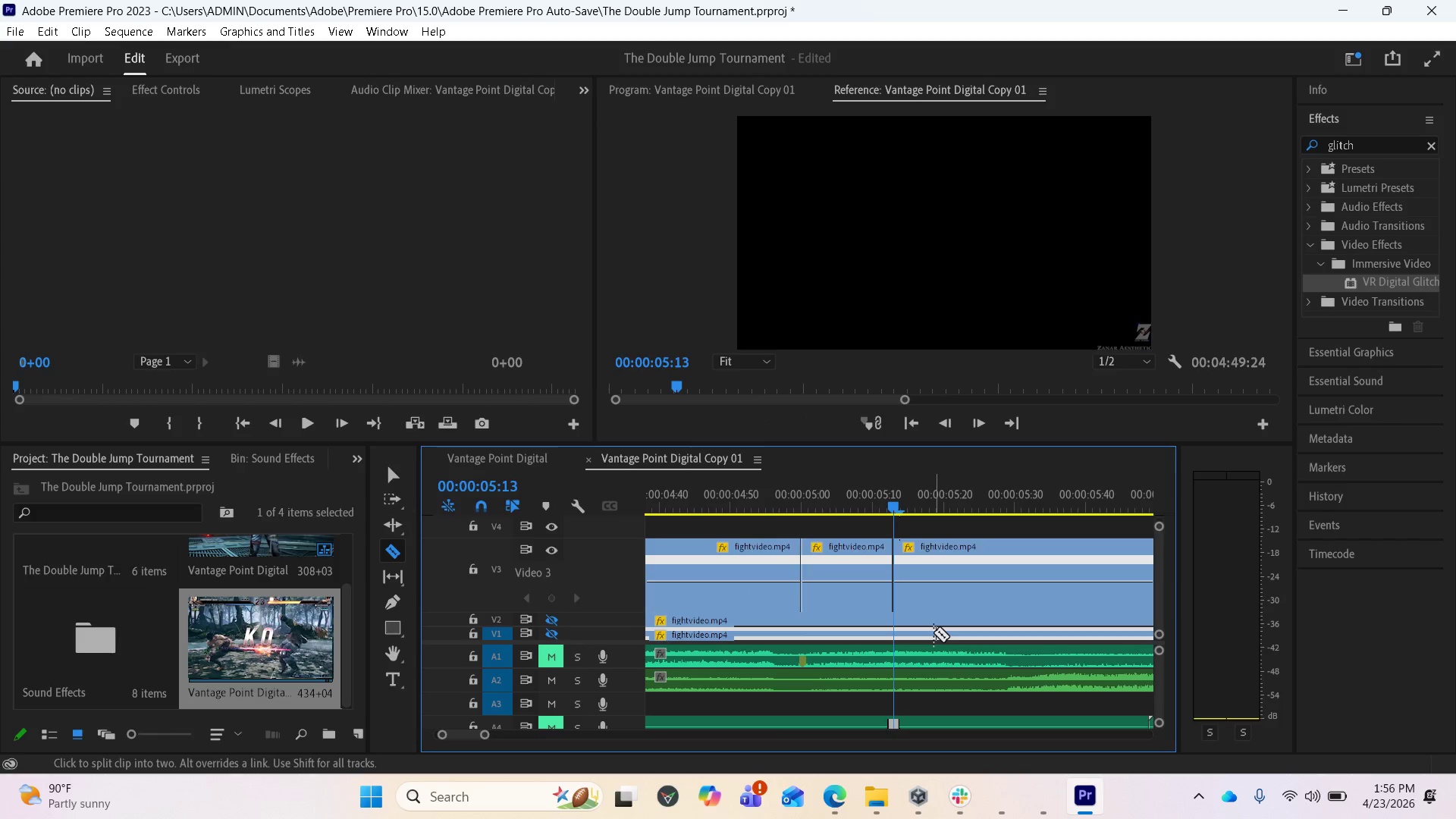 
key(Equal)
 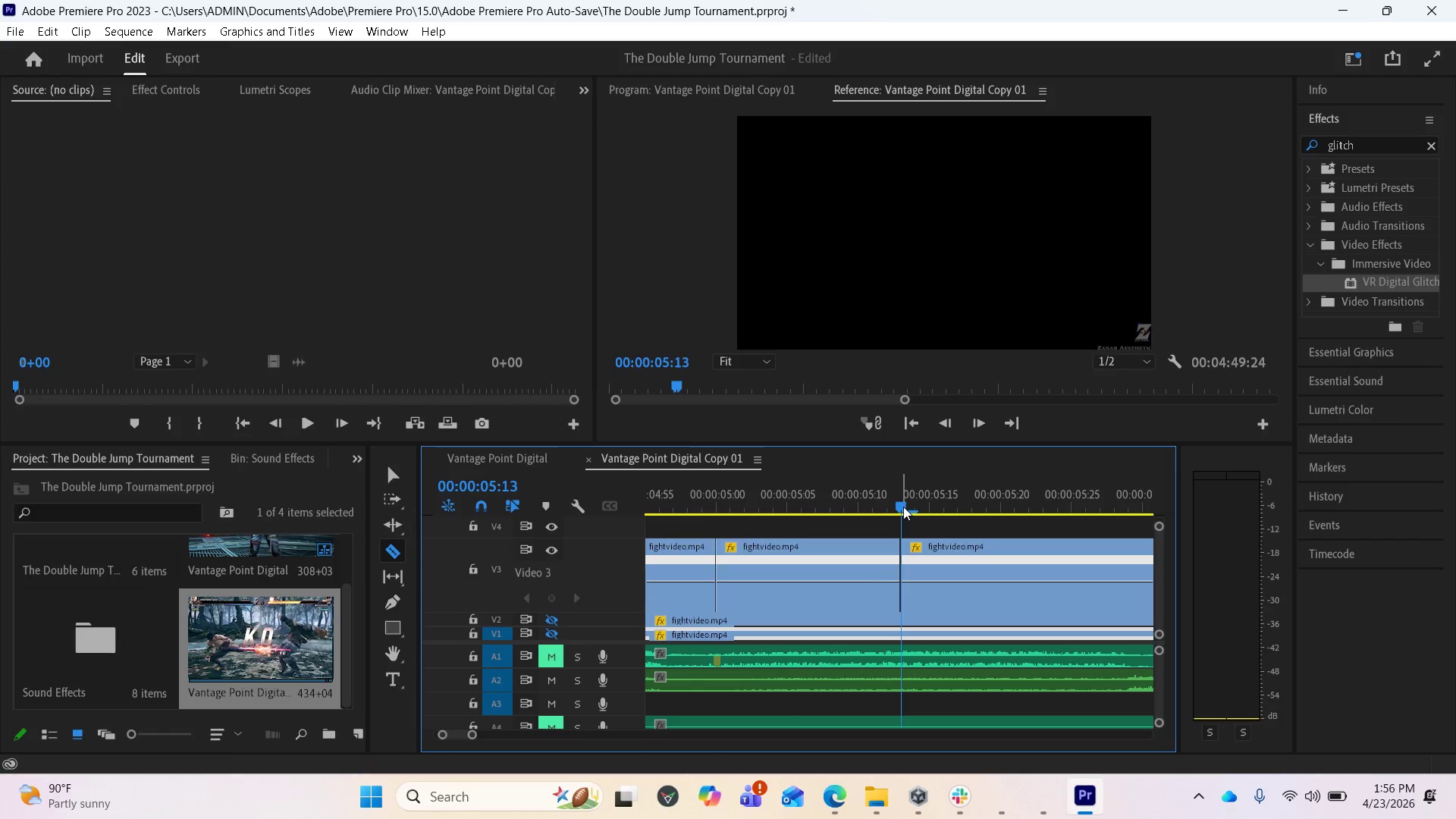 
left_click_drag(start_coordinate=[902, 504], to_coordinate=[946, 507])
 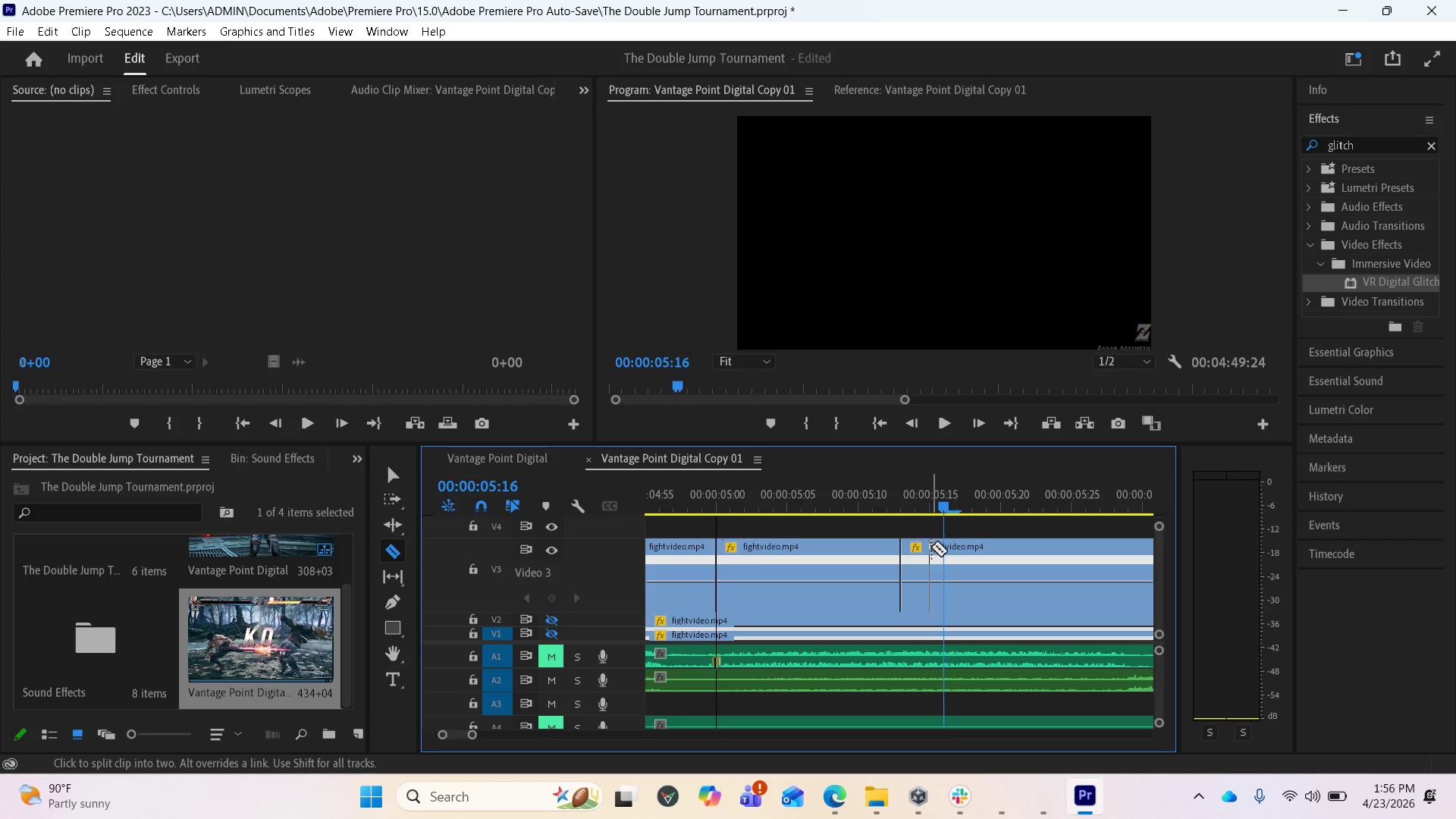 
left_click([943, 554])
 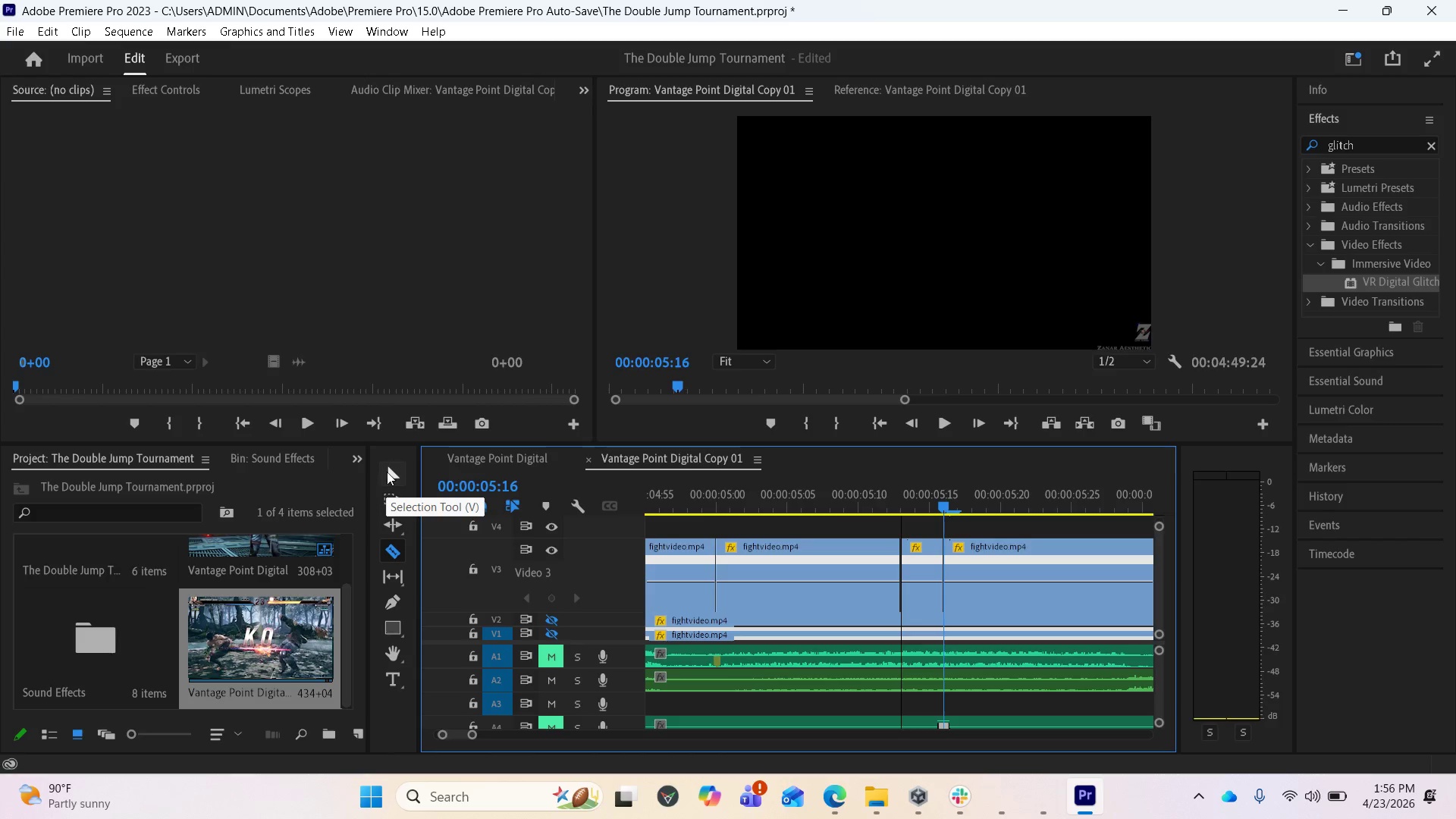 
left_click([390, 469])
 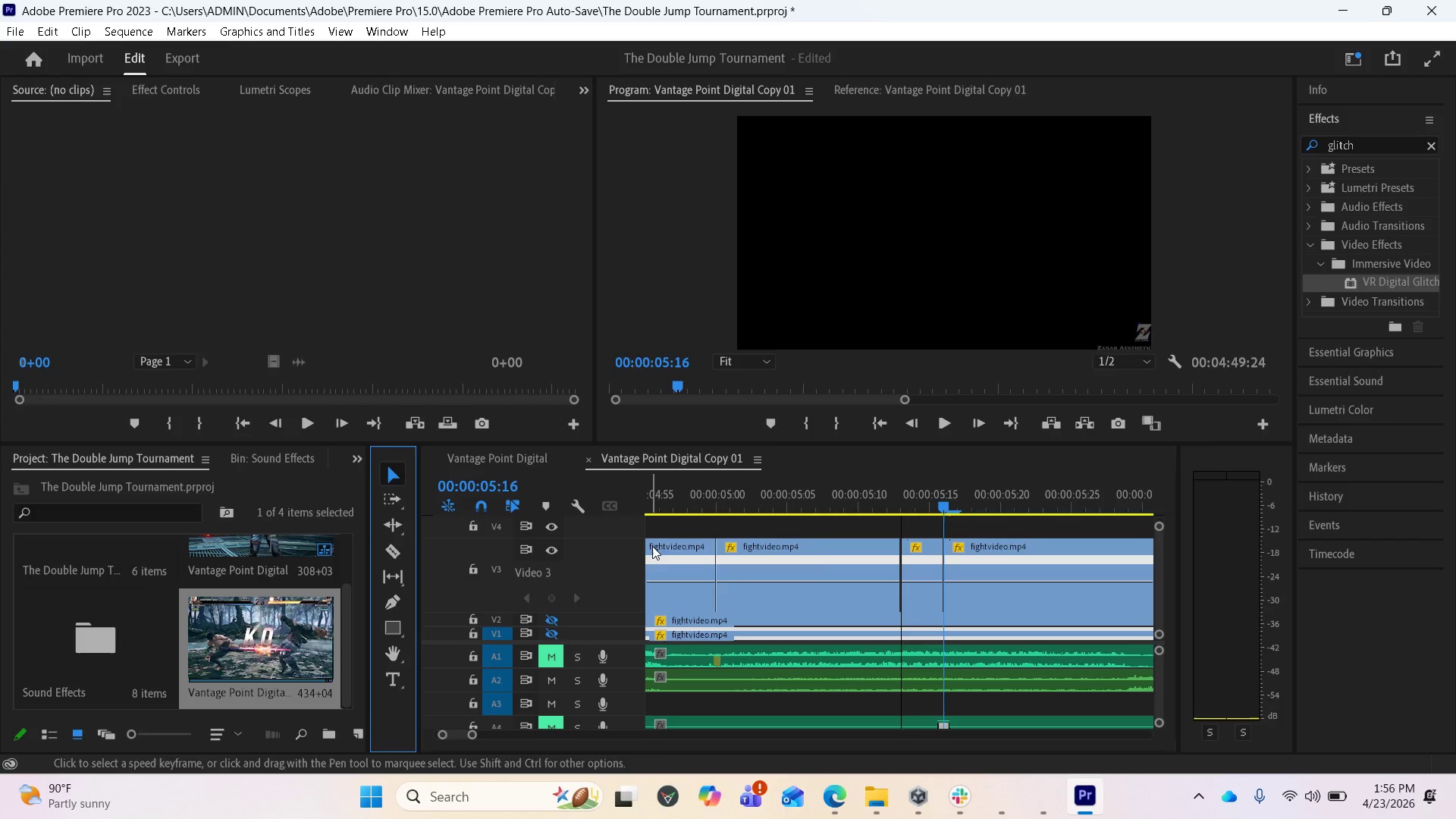 
wait(7.66)
 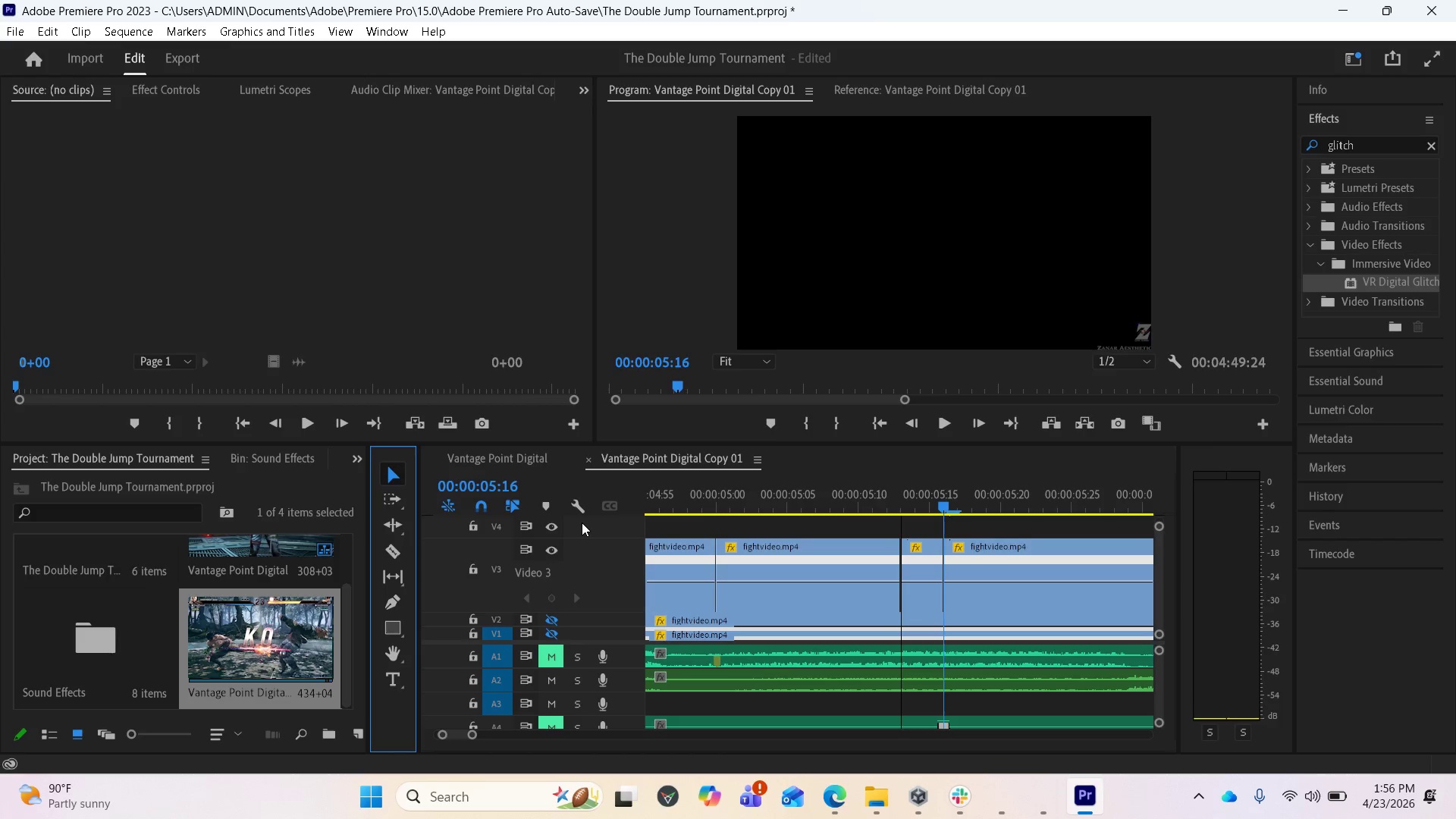 
left_click([924, 567])
 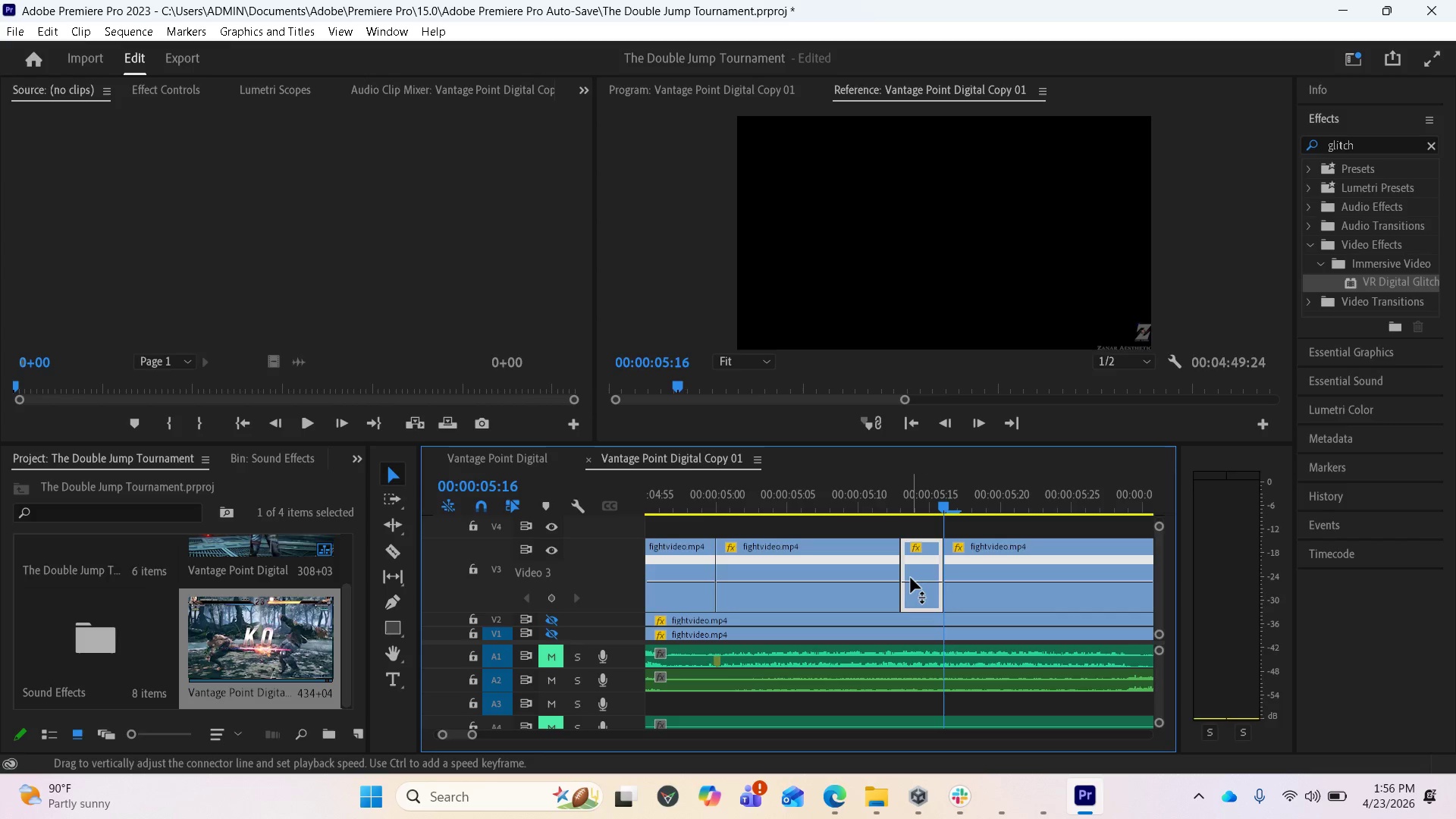 
key(Delete)
 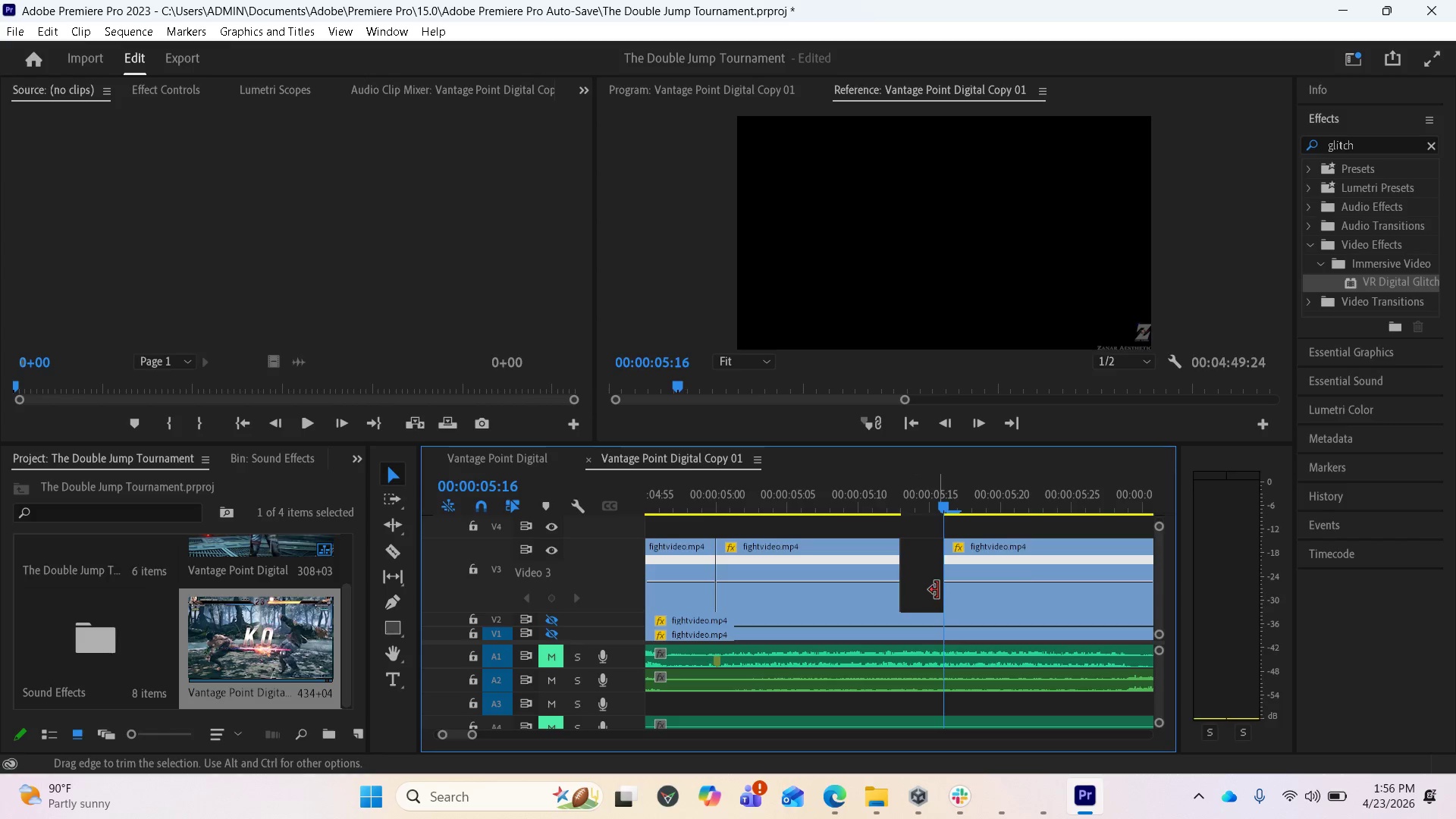 
key(Control+Z)
 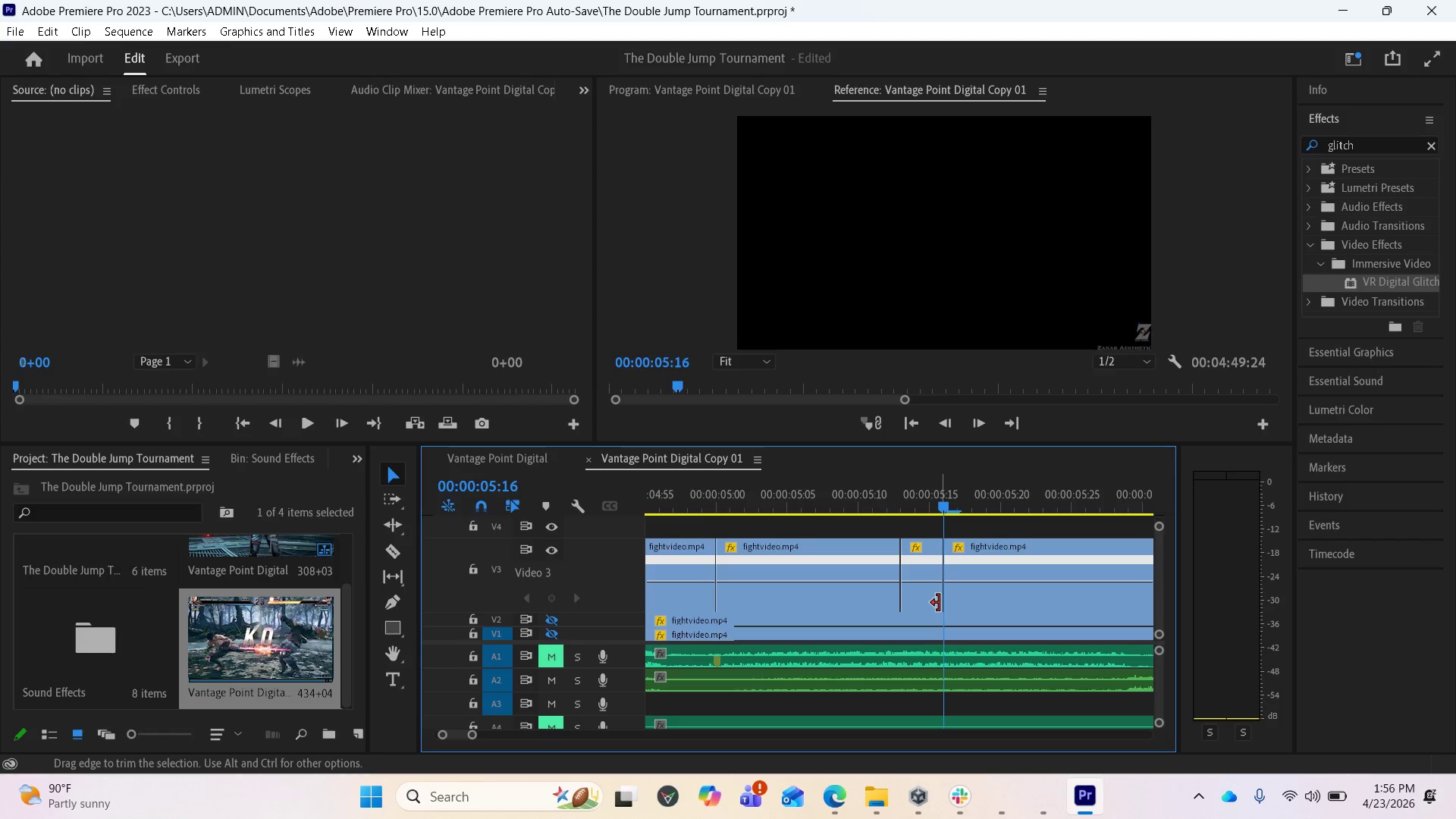 
scroll: coordinate [937, 603], scroll_direction: down, amount: 3.0
 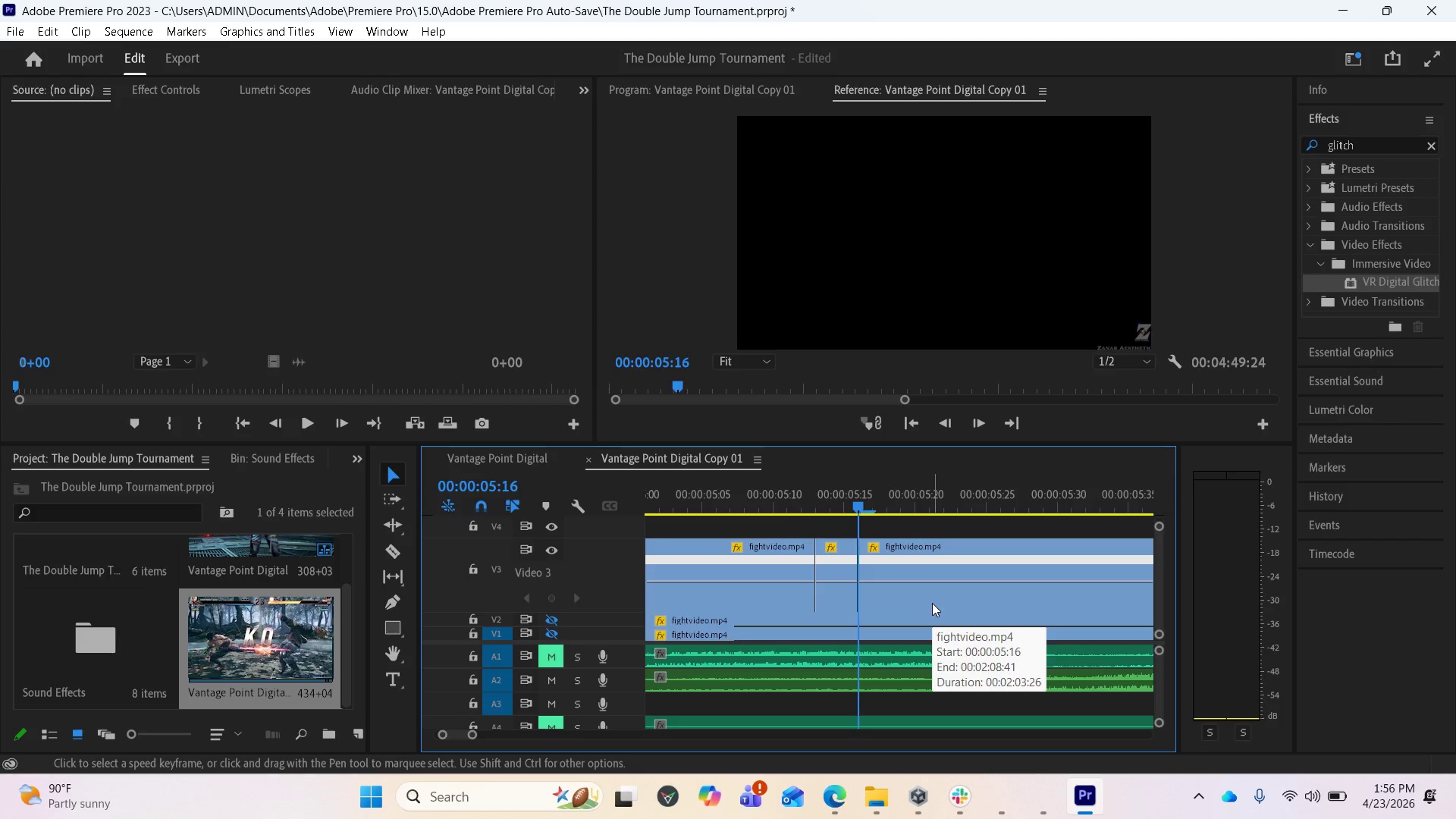 
wait(9.39)
 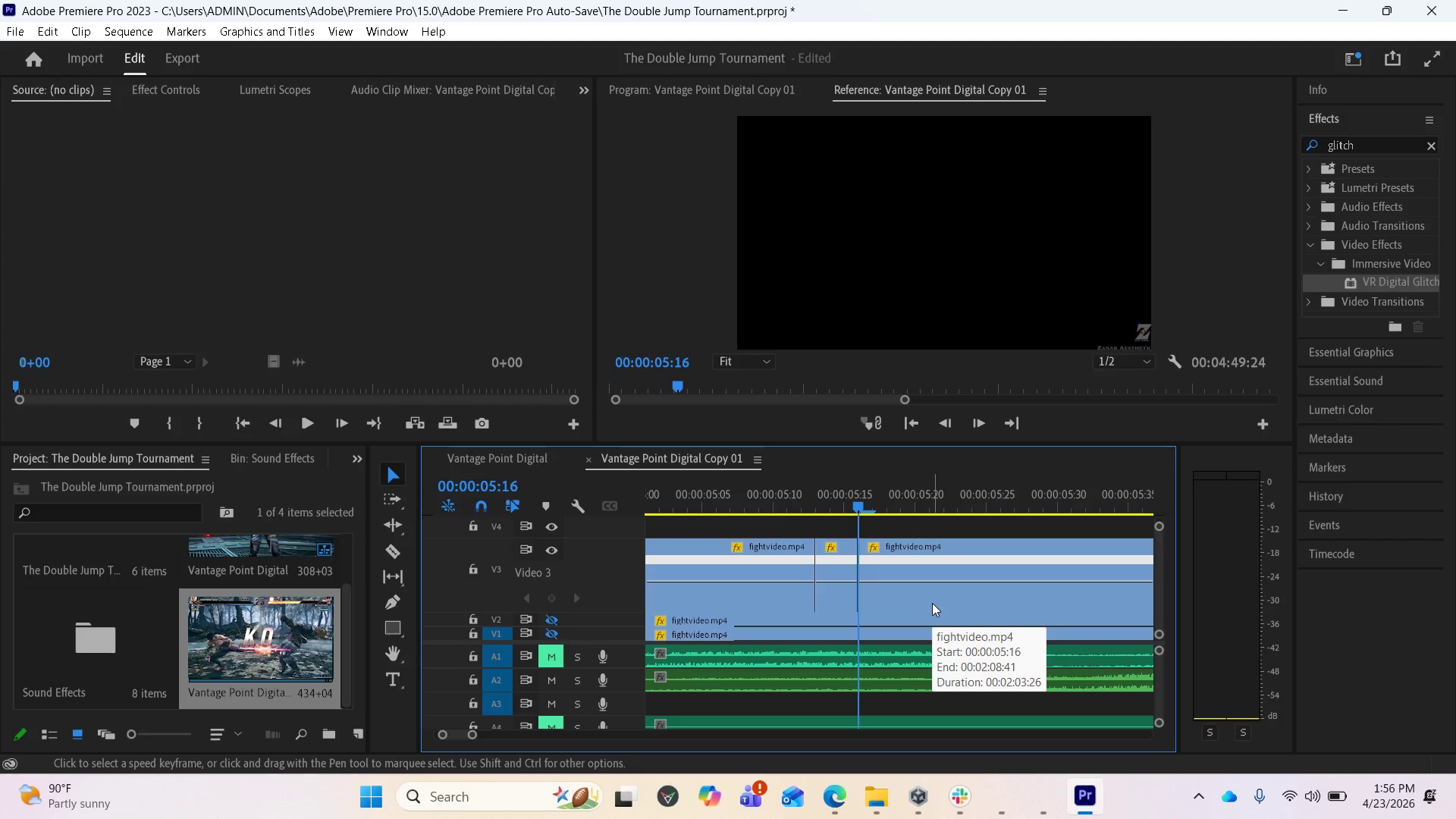 
scroll: coordinate [871, 571], scroll_direction: down, amount: 1.0
 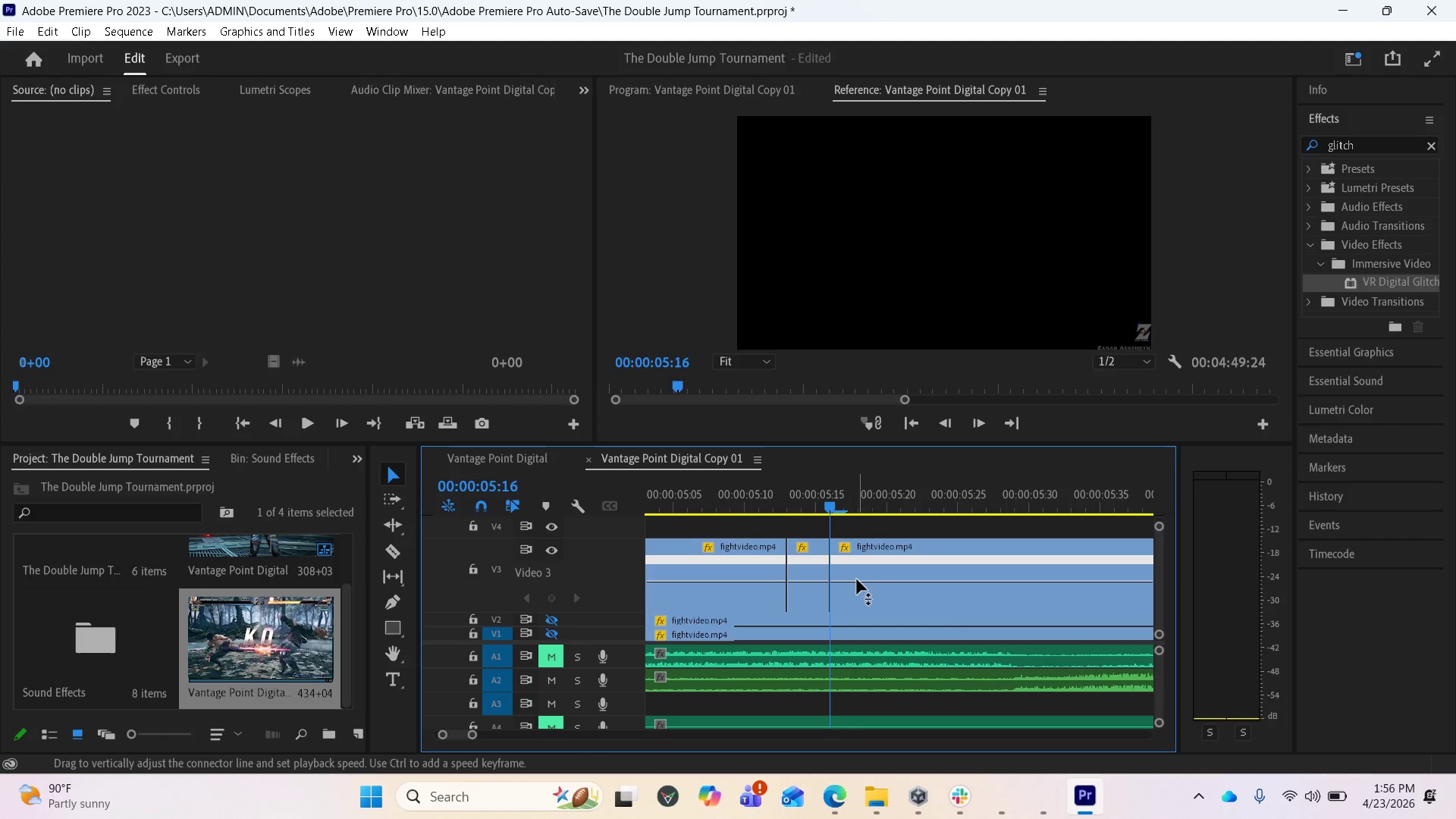 
key(Minus)
 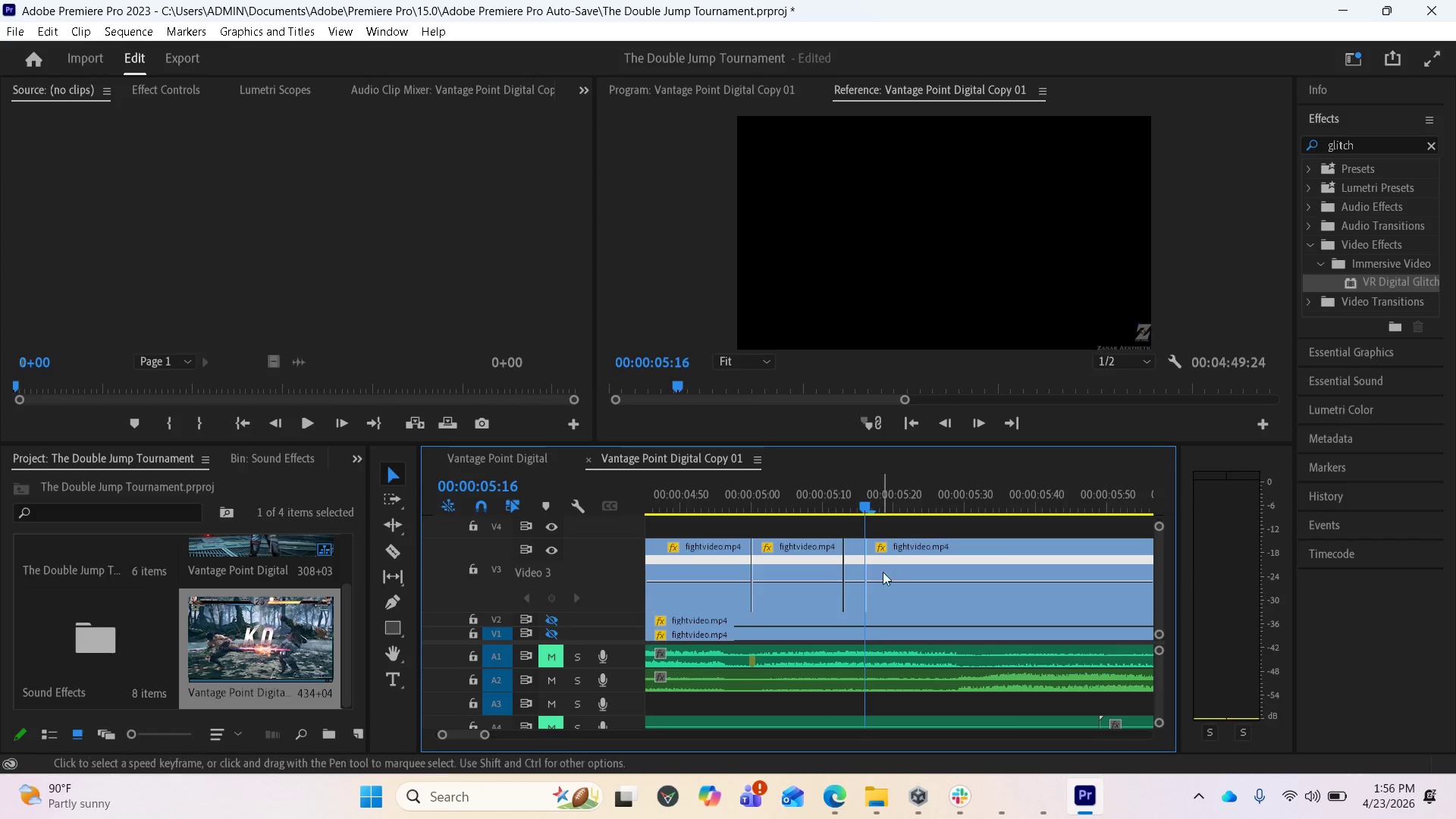 
key(Minus)
 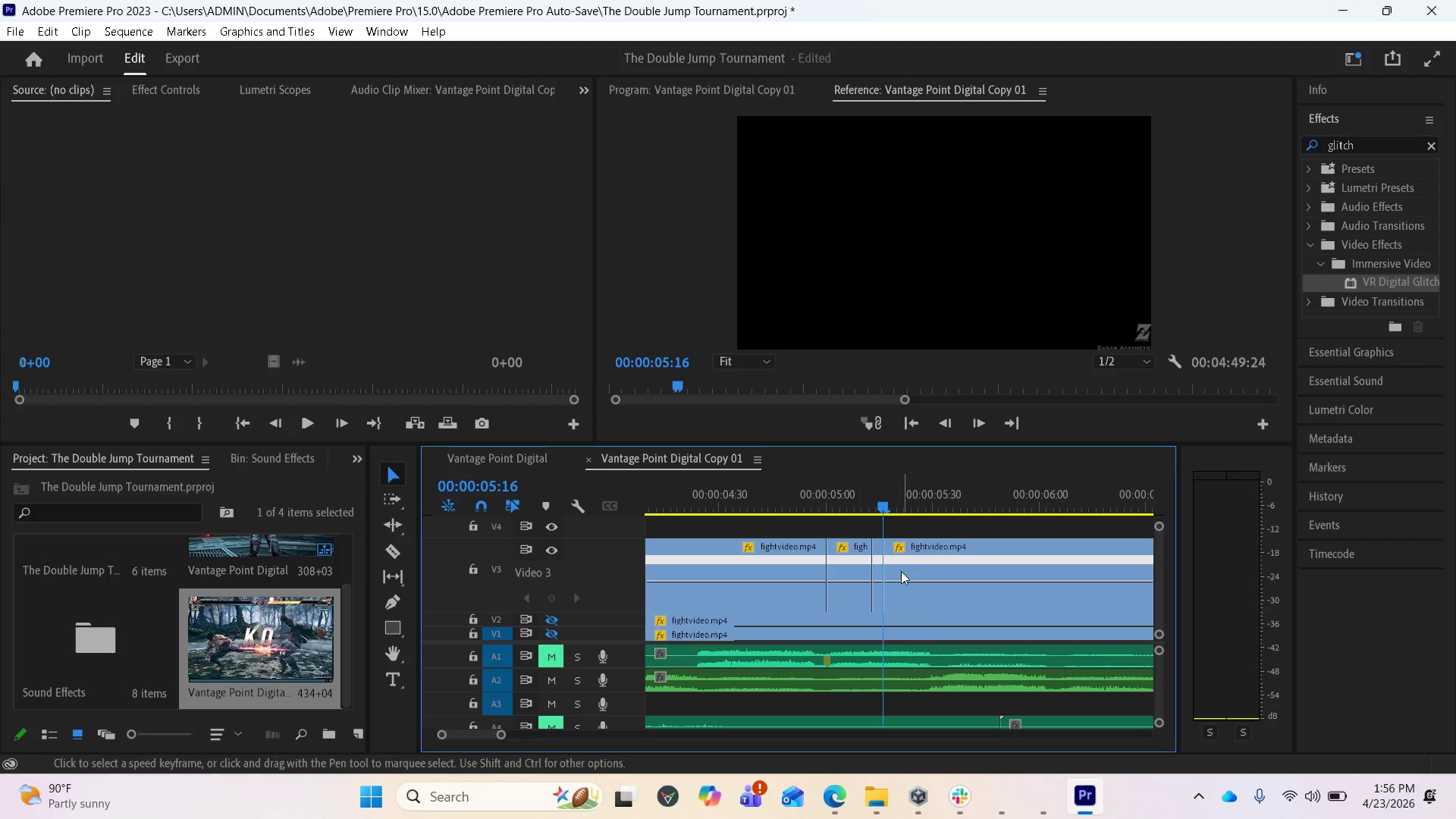 
key(Minus)
 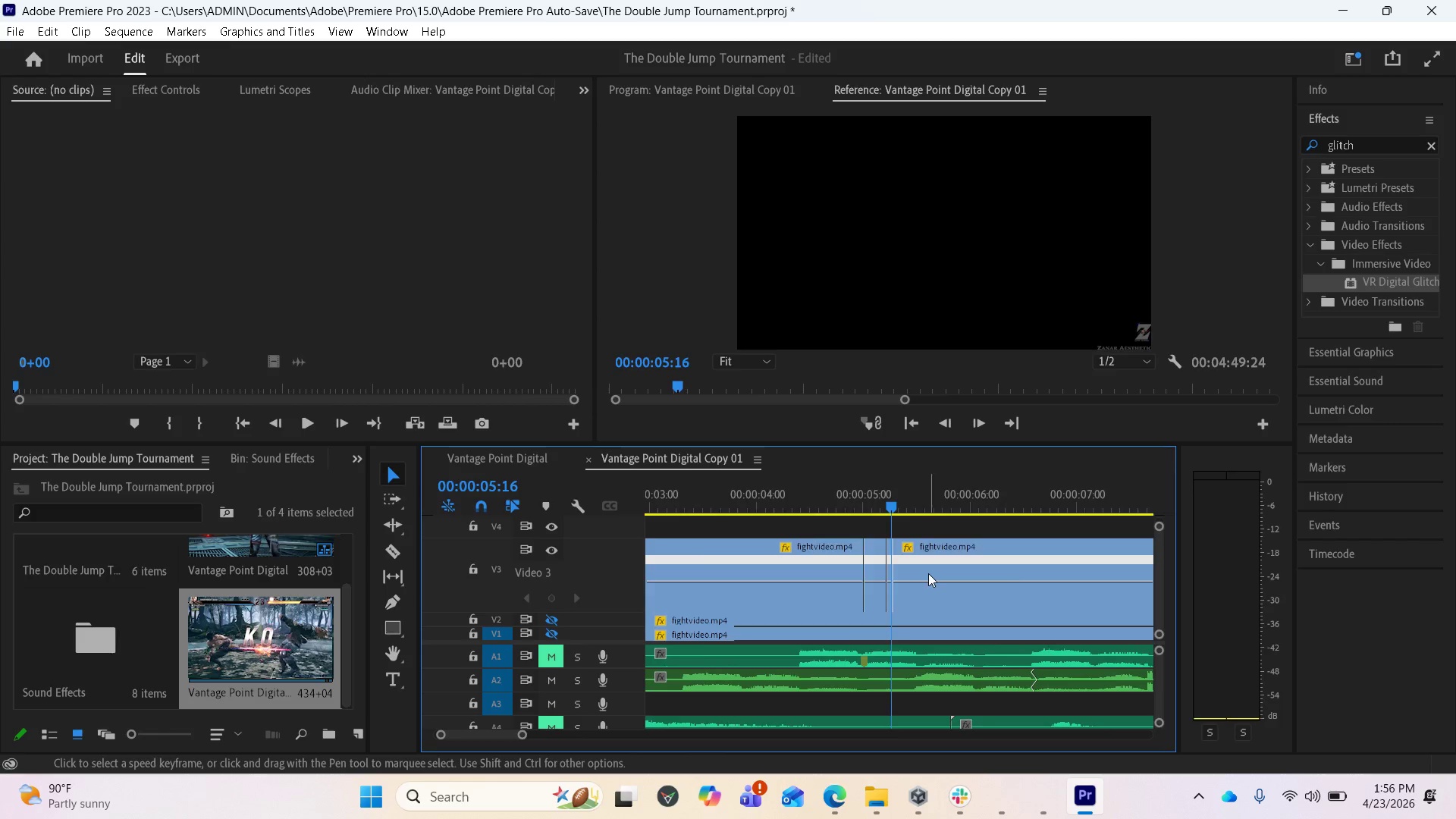 
key(Minus)
 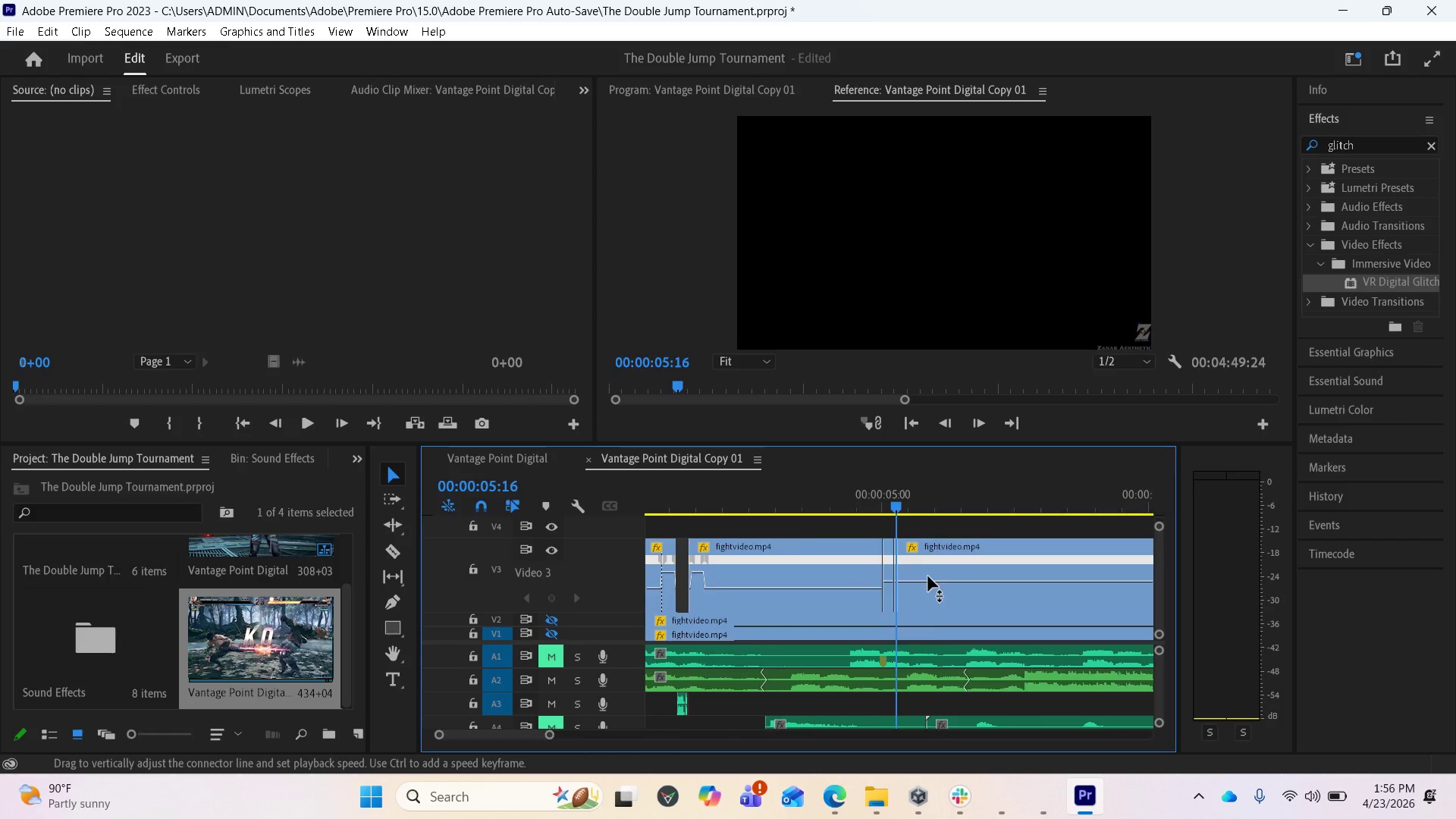 
key(Minus)
 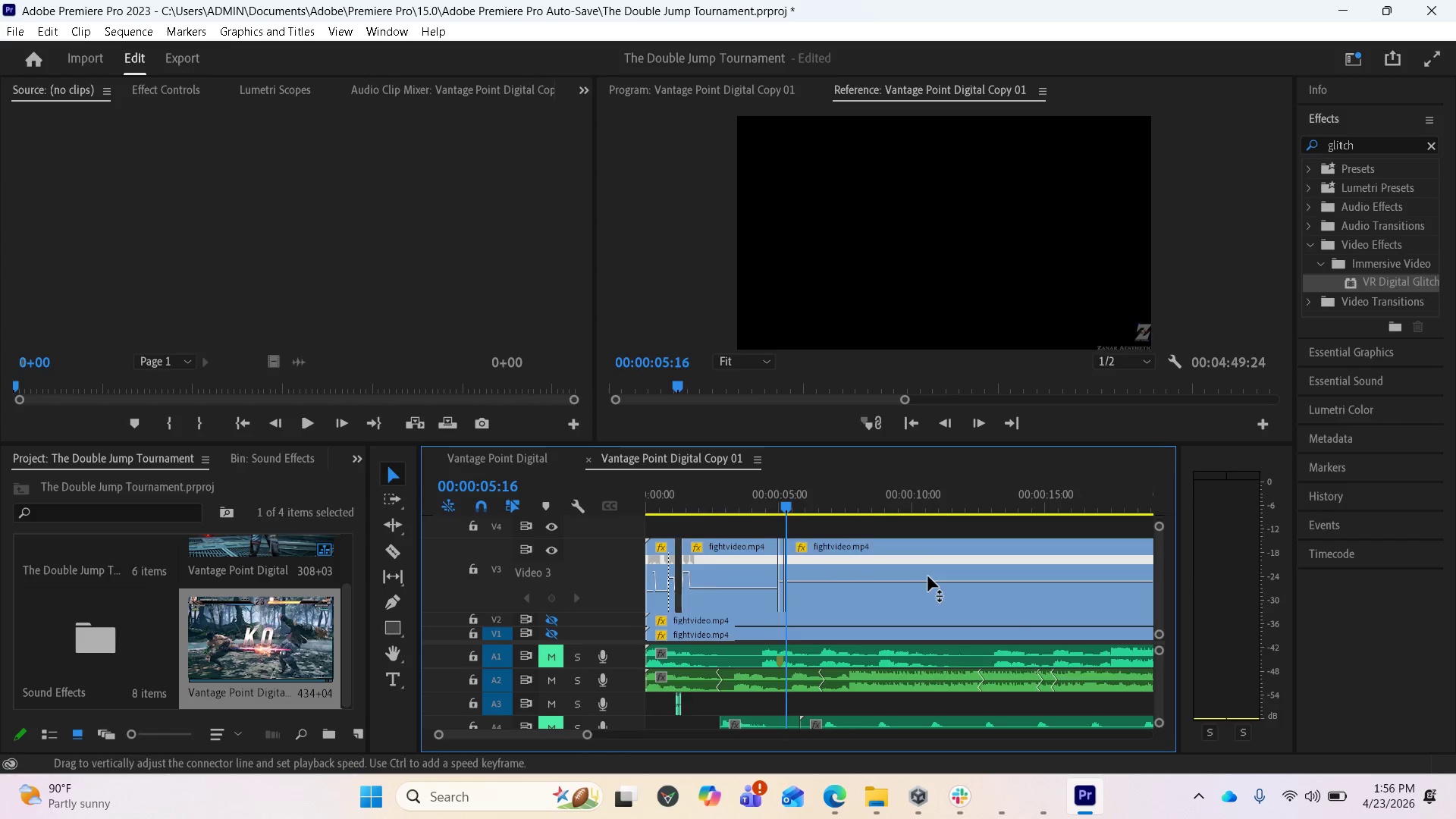 
key(Minus)
 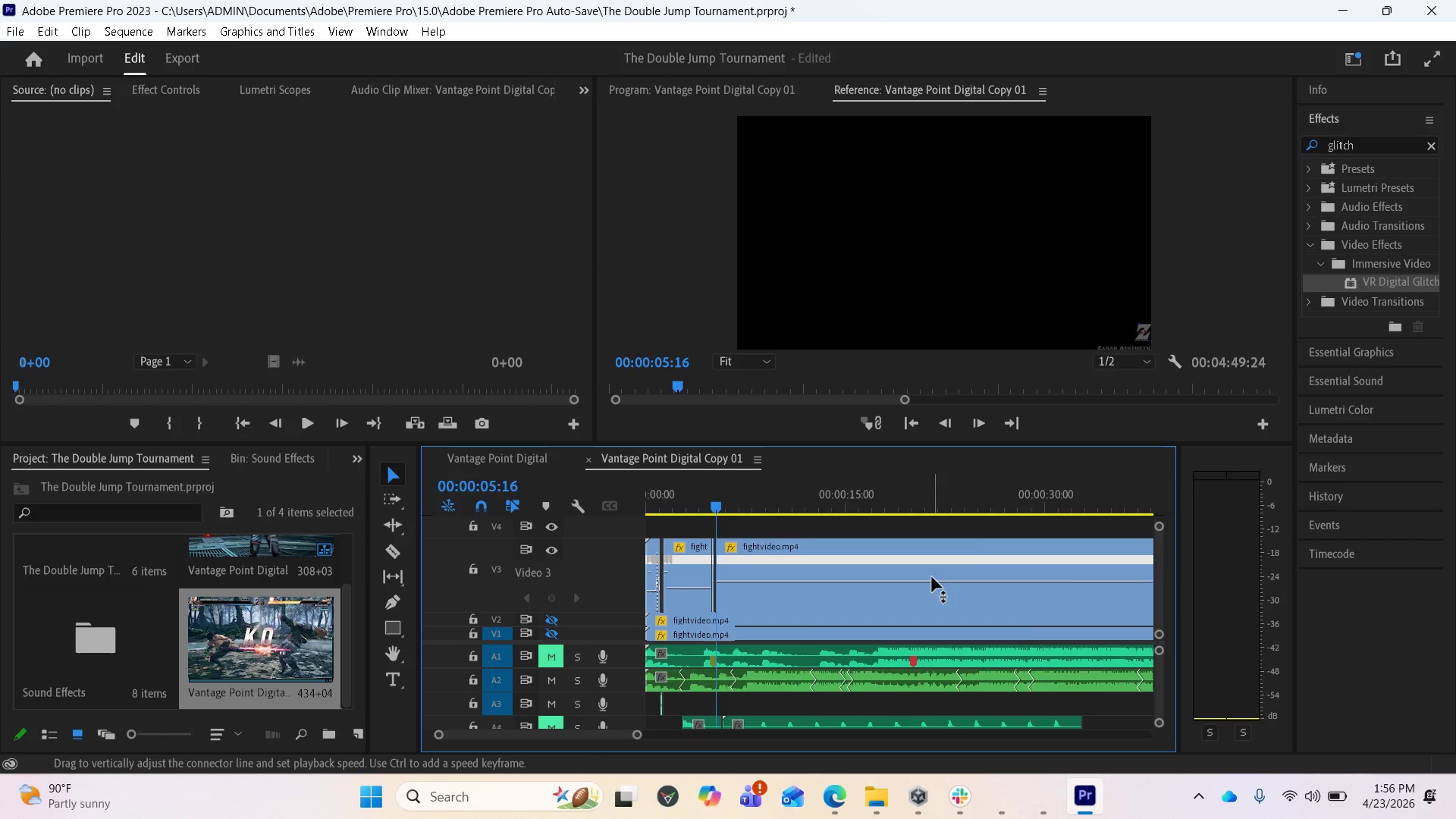 
key(Minus)
 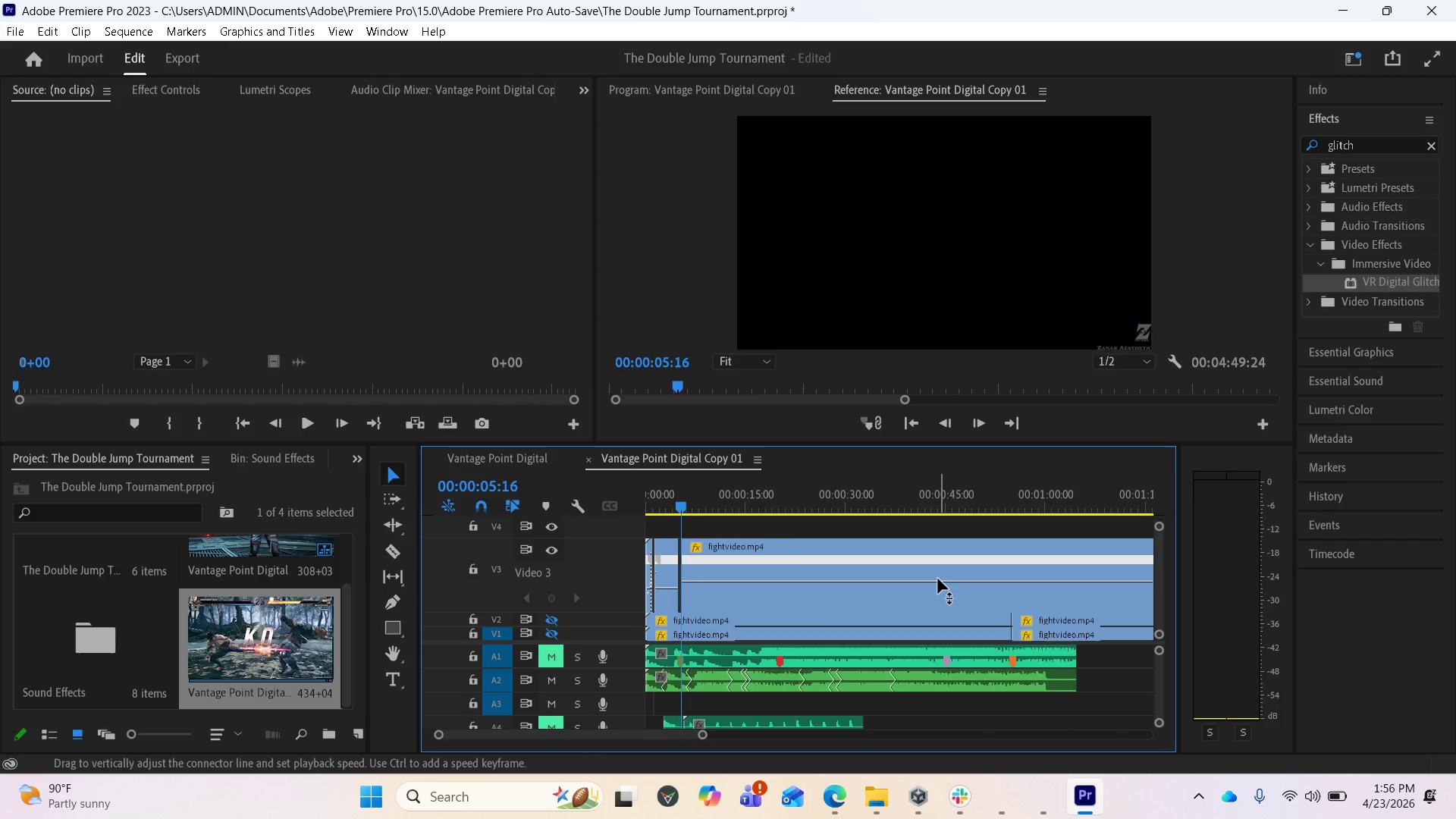 
key(Minus)
 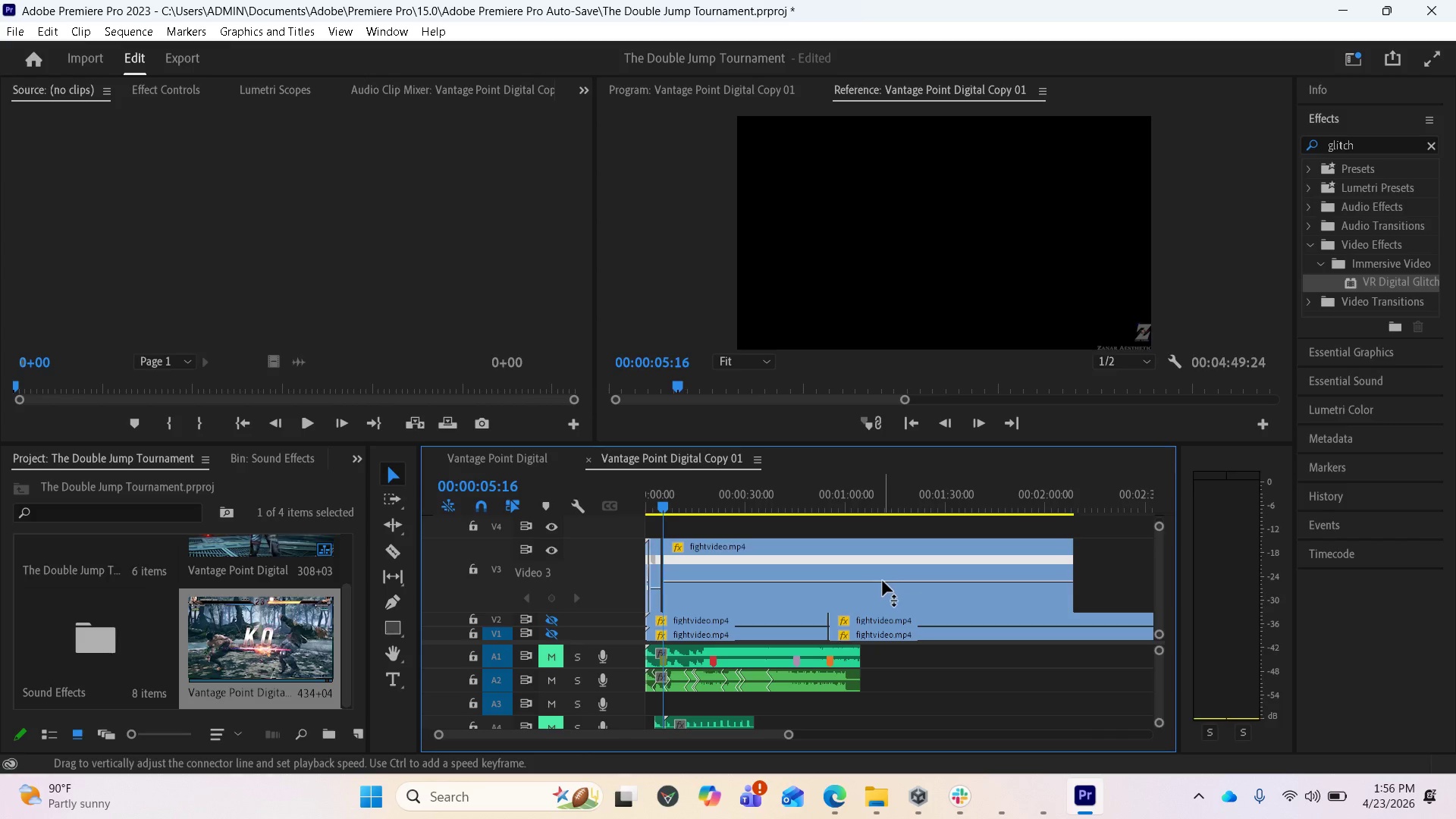 
left_click_drag(start_coordinate=[881, 579], to_coordinate=[1015, 579])
 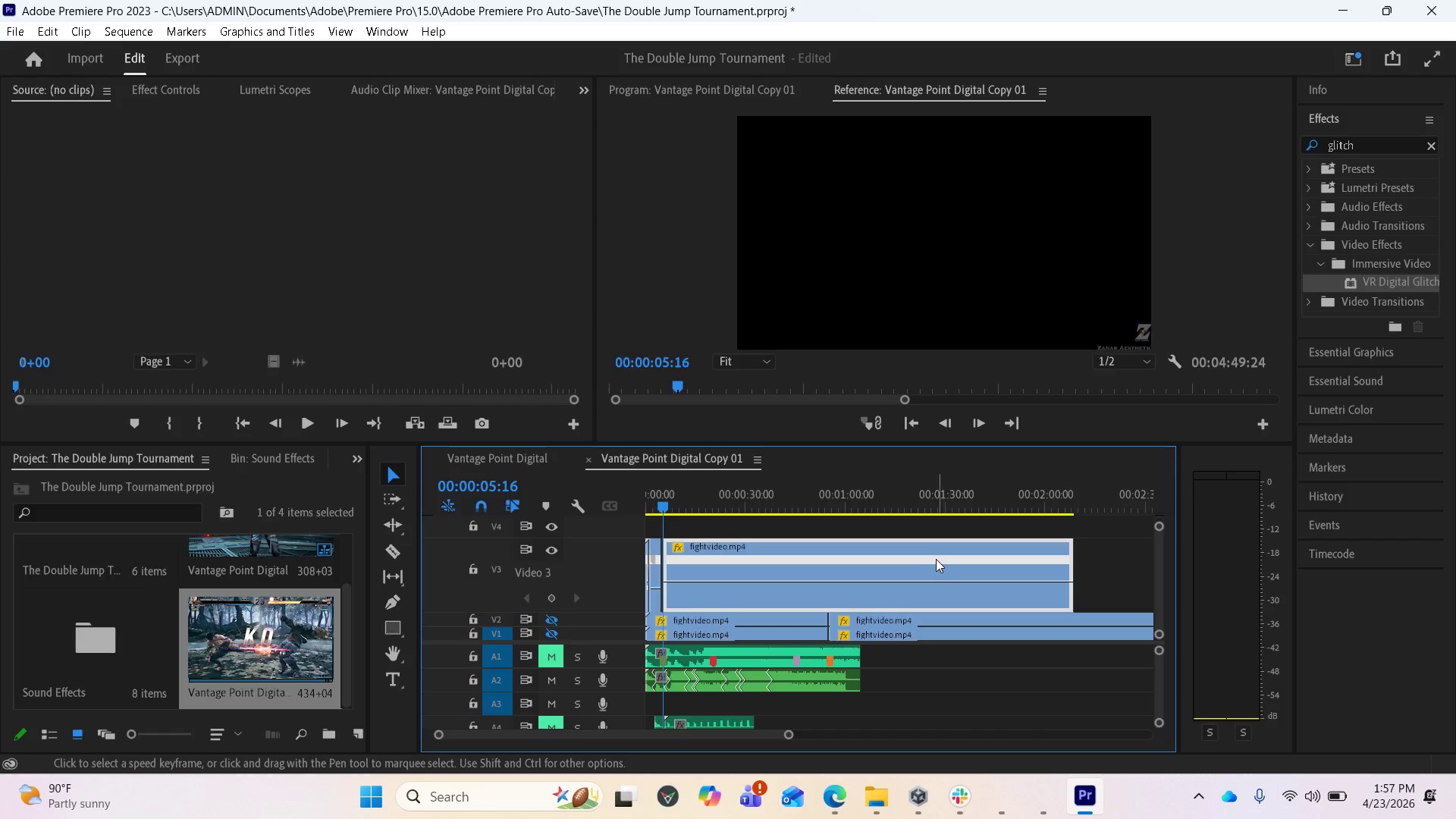 
left_click_drag(start_coordinate=[934, 558], to_coordinate=[991, 559])
 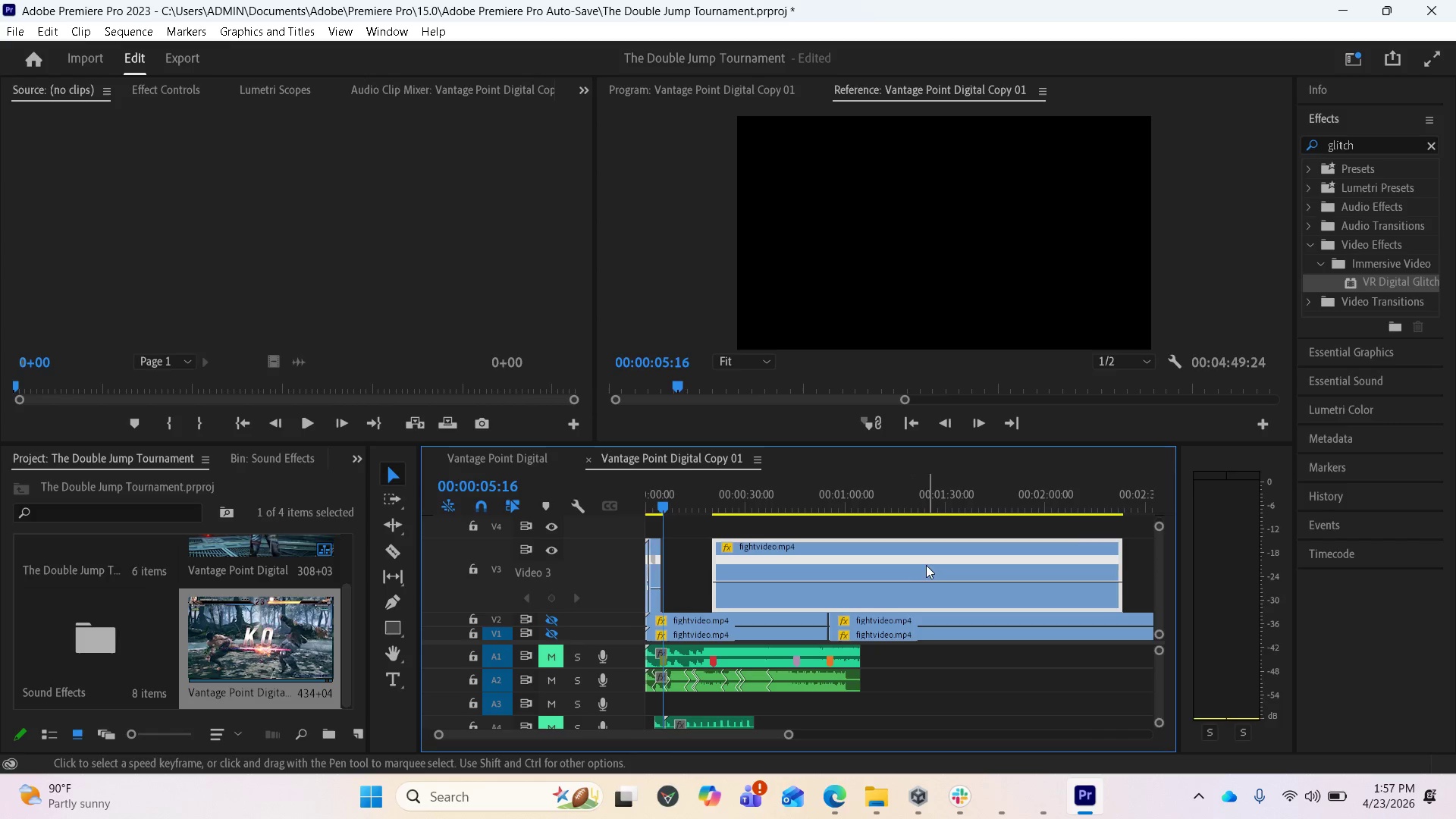 
key(Control+Z)
 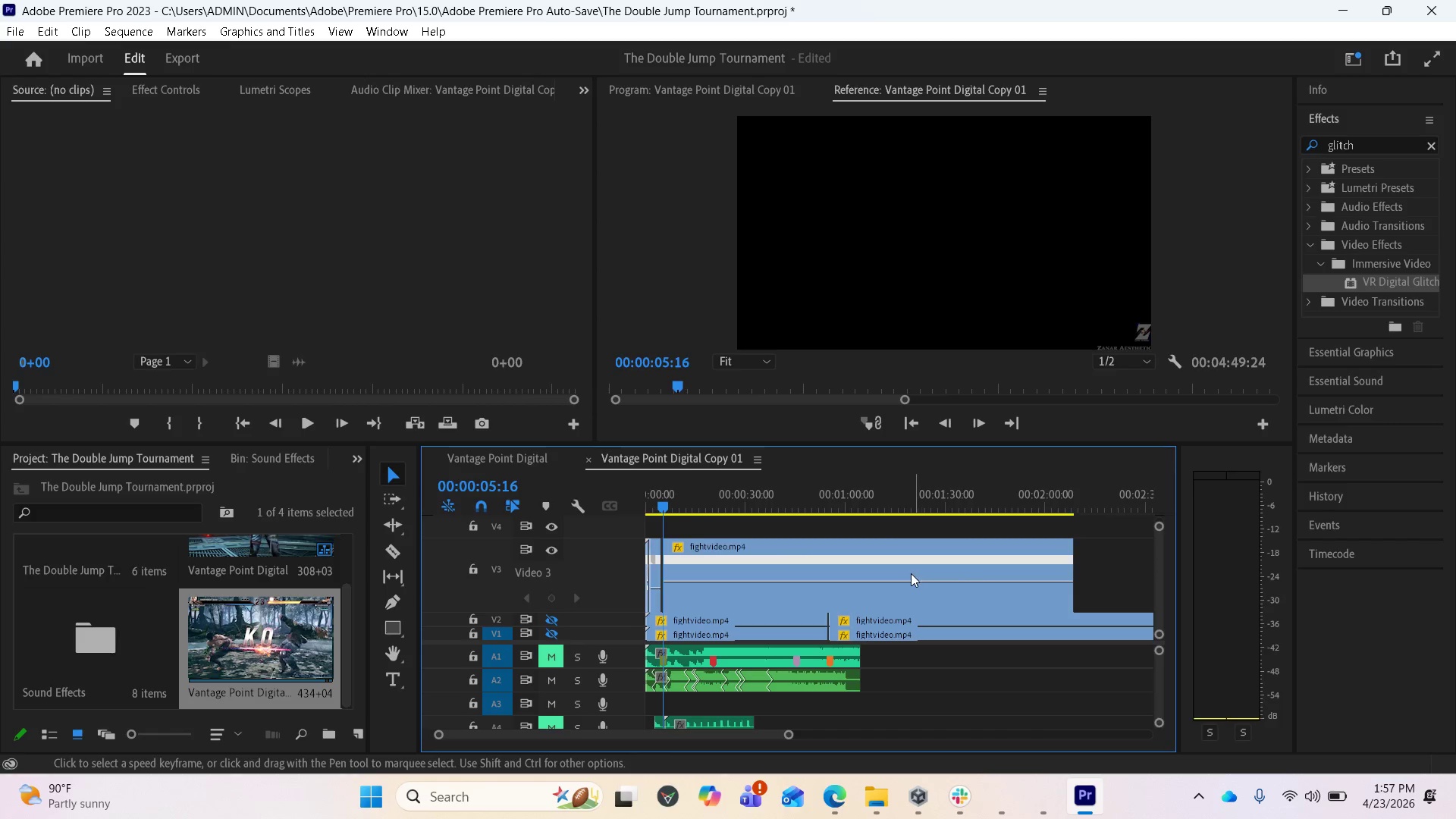 
key(Control+Z)
 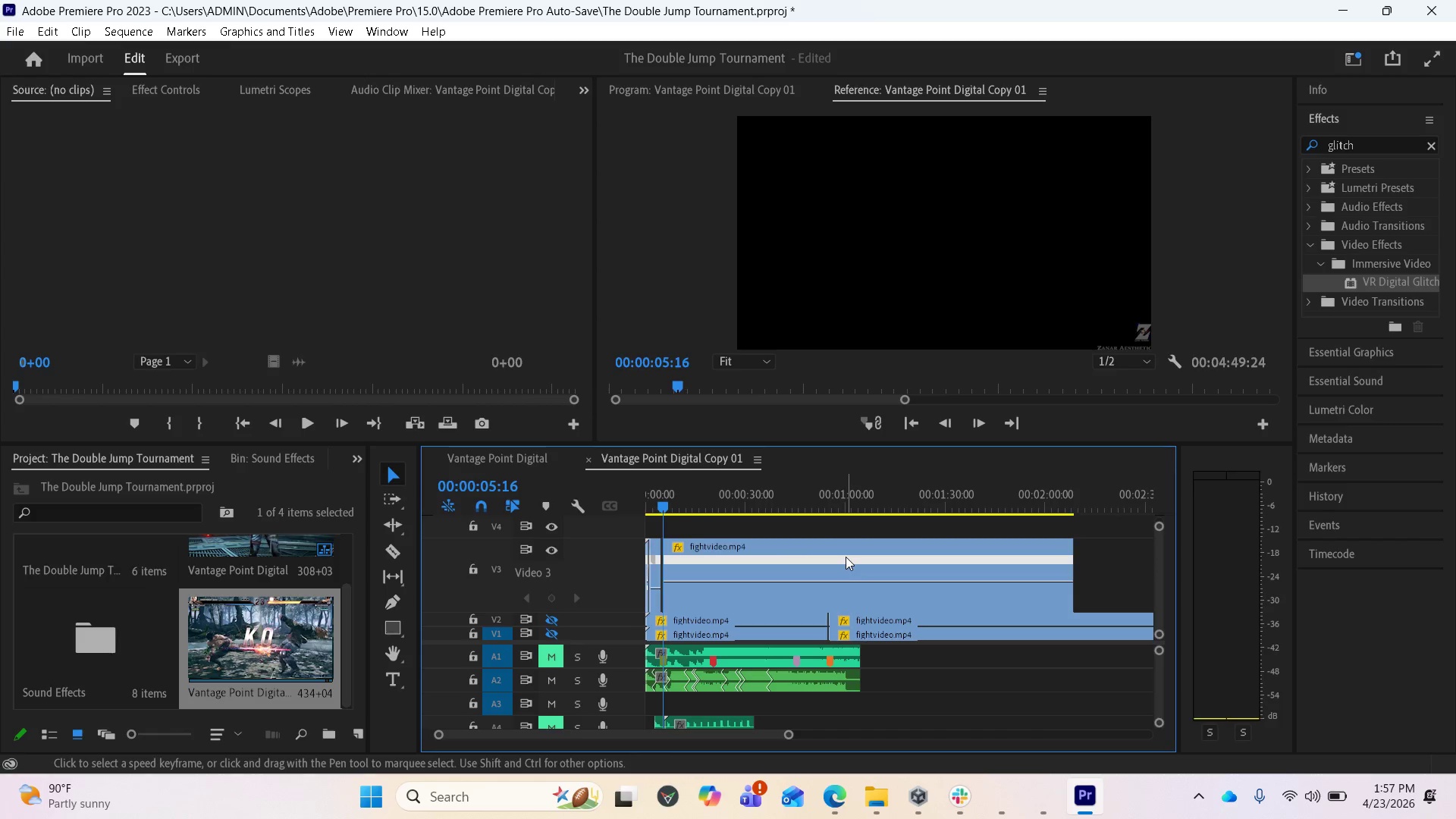 
key(Control+Z)
 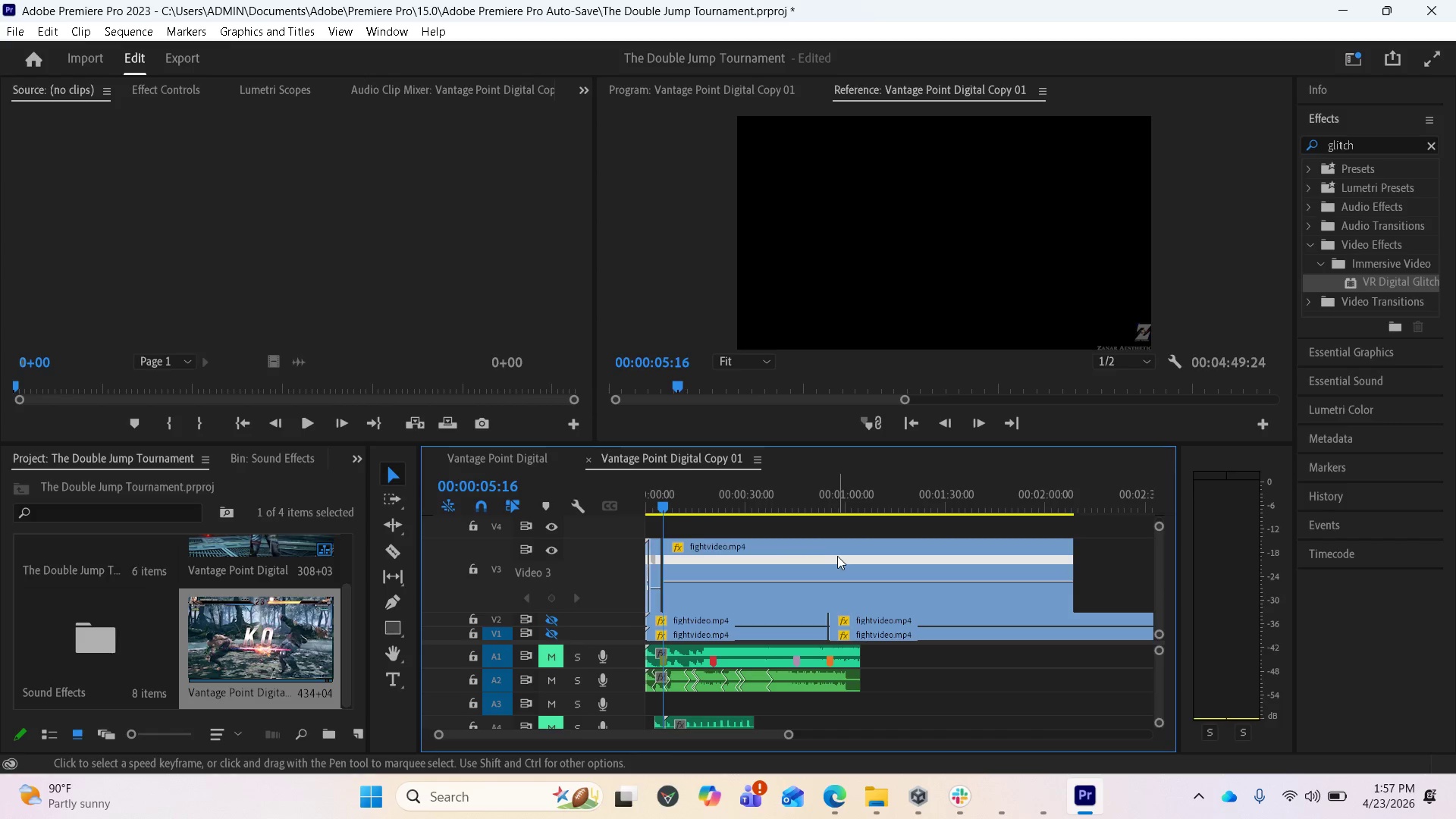 
key(Control+Z)
 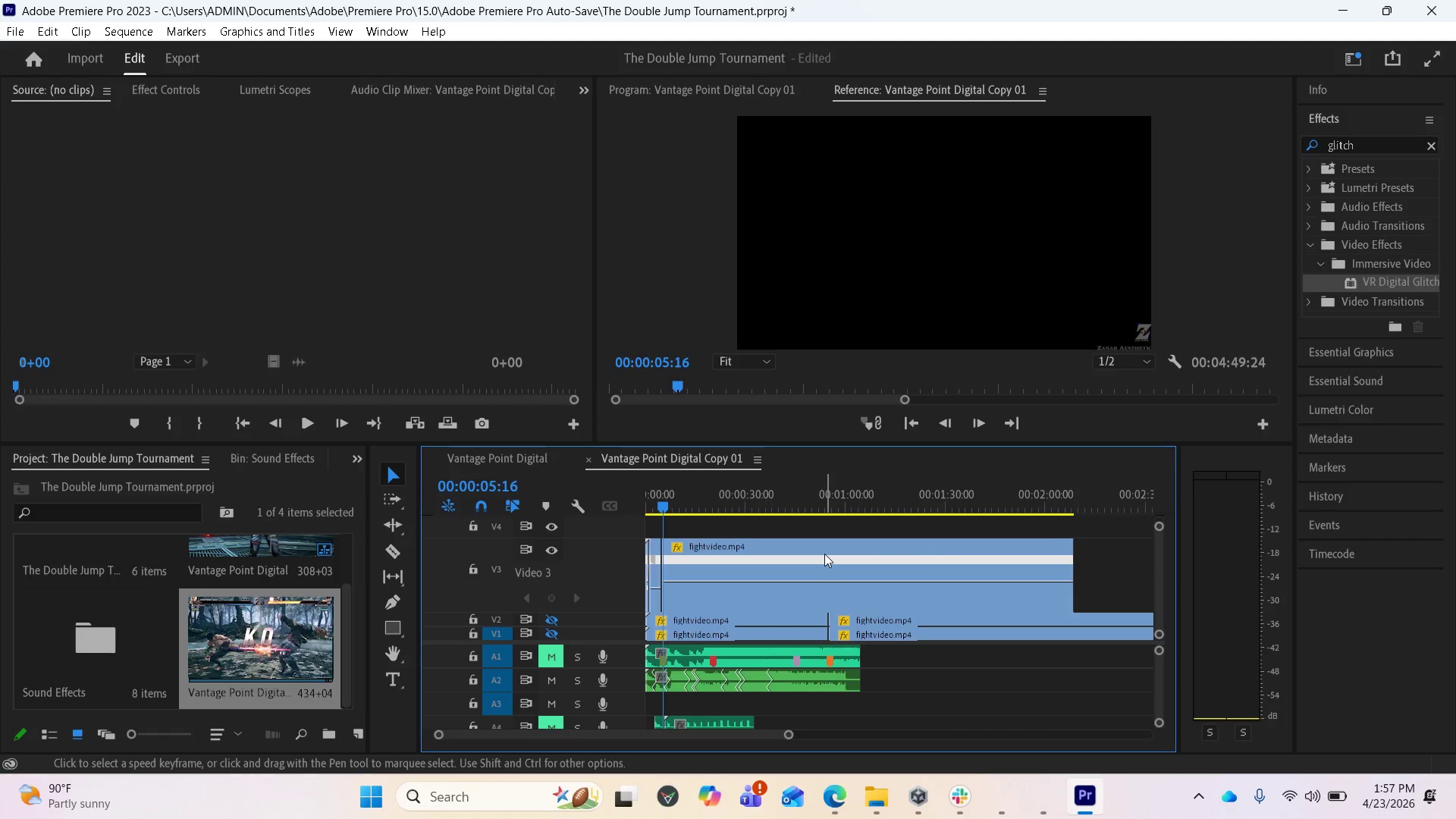 
left_click_drag(start_coordinate=[824, 554], to_coordinate=[912, 555])
 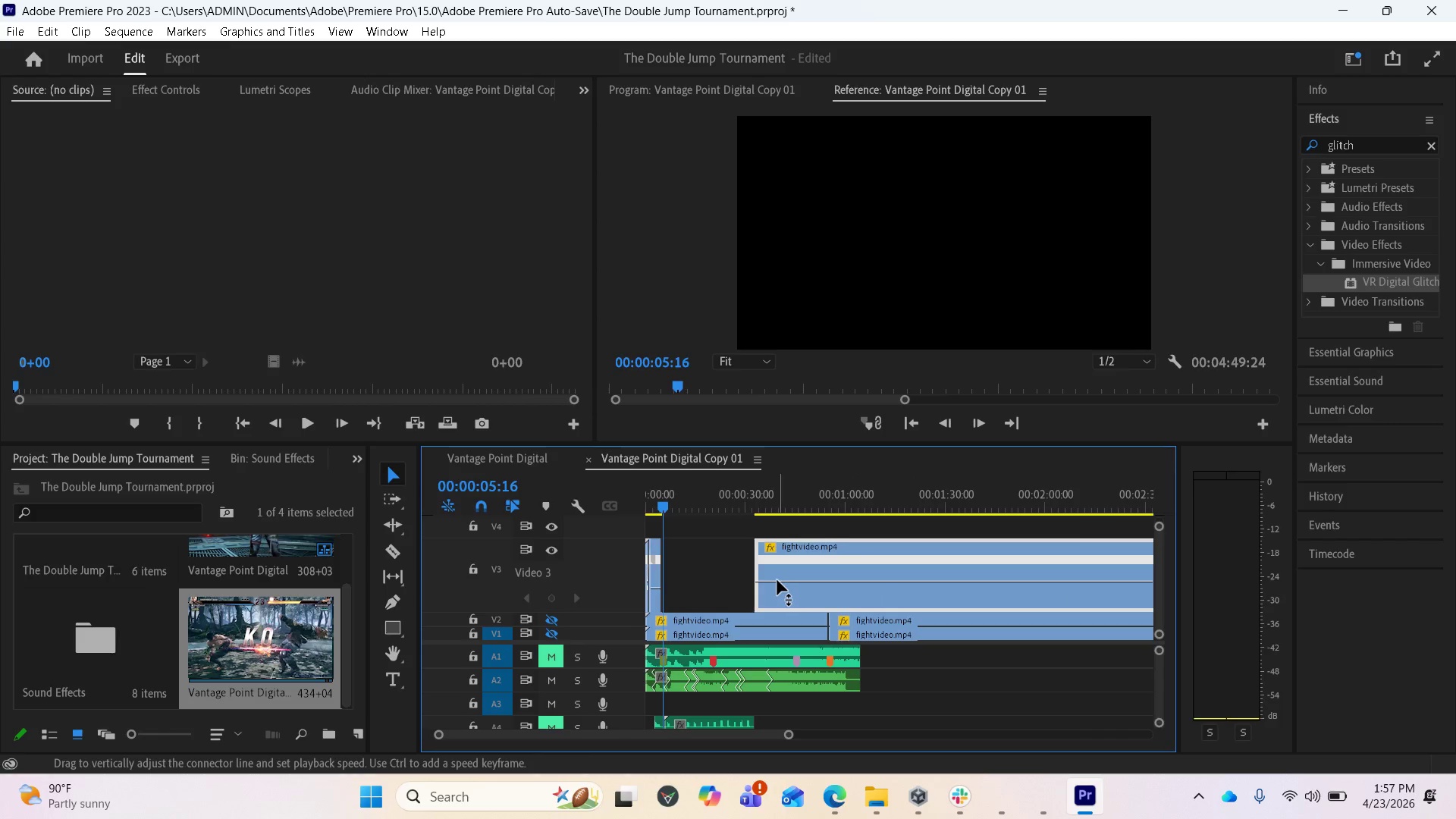 
scroll: coordinate [762, 598], scroll_direction: up, amount: 3.0
 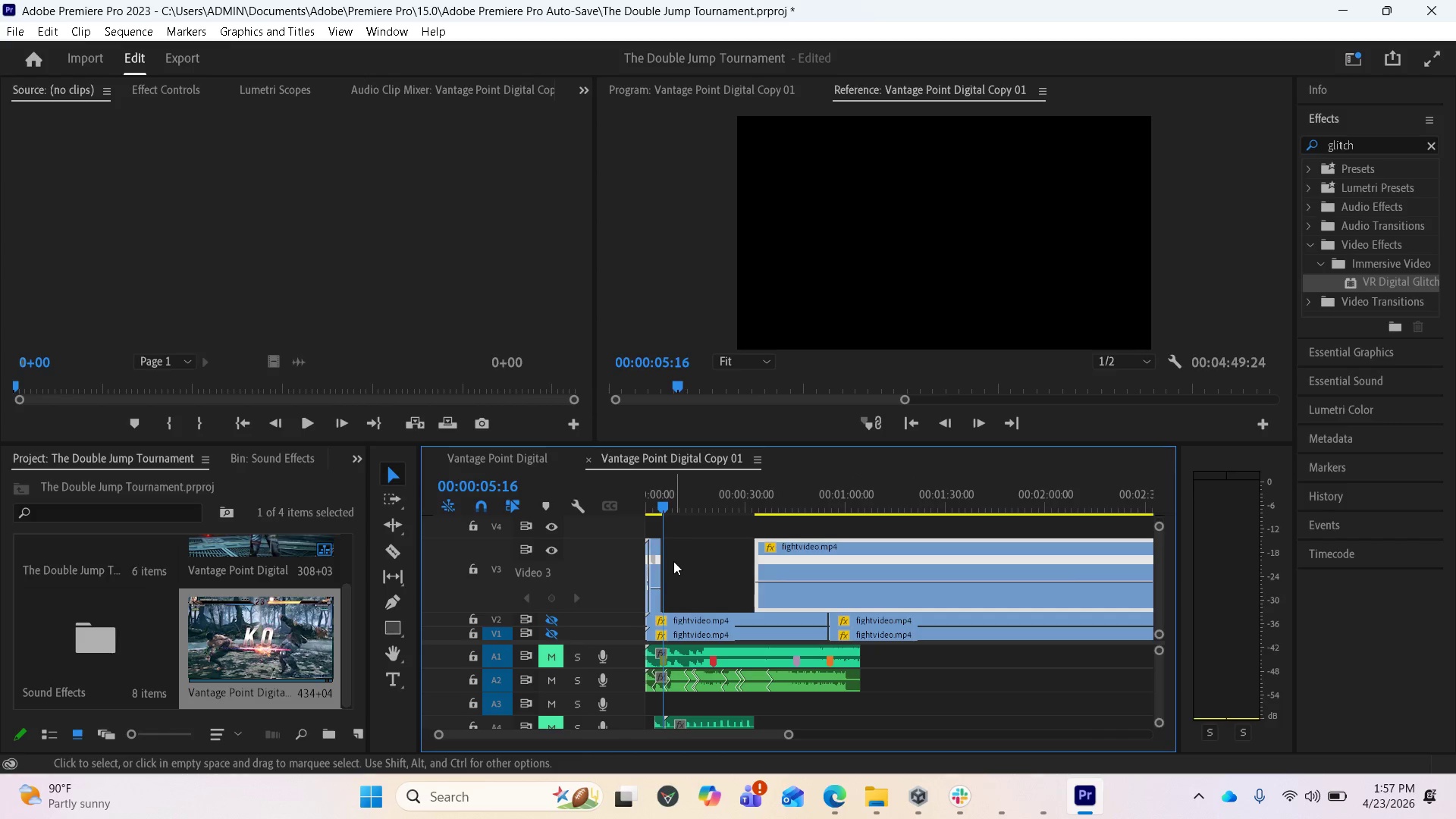 
key(Equal)
 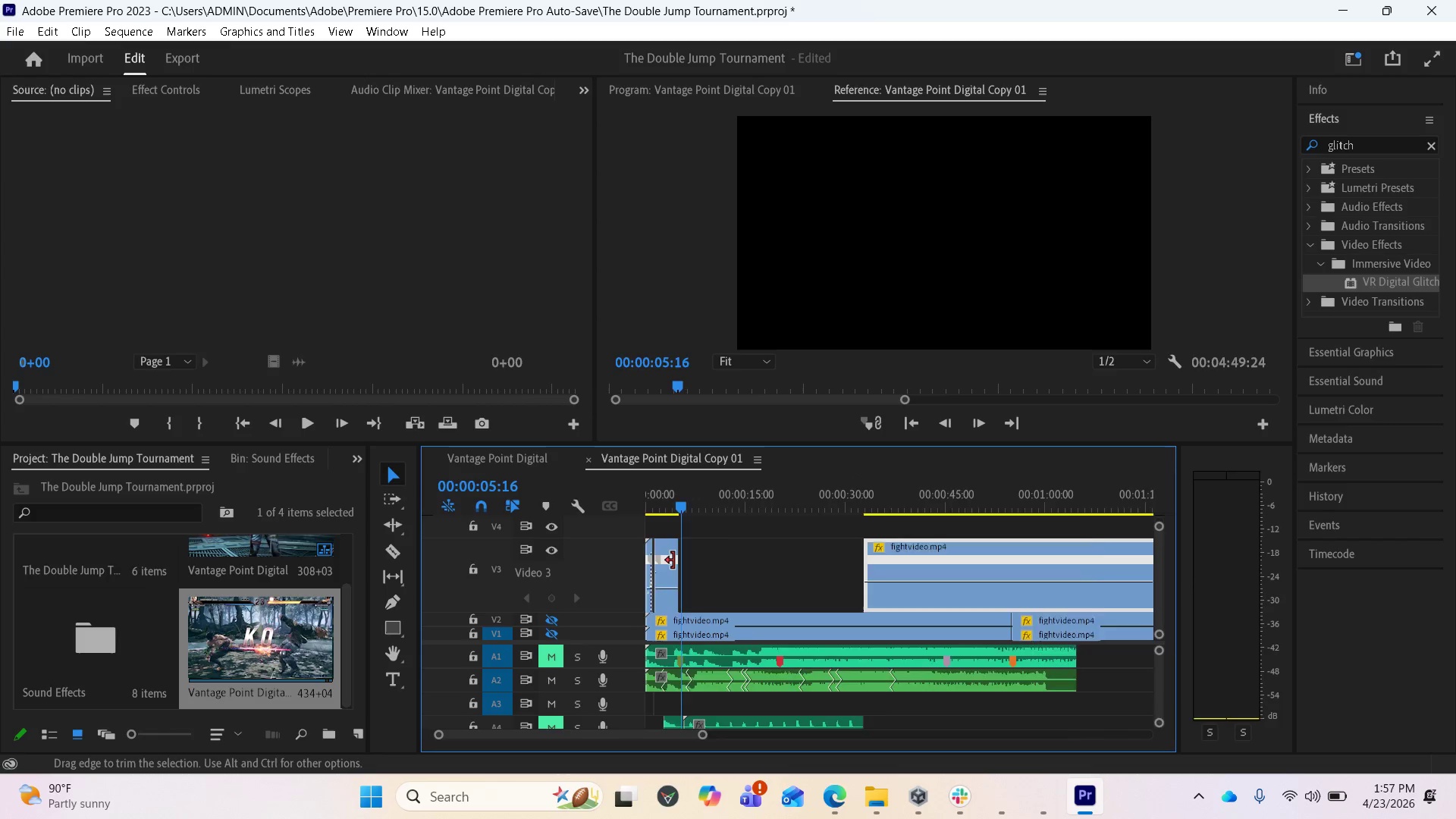 
key(Equal)
 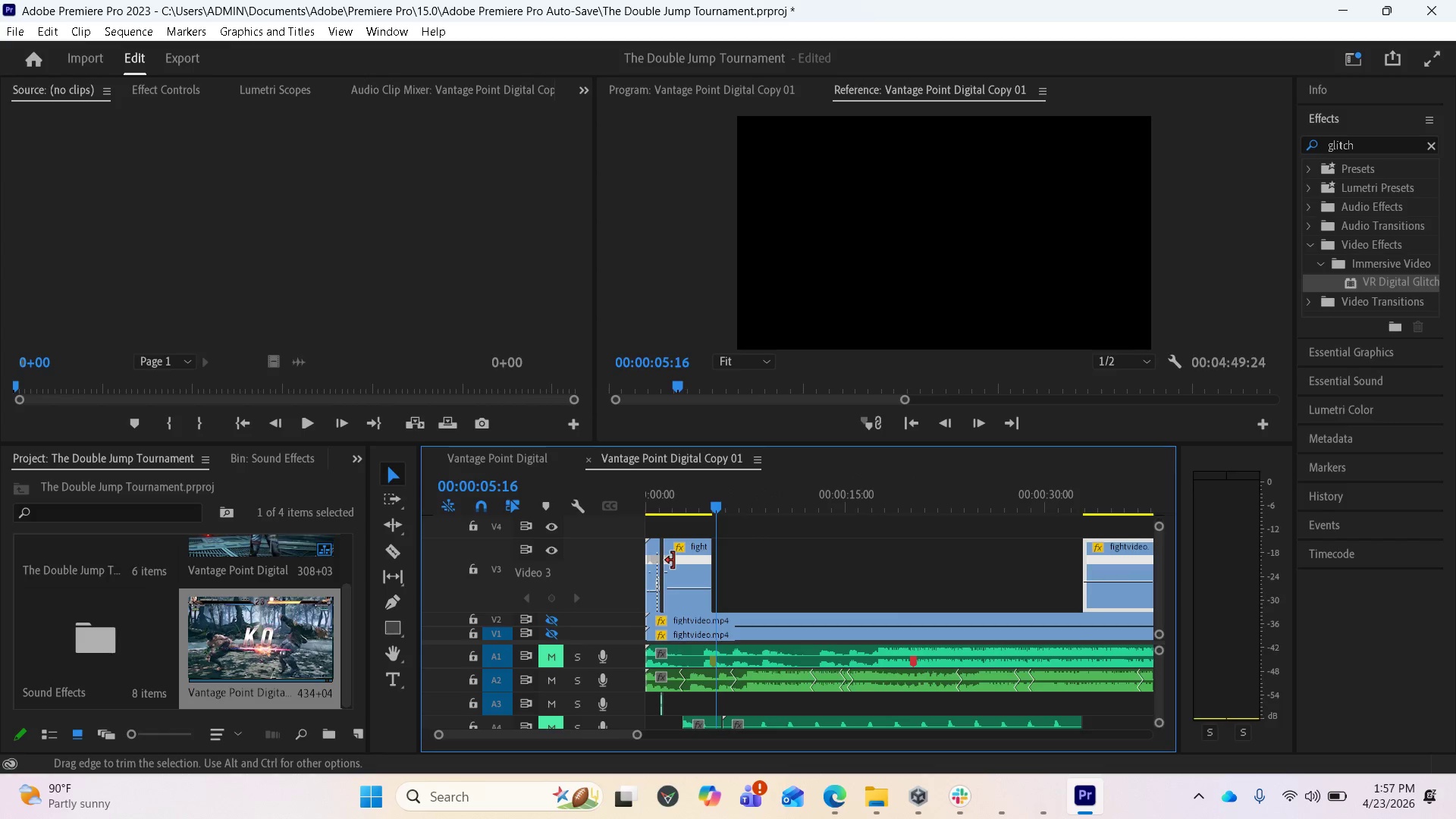 
key(Equal)
 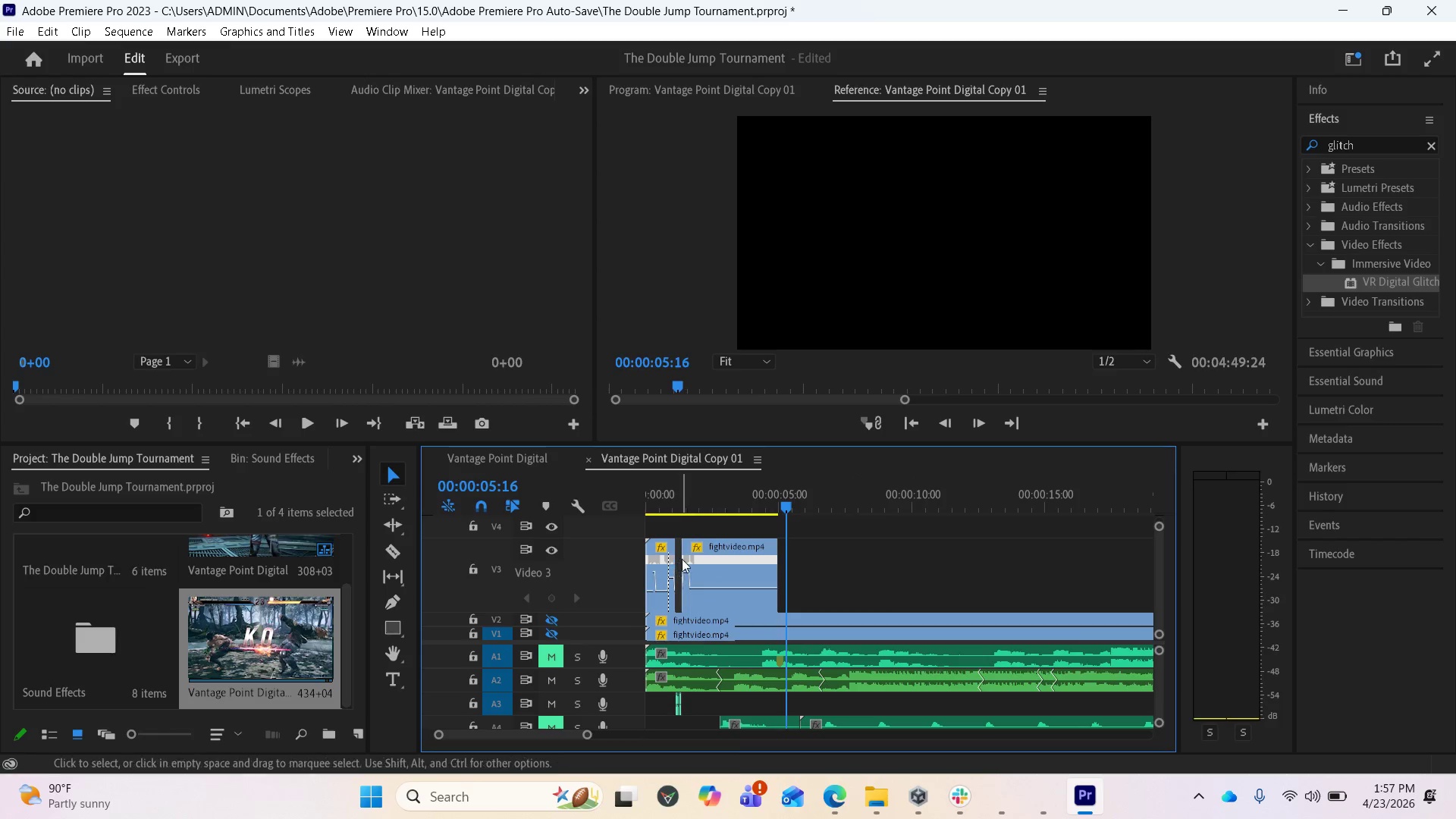 
key(Equal)
 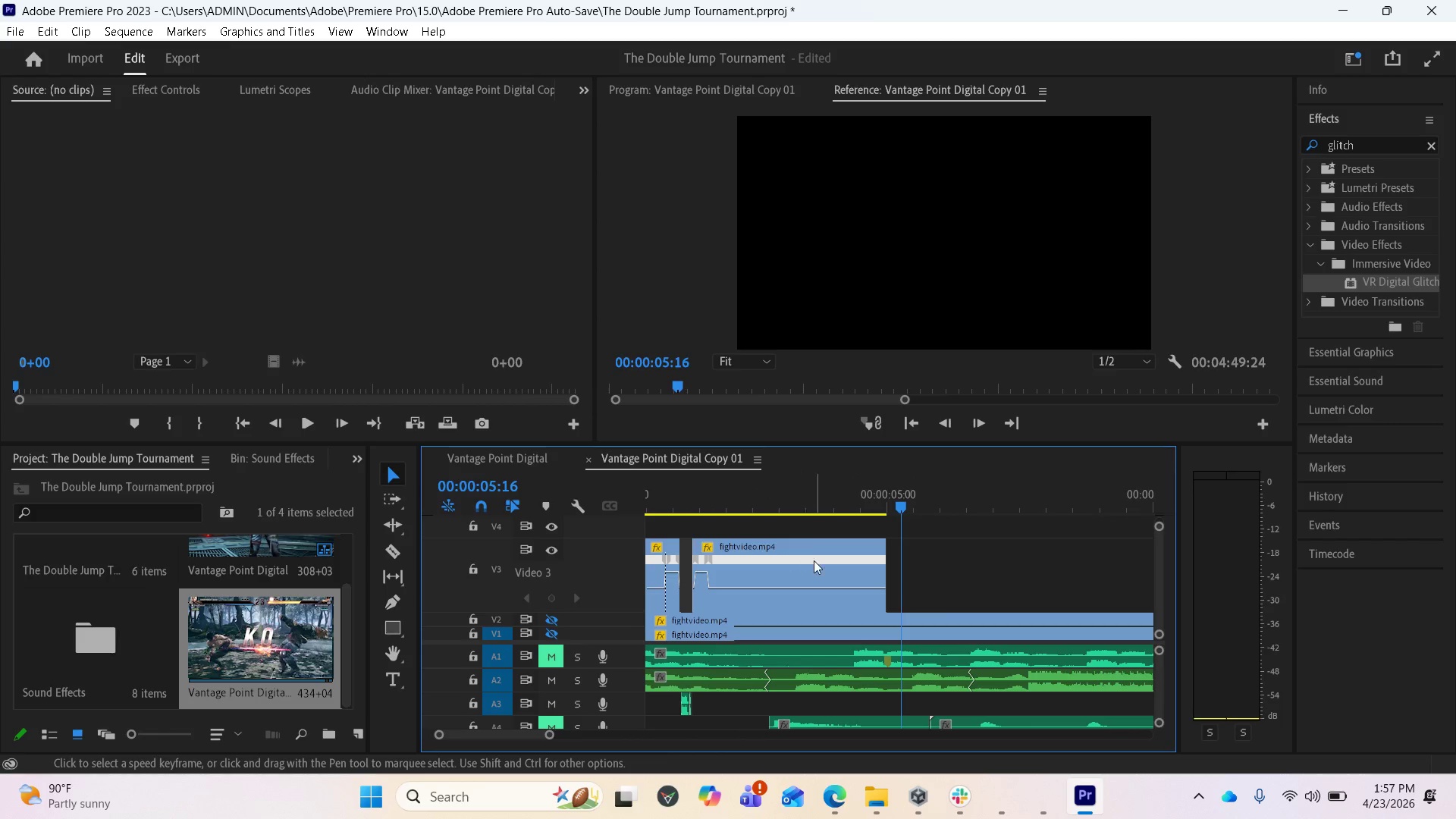 
key(Equal)
 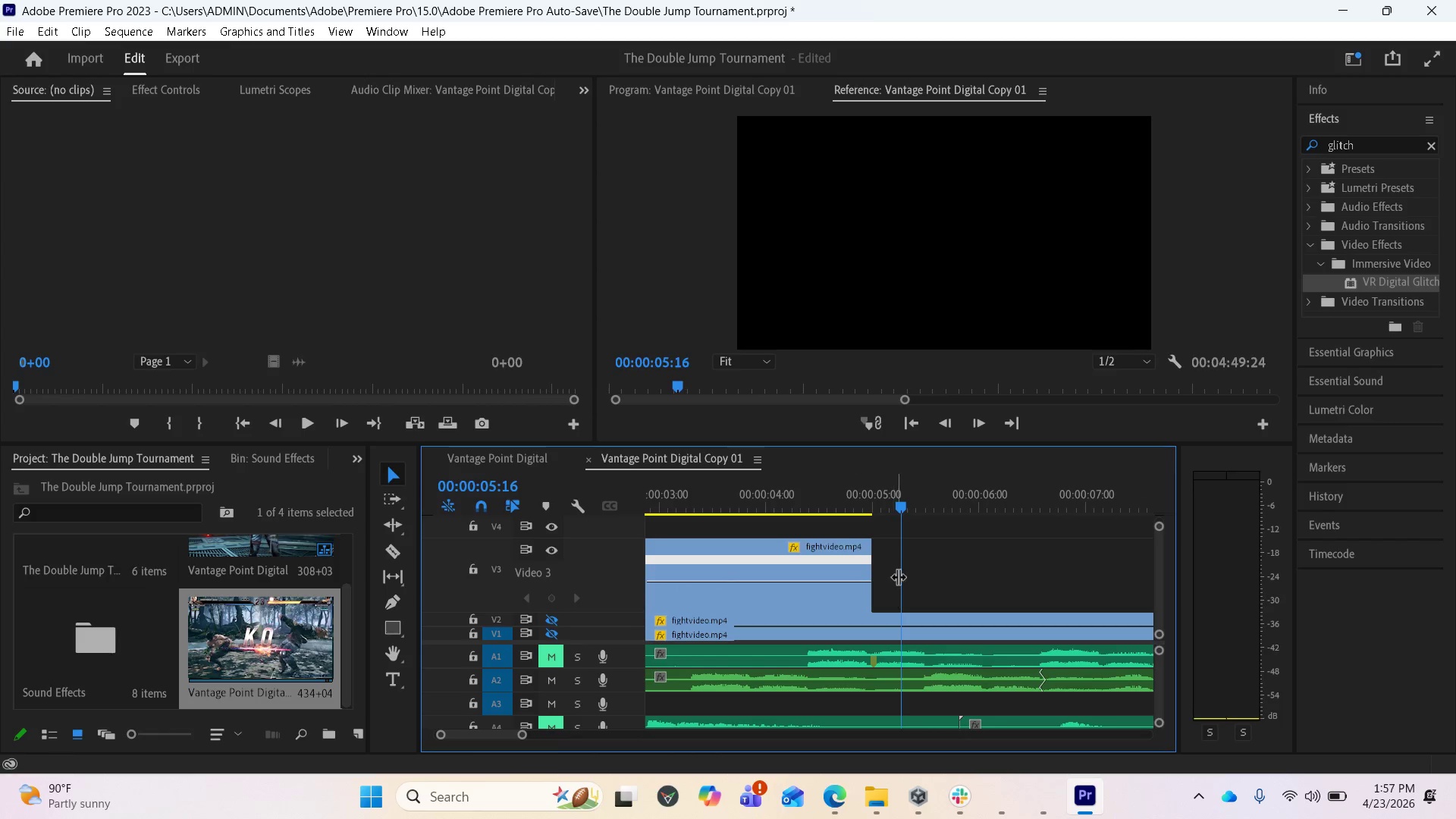 
wait(6.42)
 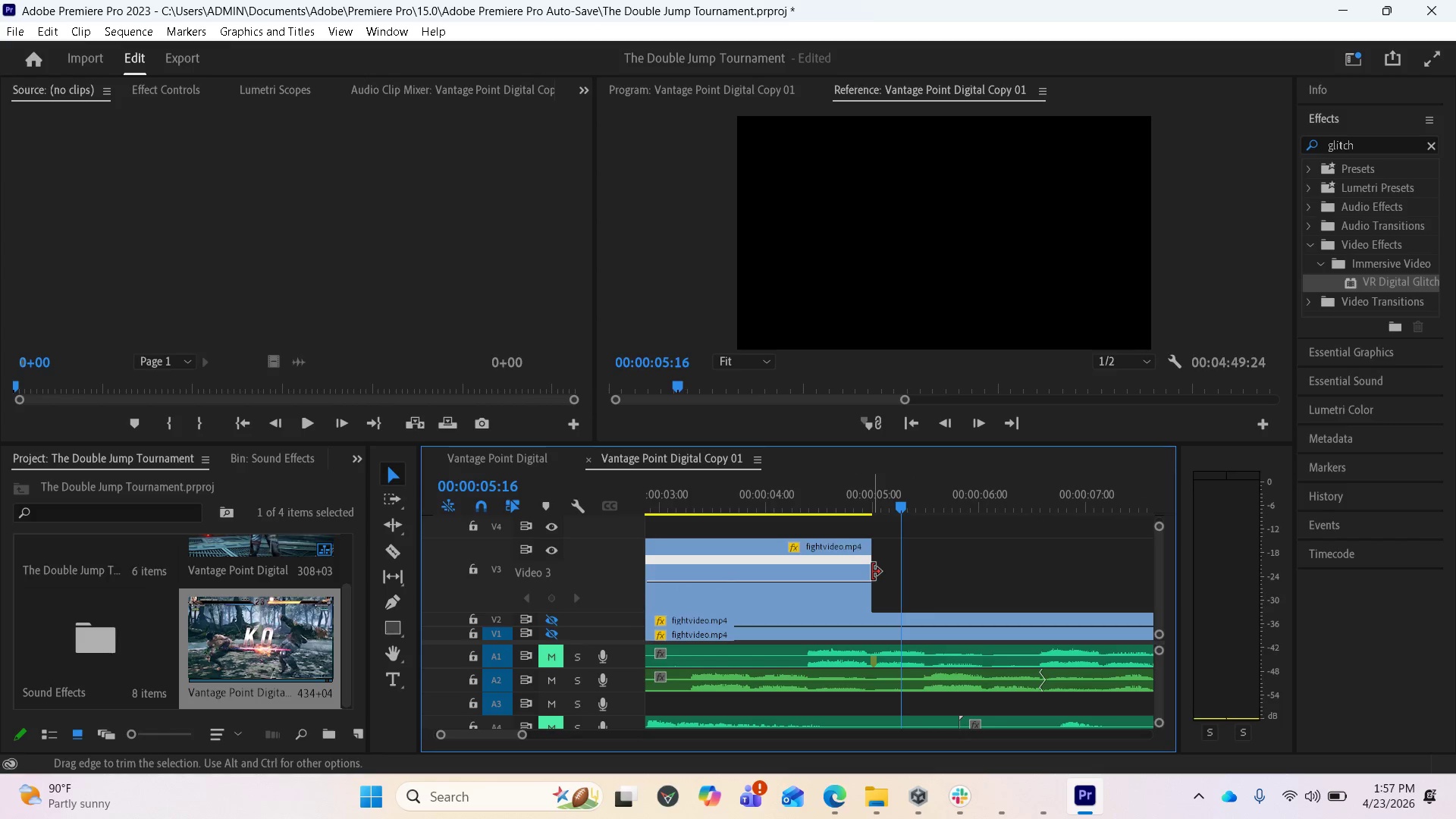 
scroll: coordinate [917, 566], scroll_direction: down, amount: 2.0
 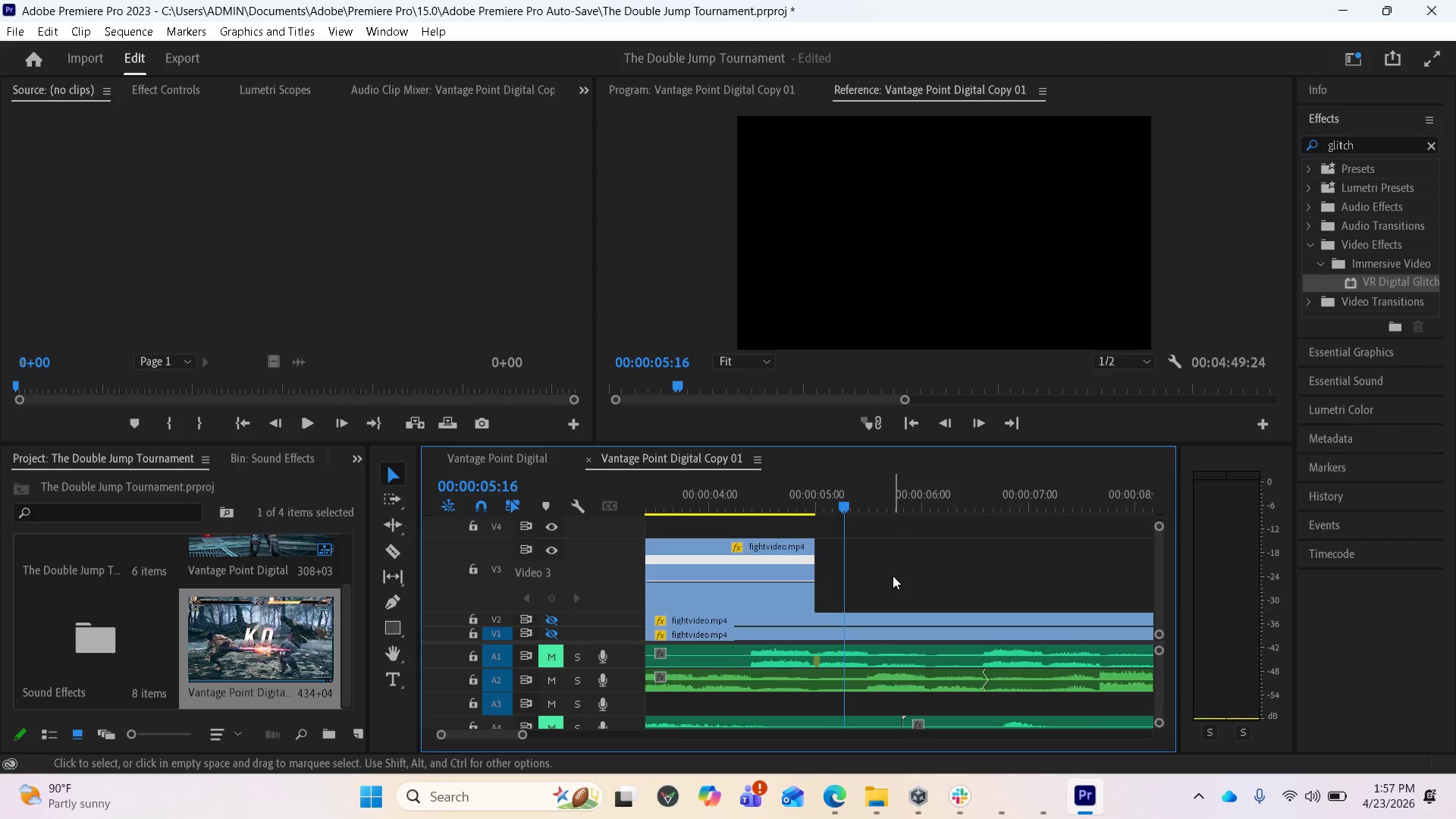 
key(Minus)
 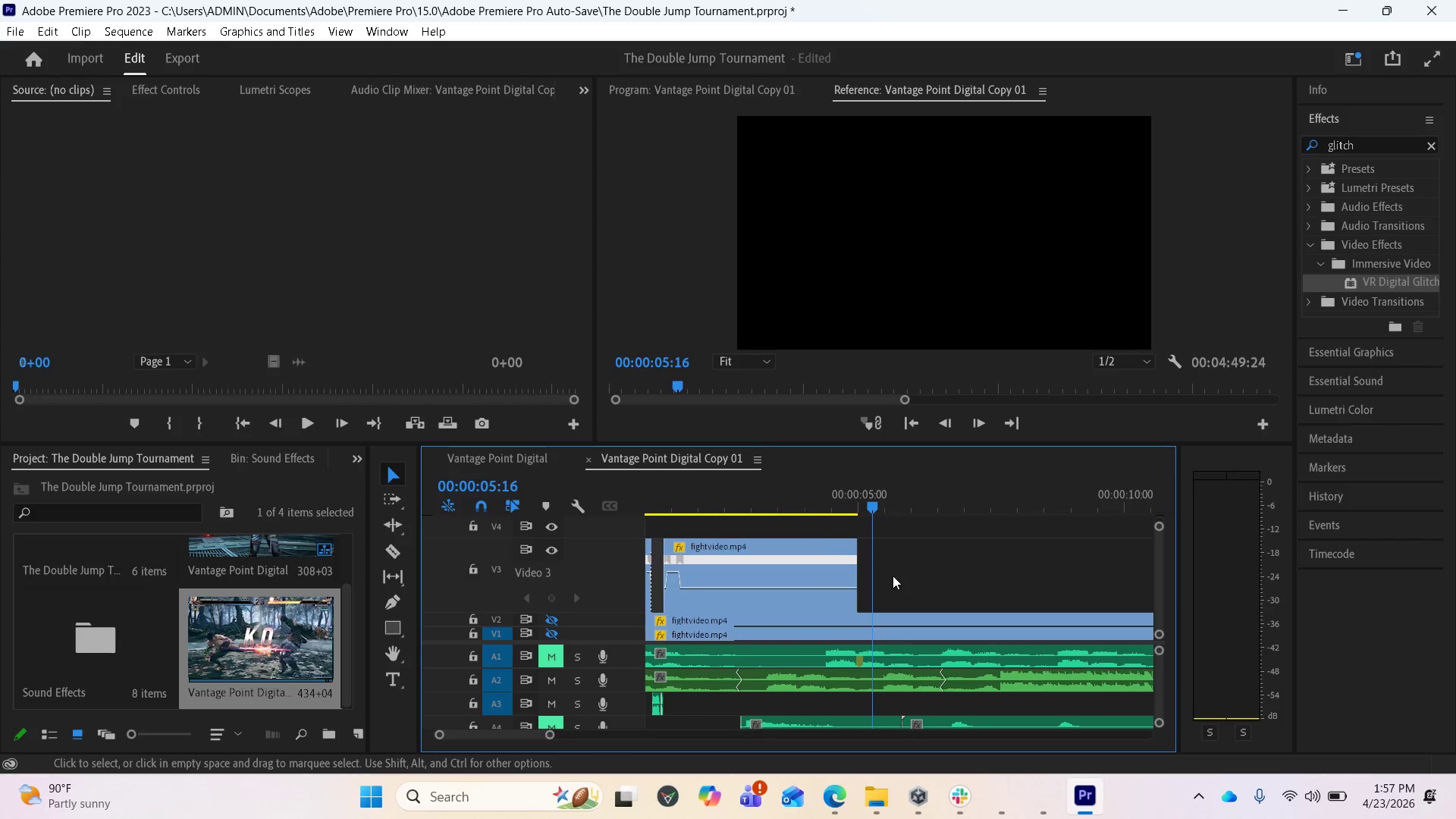 
key(Minus)
 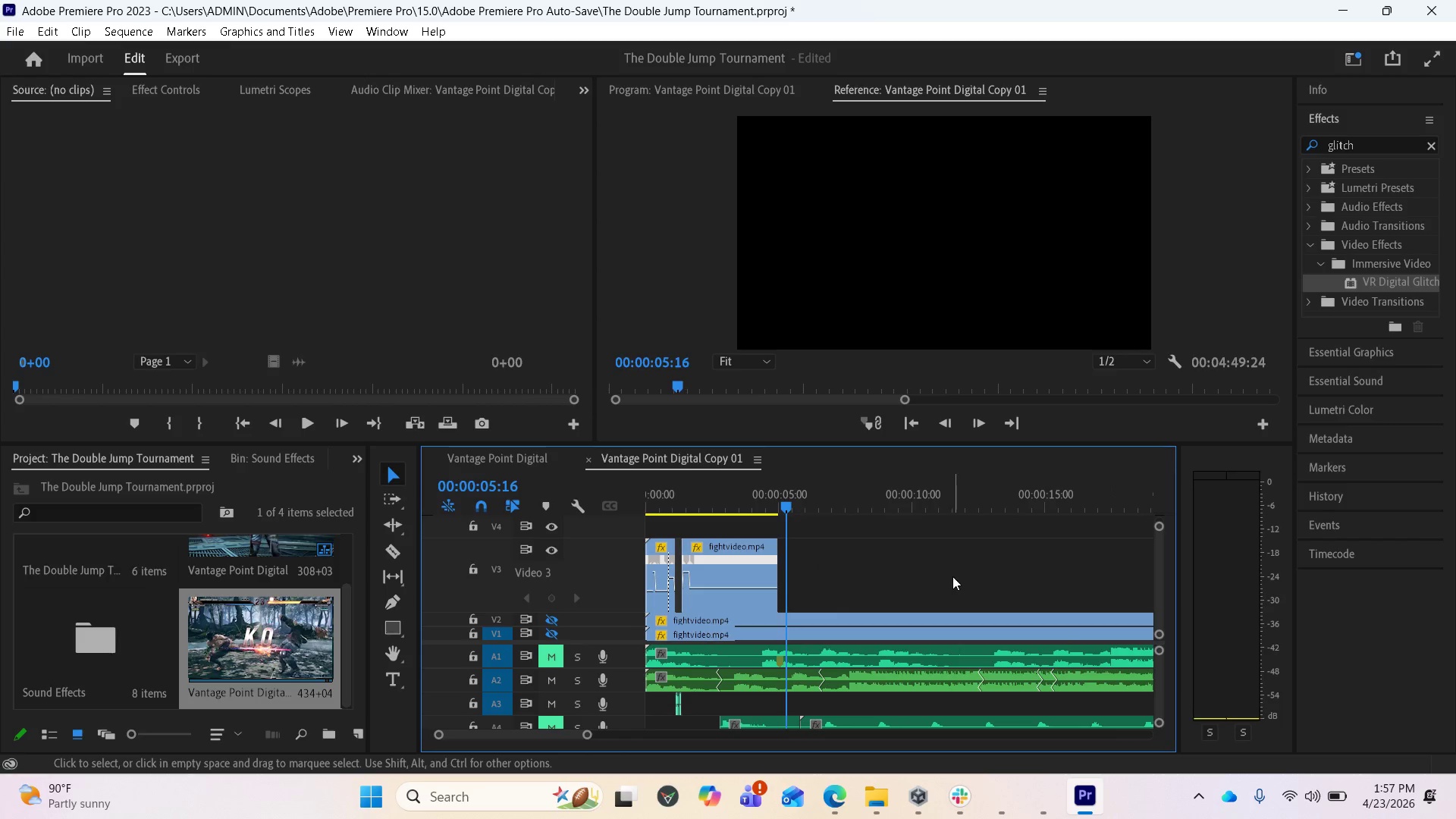 
key(Minus)
 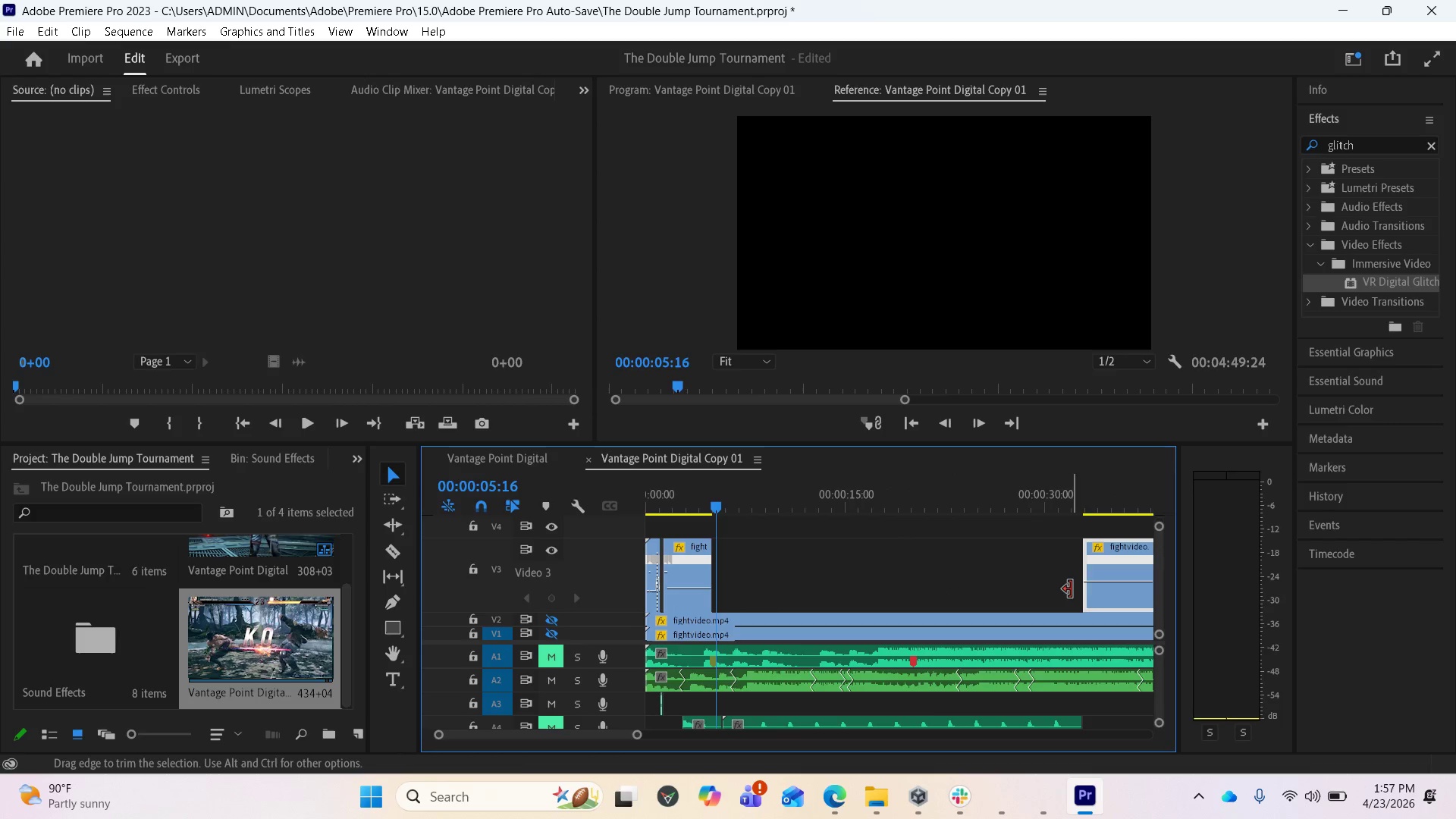 
key(Control+Z)
 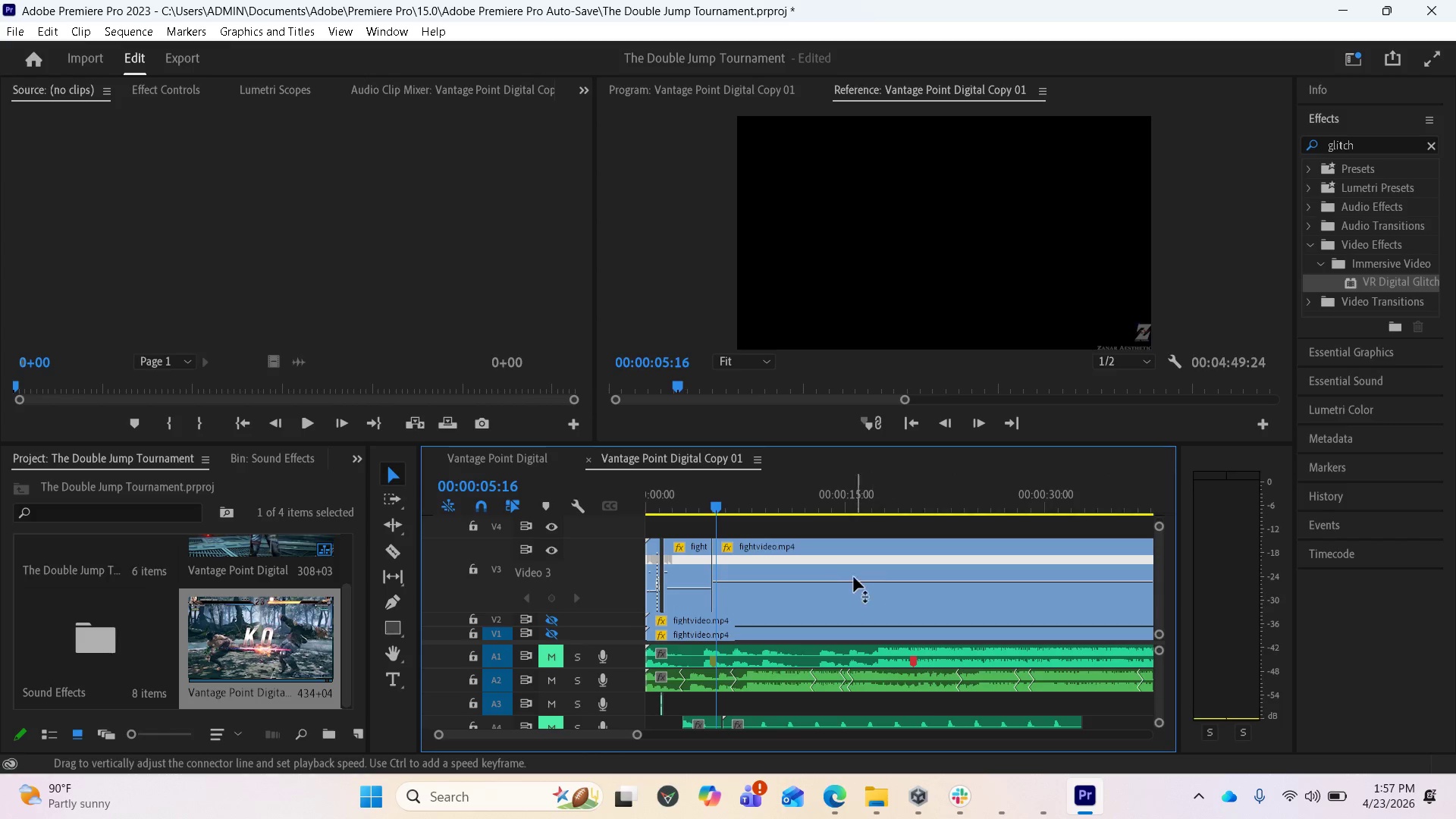 
left_click_drag(start_coordinate=[846, 577], to_coordinate=[872, 577])
 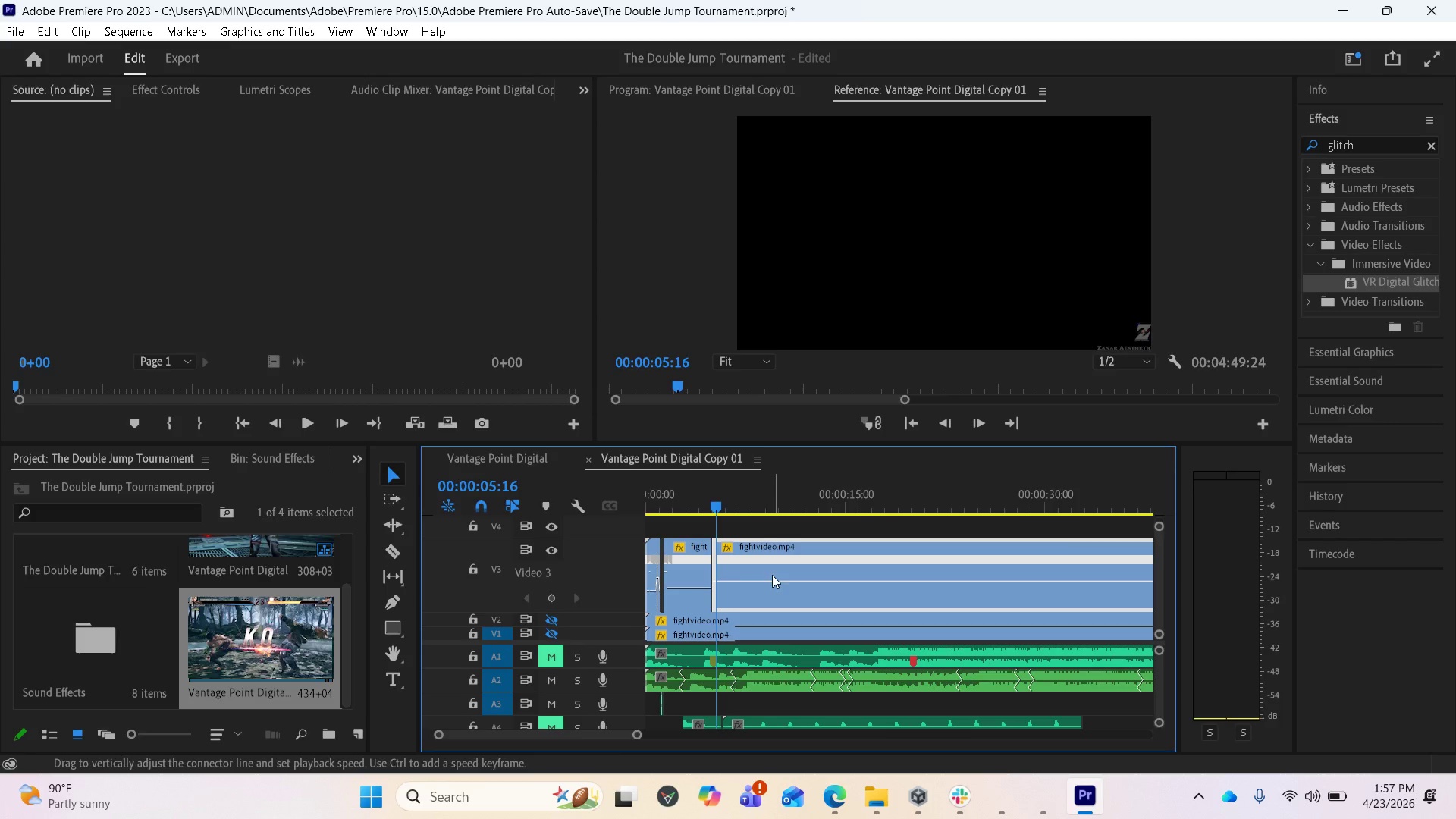 
key(Control+Z)
 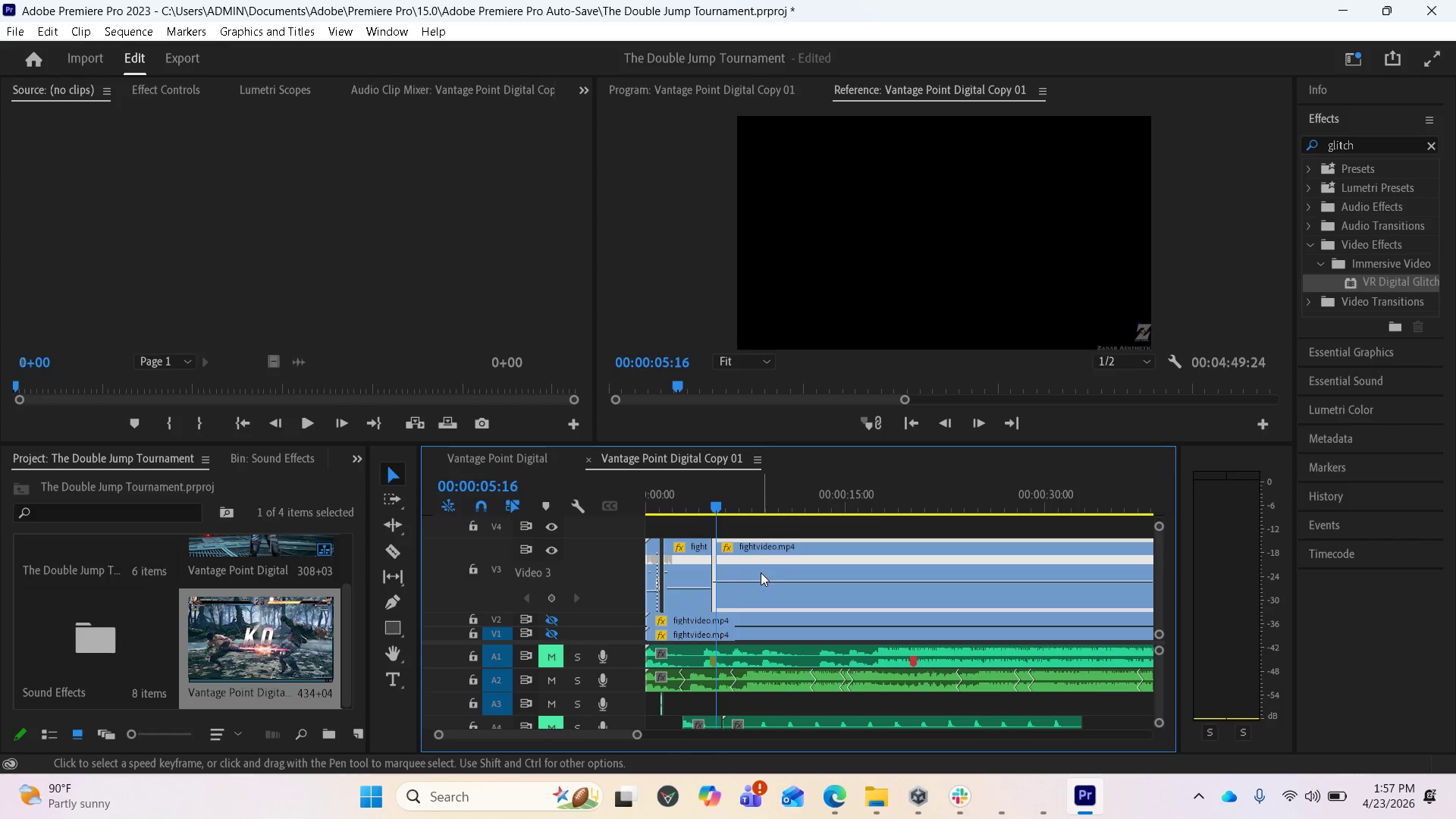 
key(Control+Z)
 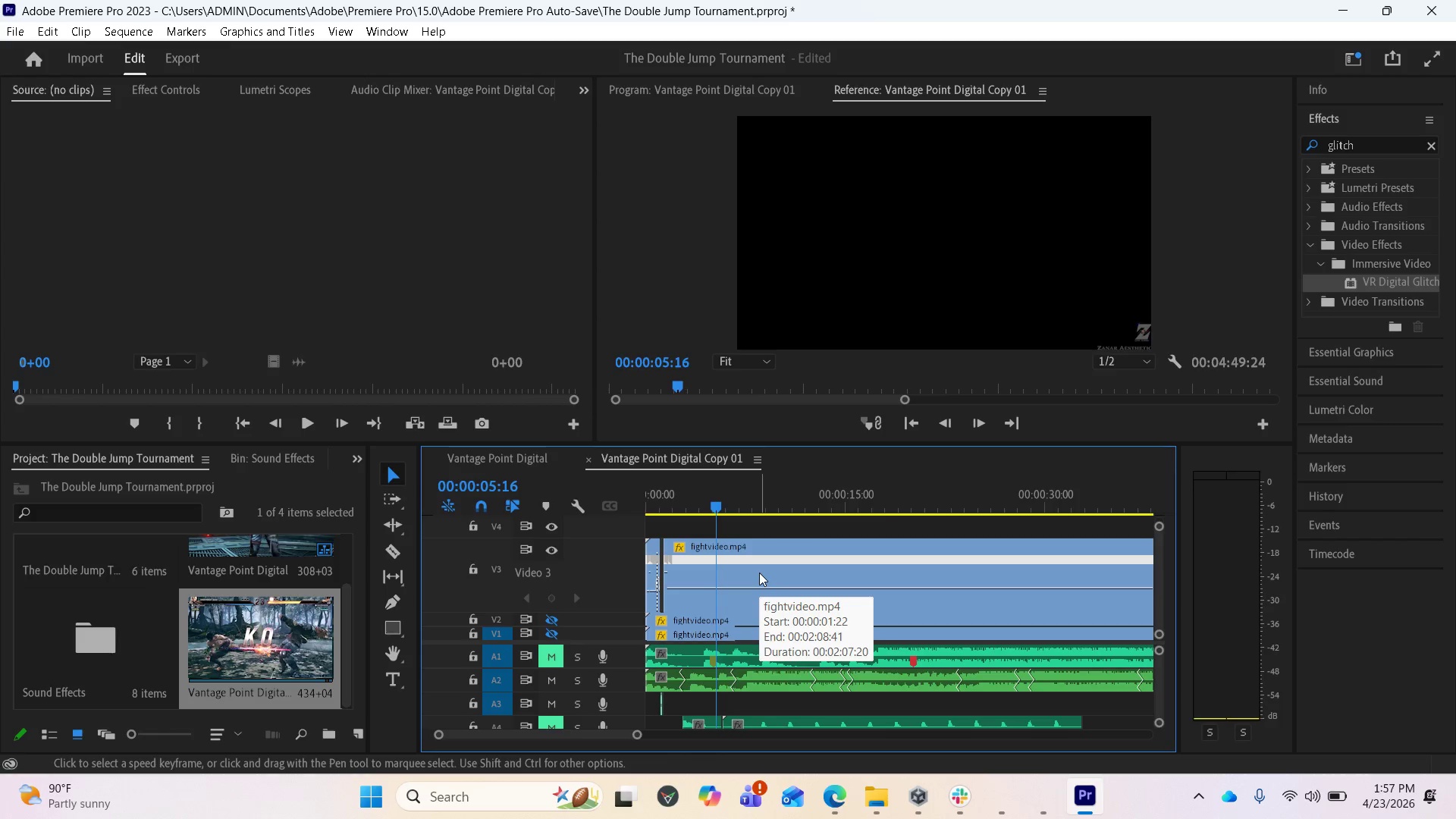 
key(Delete)
 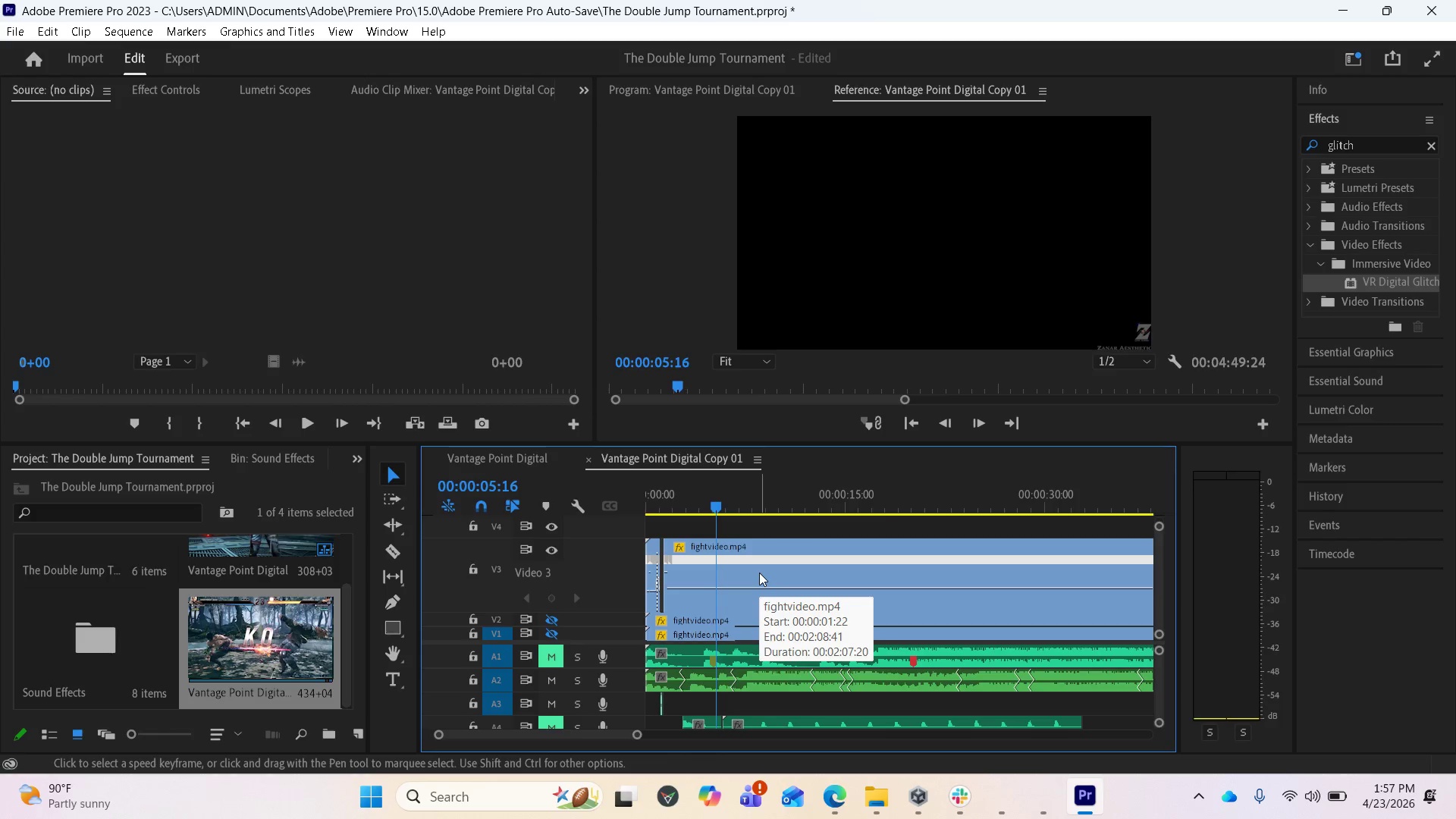 
scroll: coordinate [759, 573], scroll_direction: up, amount: 4.0
 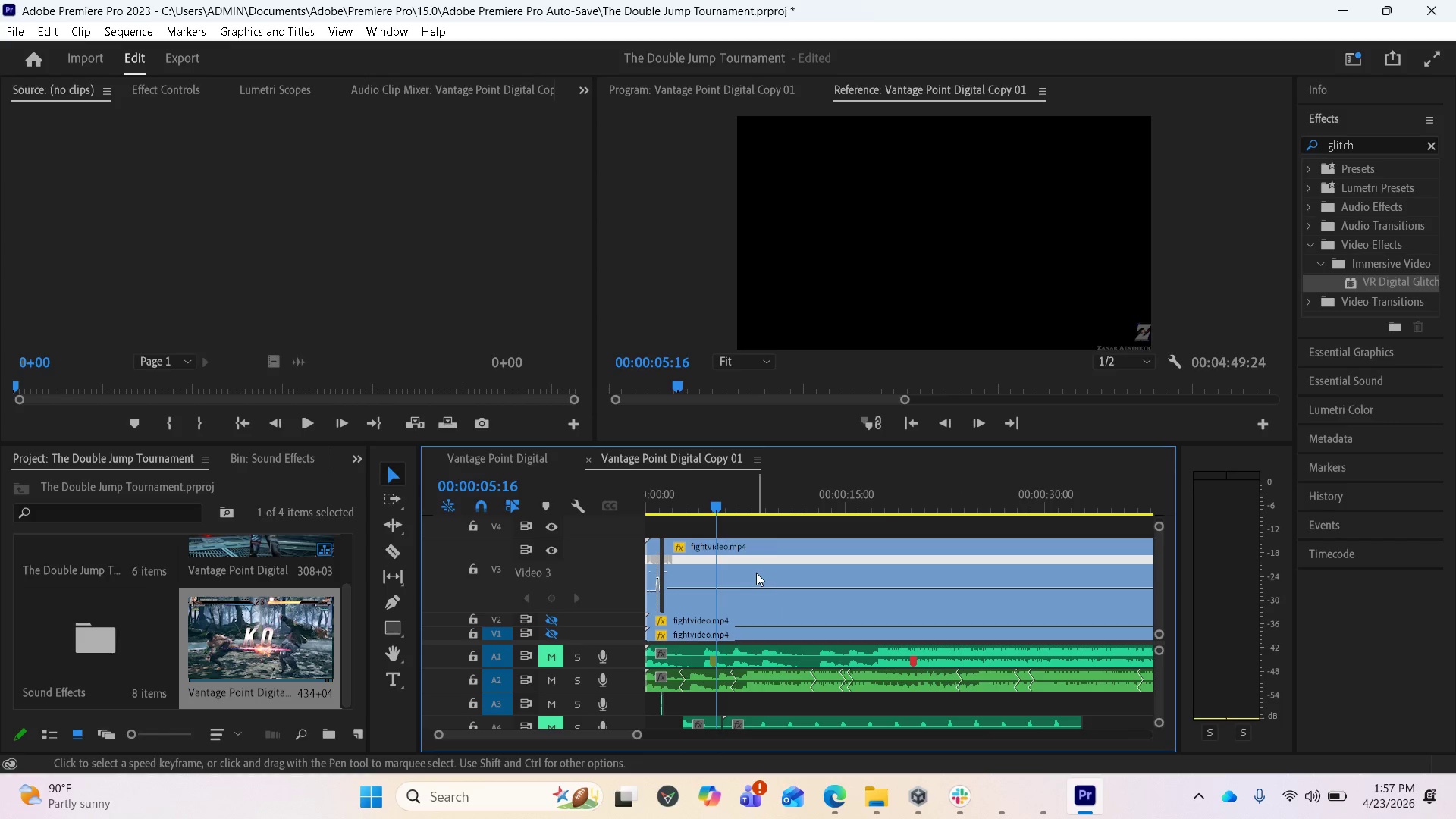 
hold_key(key=ControlLeft, duration=1.16)
 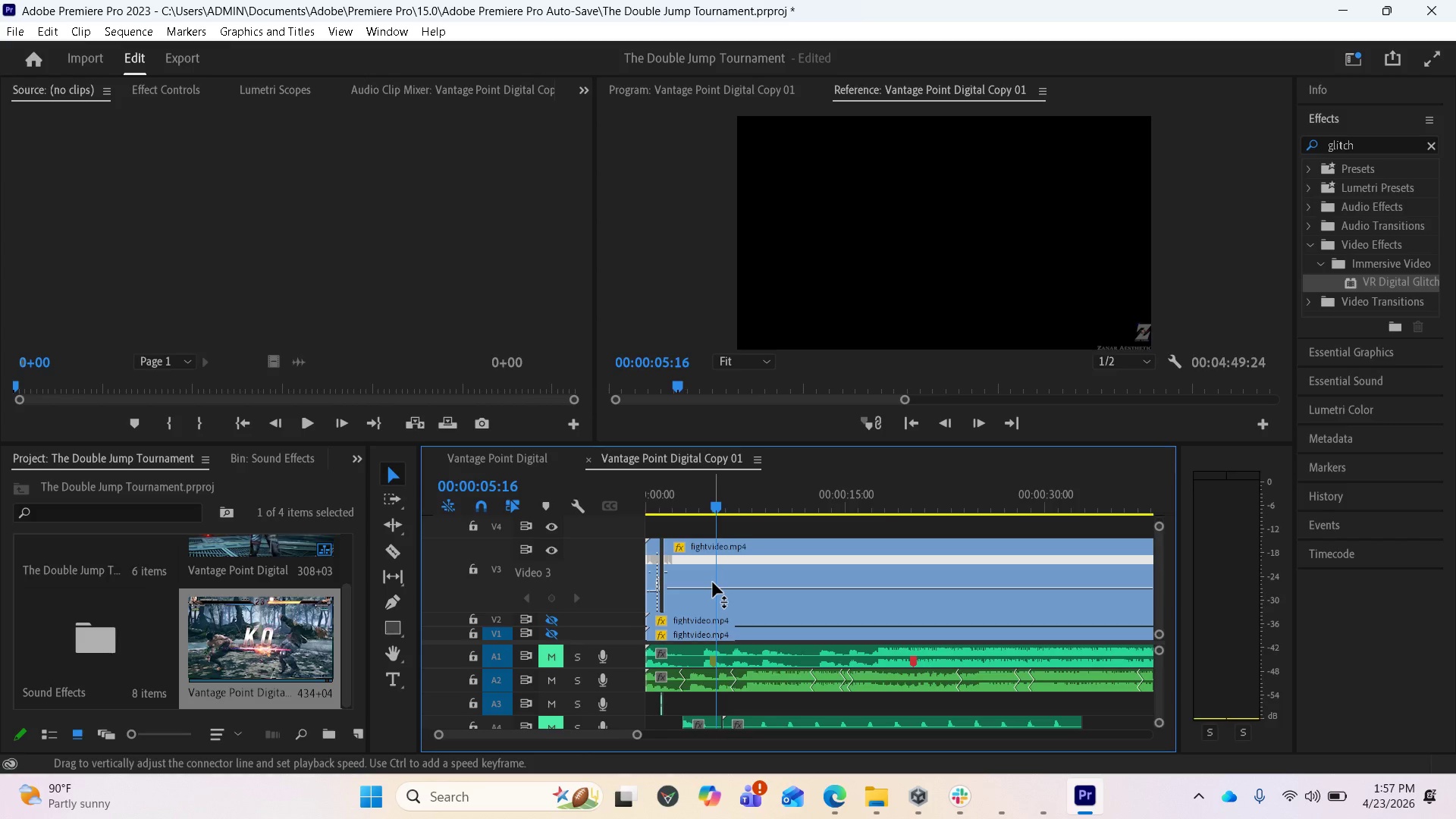 
key(Equal)
 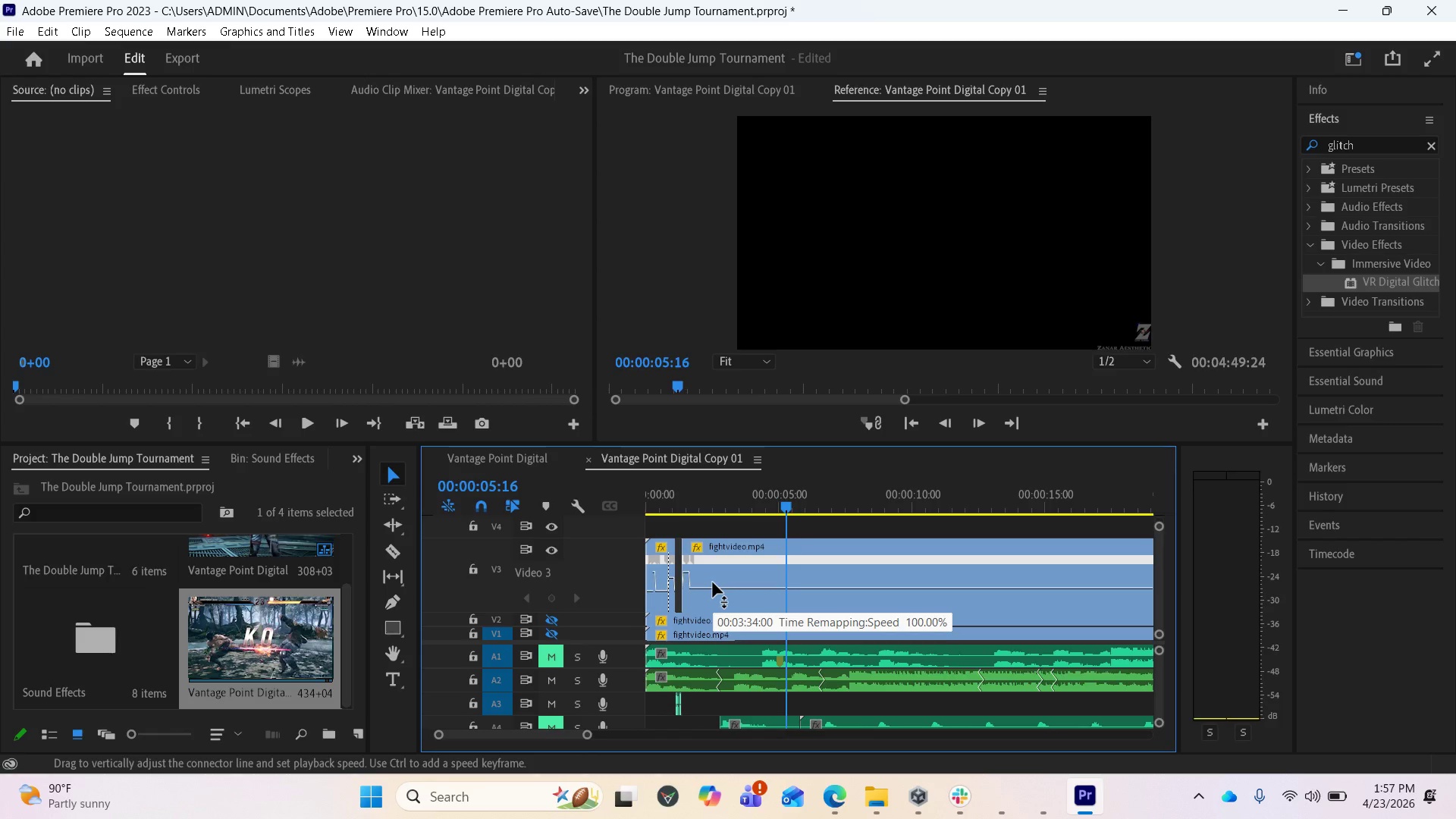 
key(Equal)
 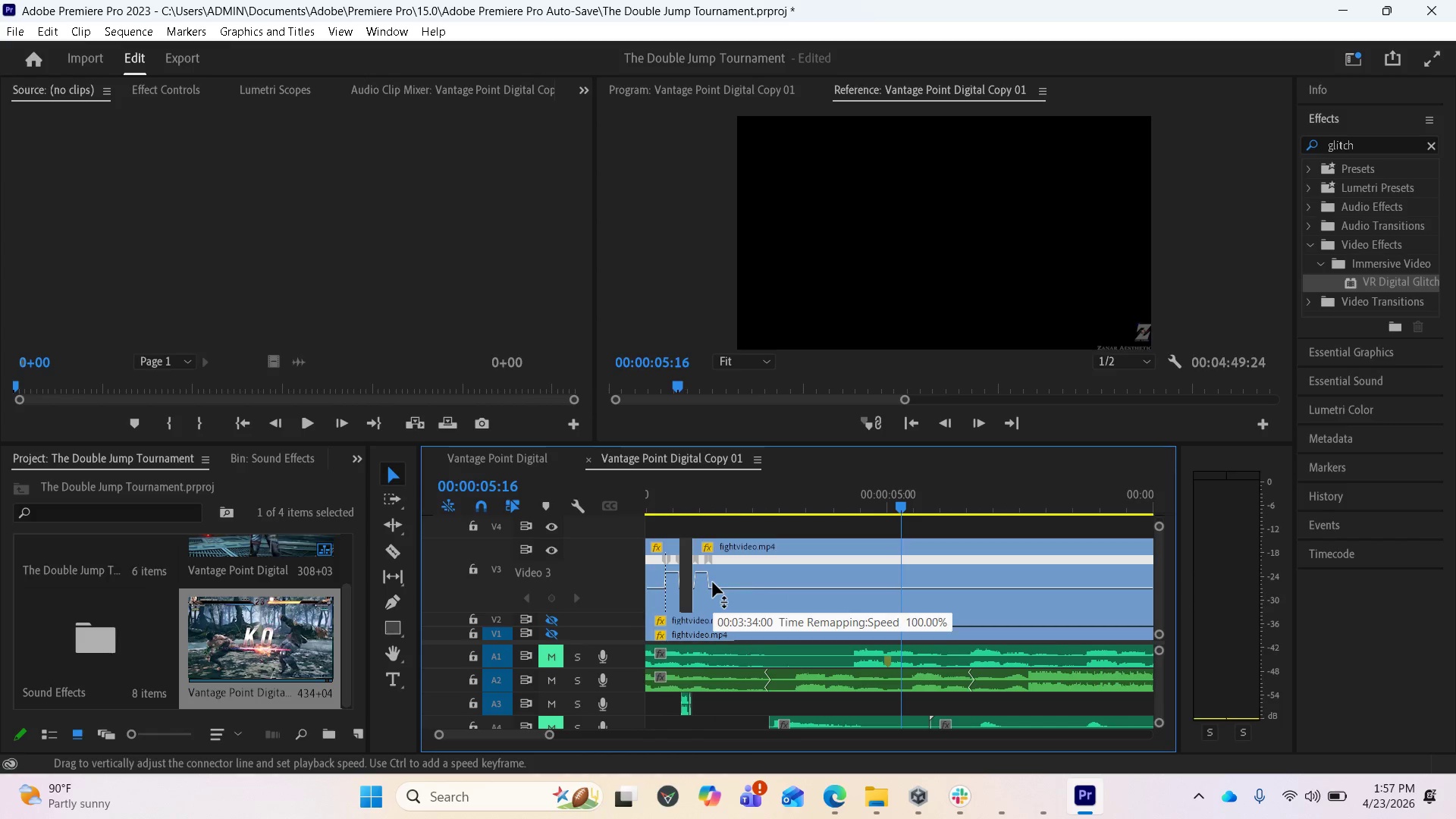 
key(Equal)
 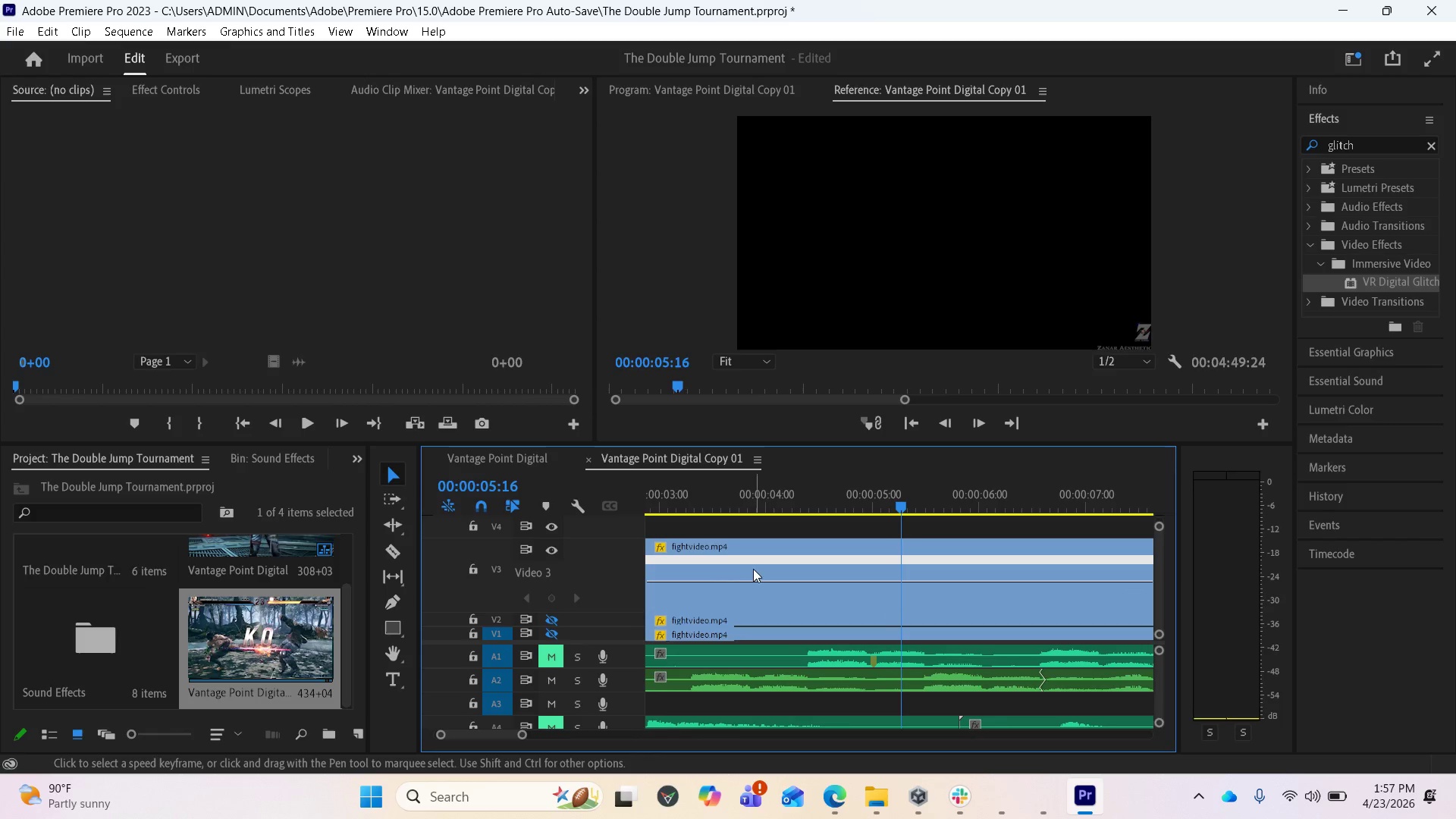 
scroll: coordinate [762, 568], scroll_direction: up, amount: 10.0
 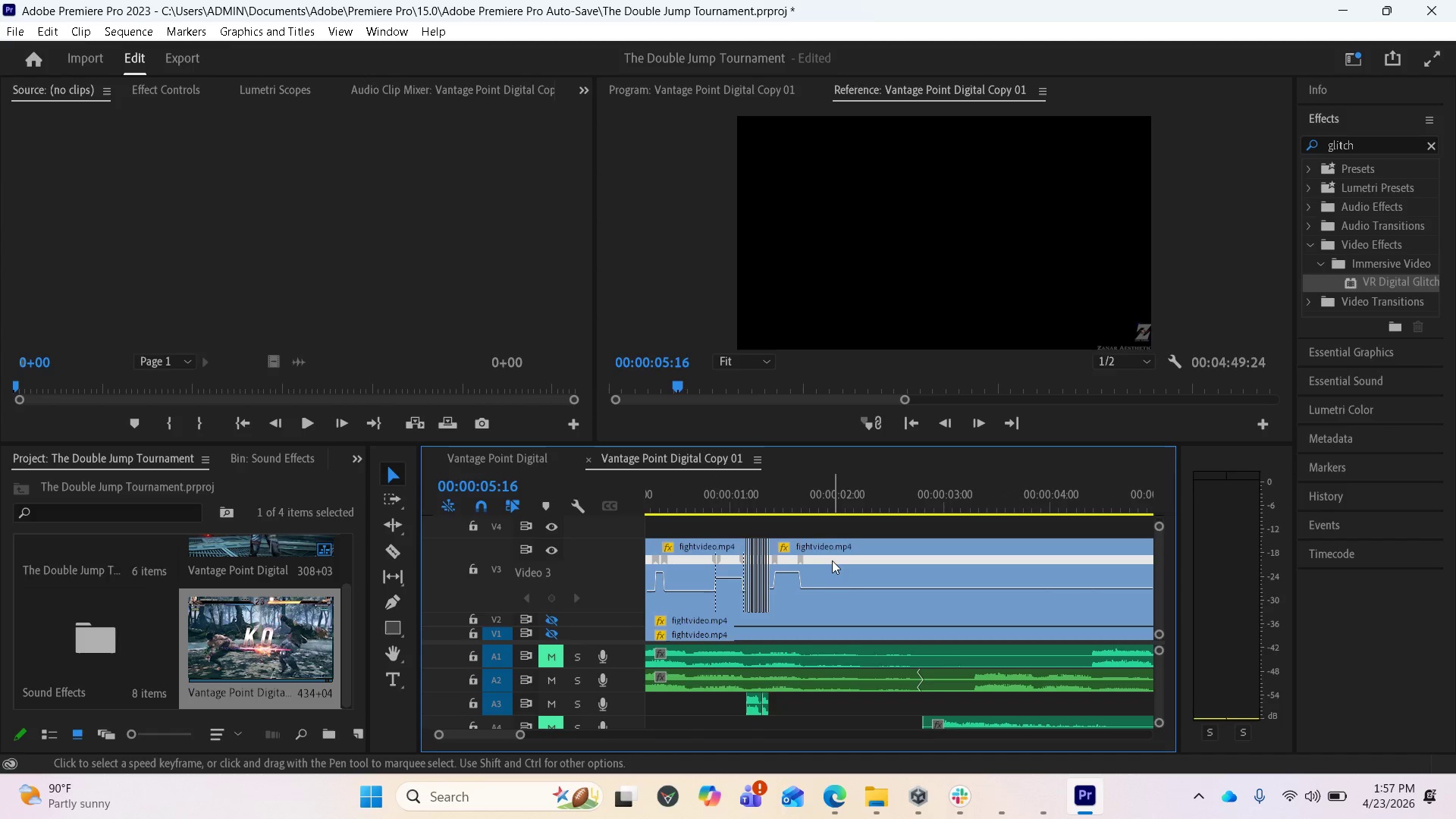 
left_click([832, 560])
 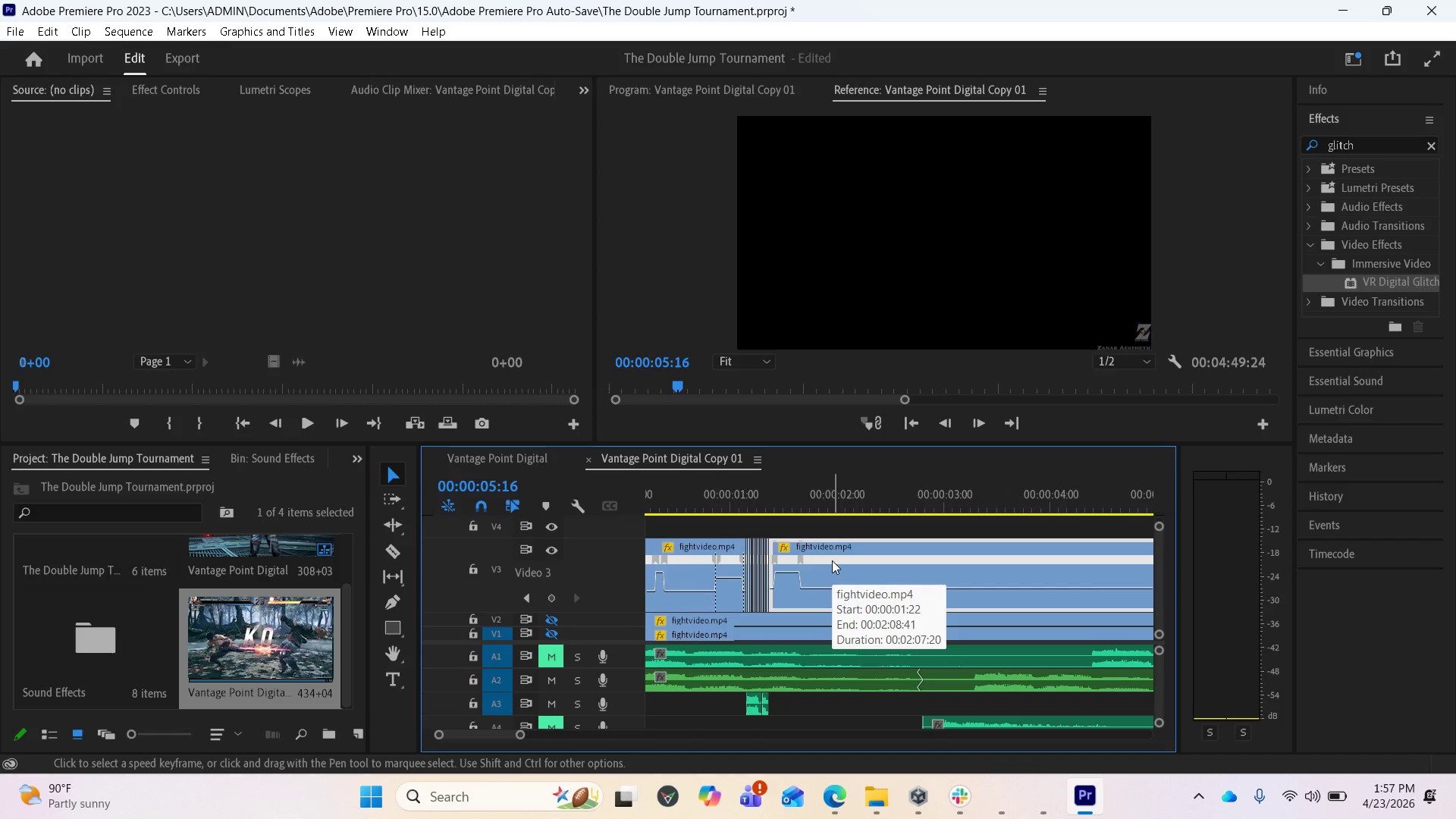 
scroll: coordinate [834, 560], scroll_direction: down, amount: 2.0
 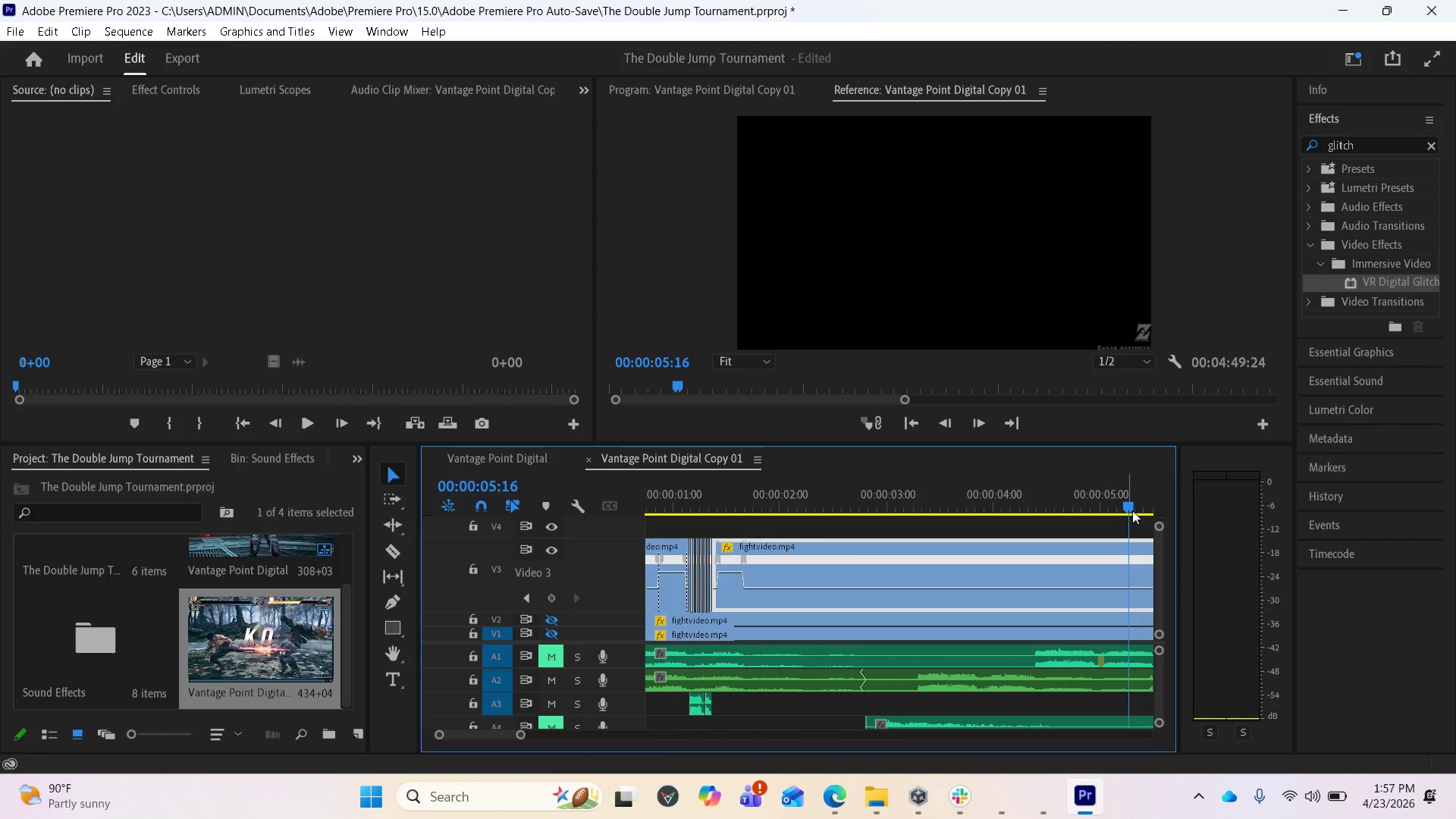 
left_click_drag(start_coordinate=[1129, 507], to_coordinate=[1100, 513])
 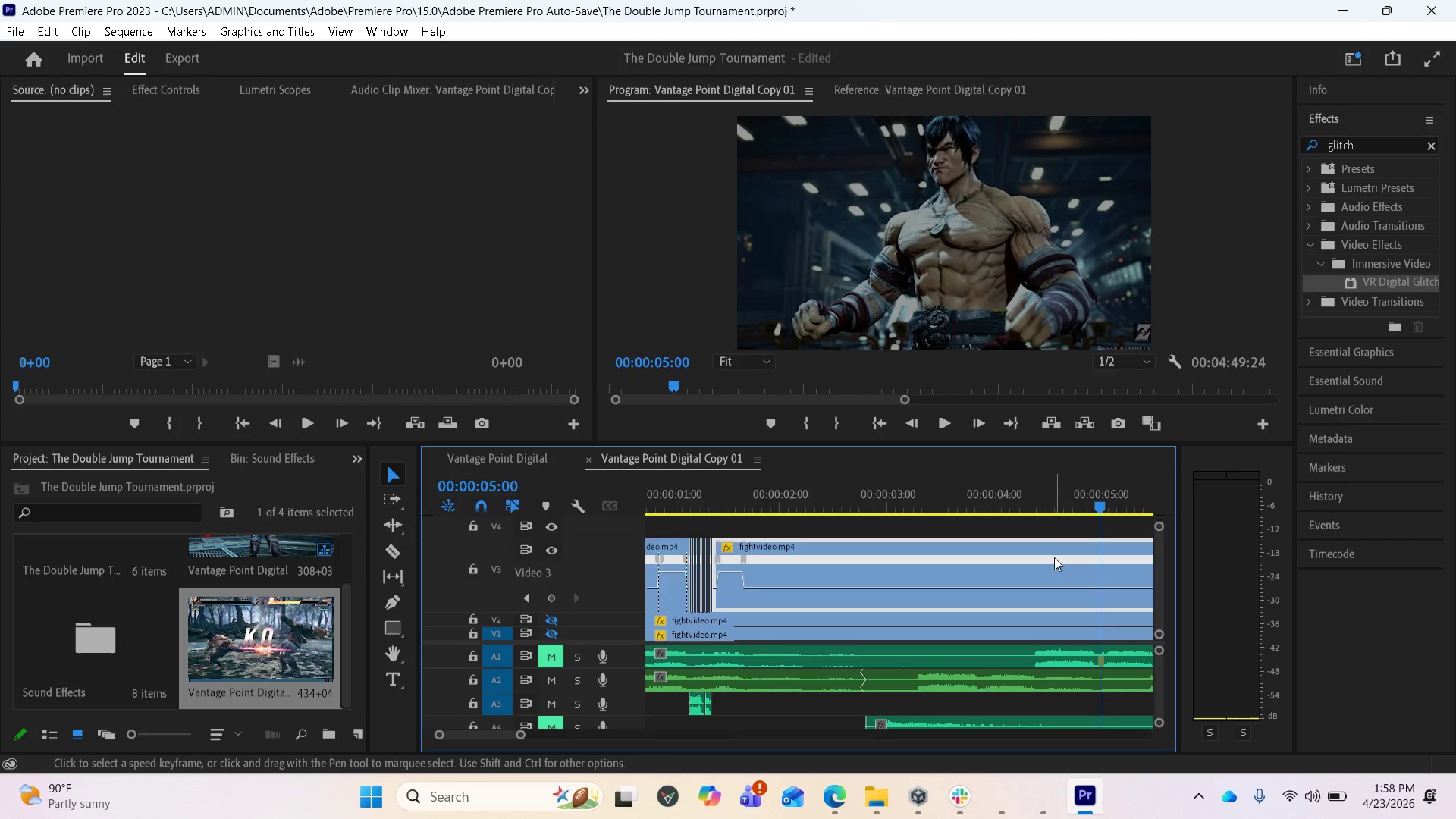 
scroll: coordinate [992, 587], scroll_direction: down, amount: 8.0
 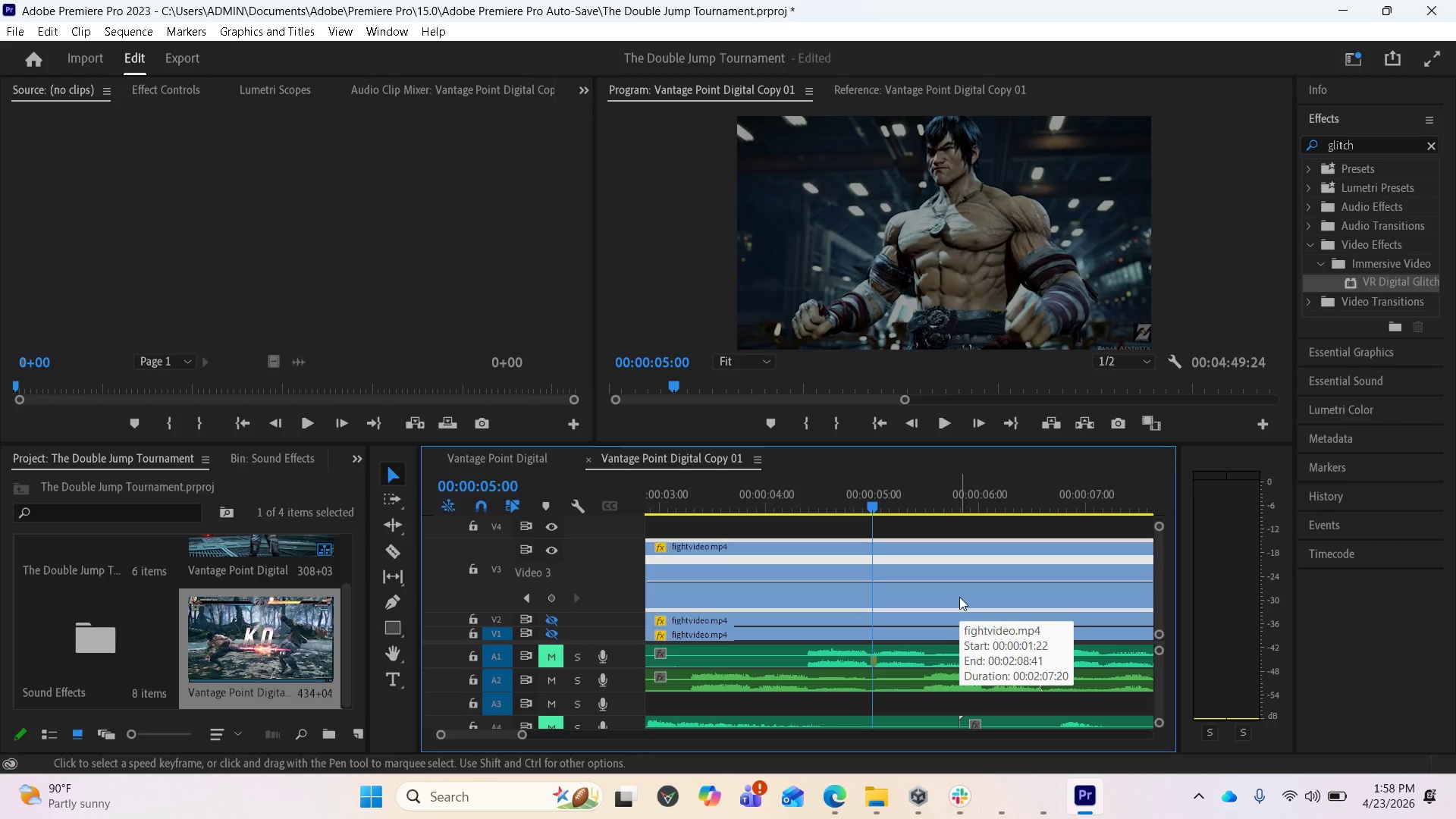 
wait(10.73)
 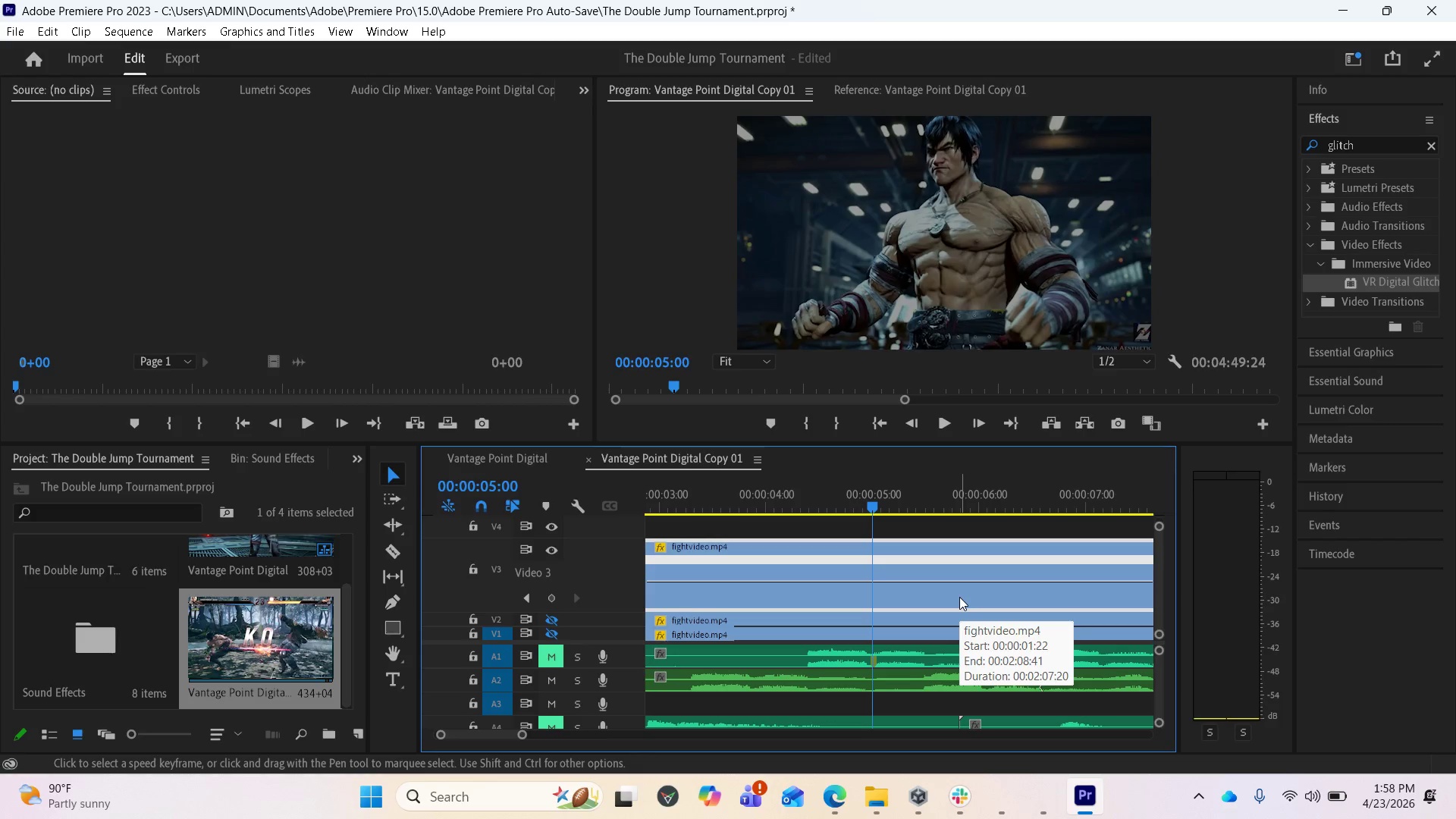 
left_click([397, 552])
 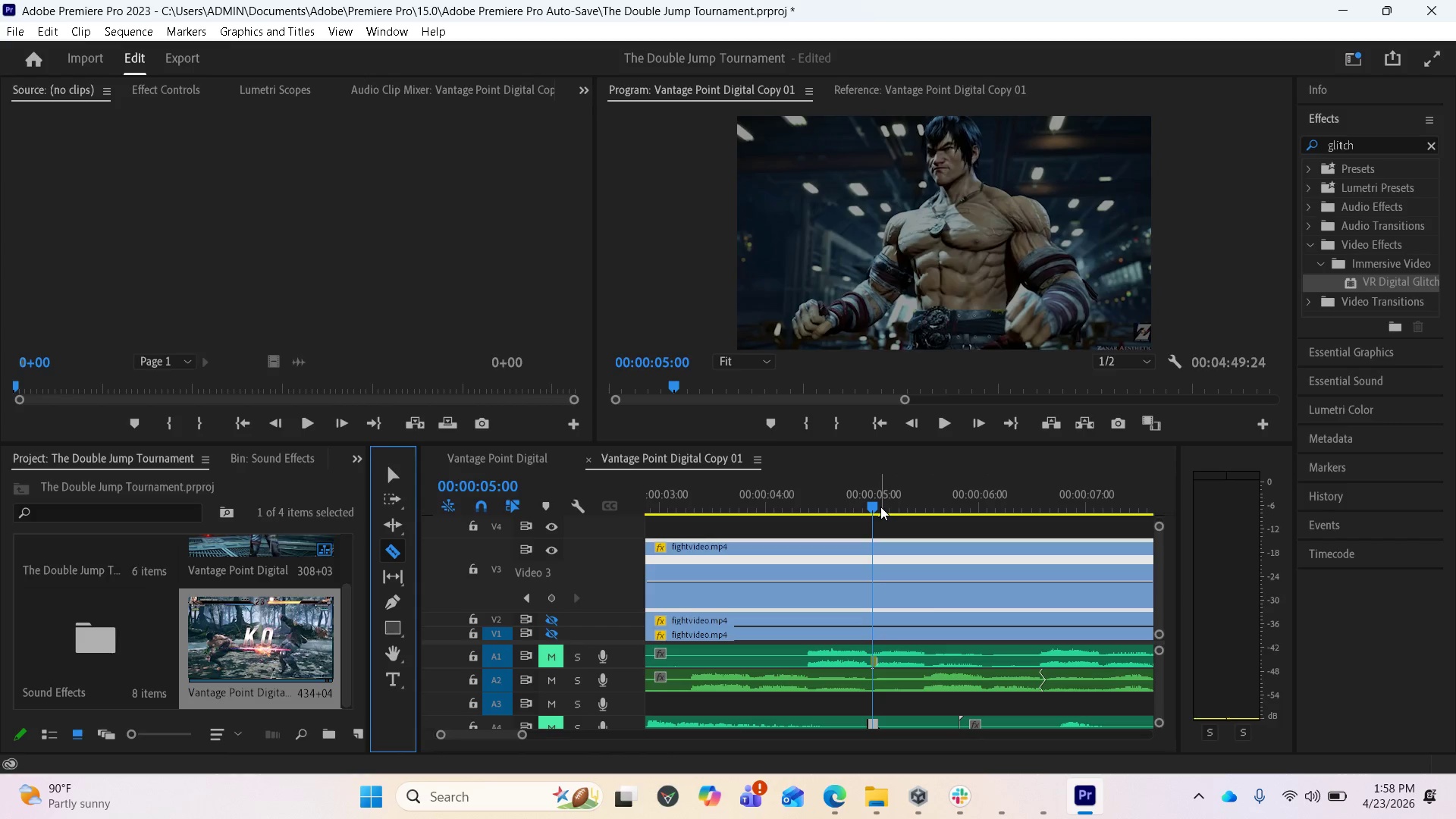 
left_click_drag(start_coordinate=[875, 505], to_coordinate=[899, 497])
 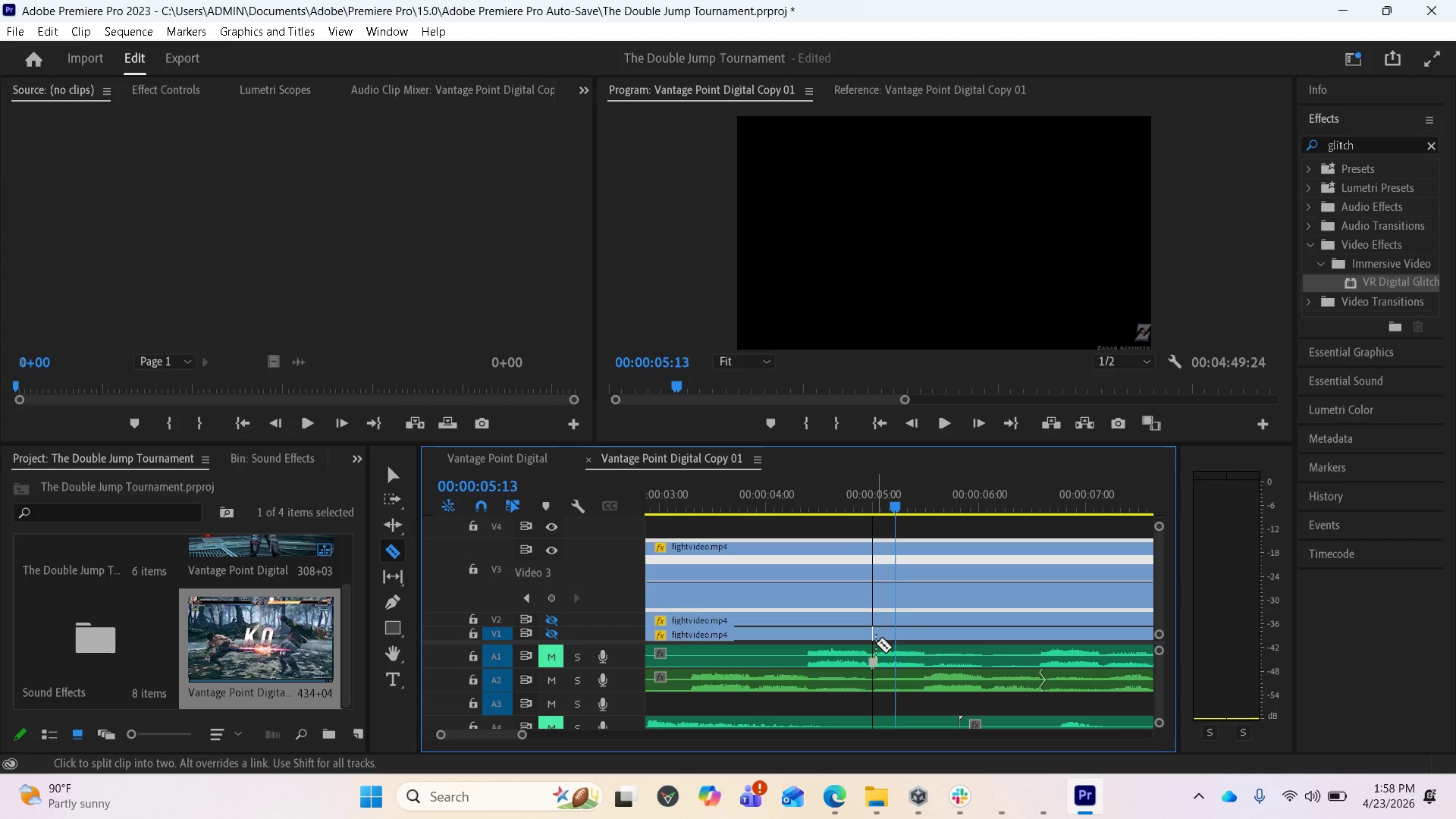 
key(Equal)
 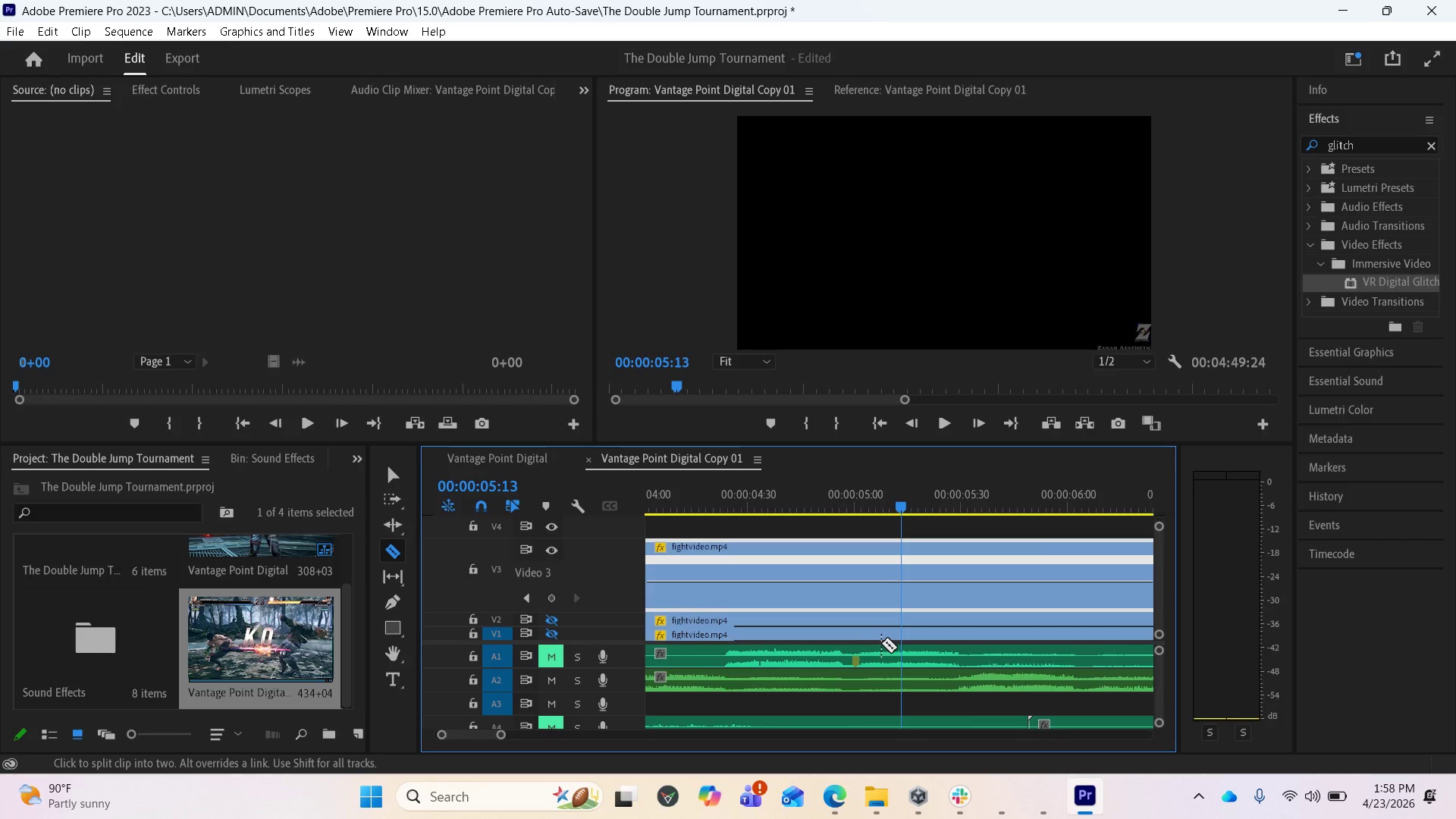 
key(Equal)
 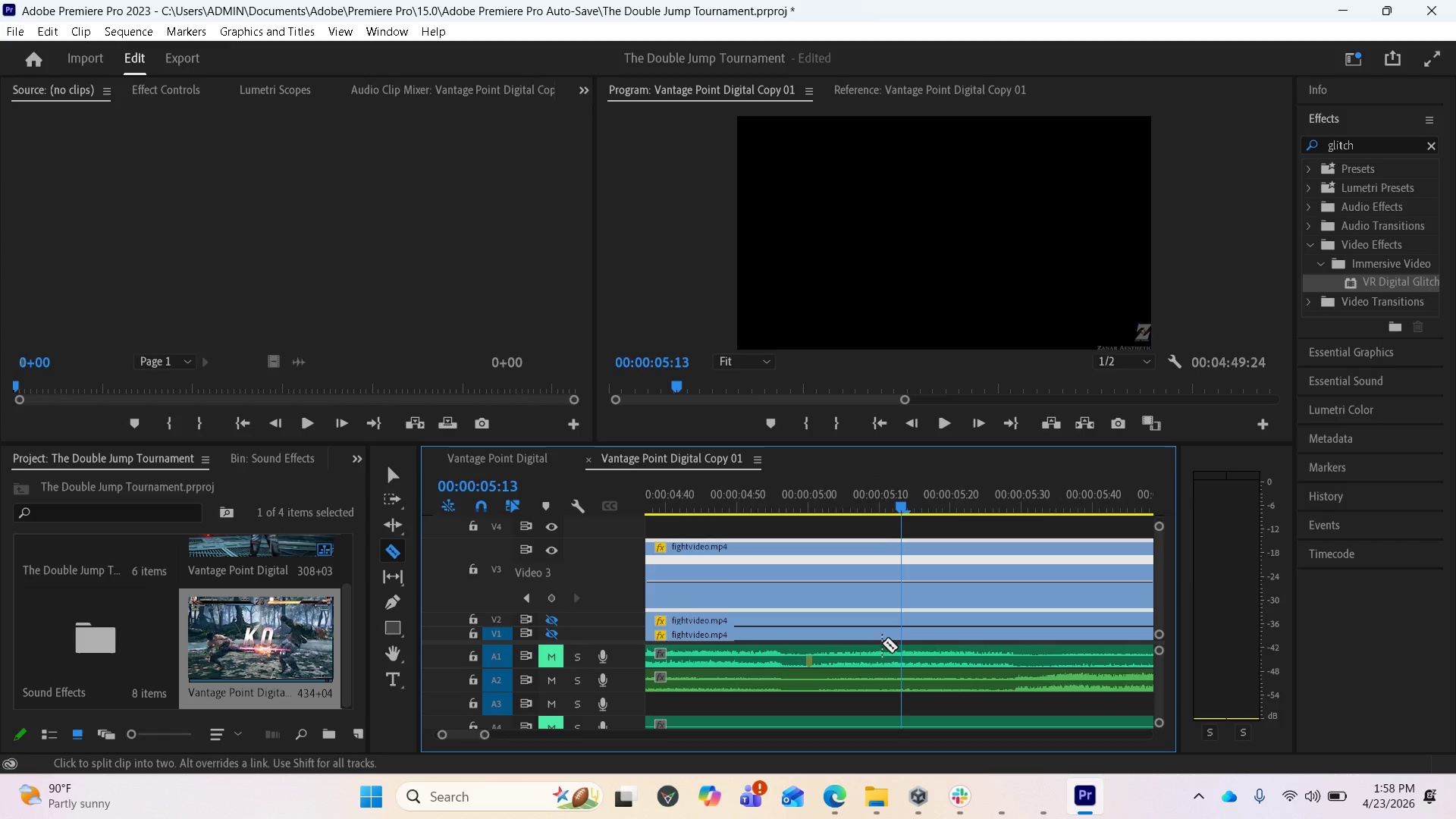 
key(Equal)
 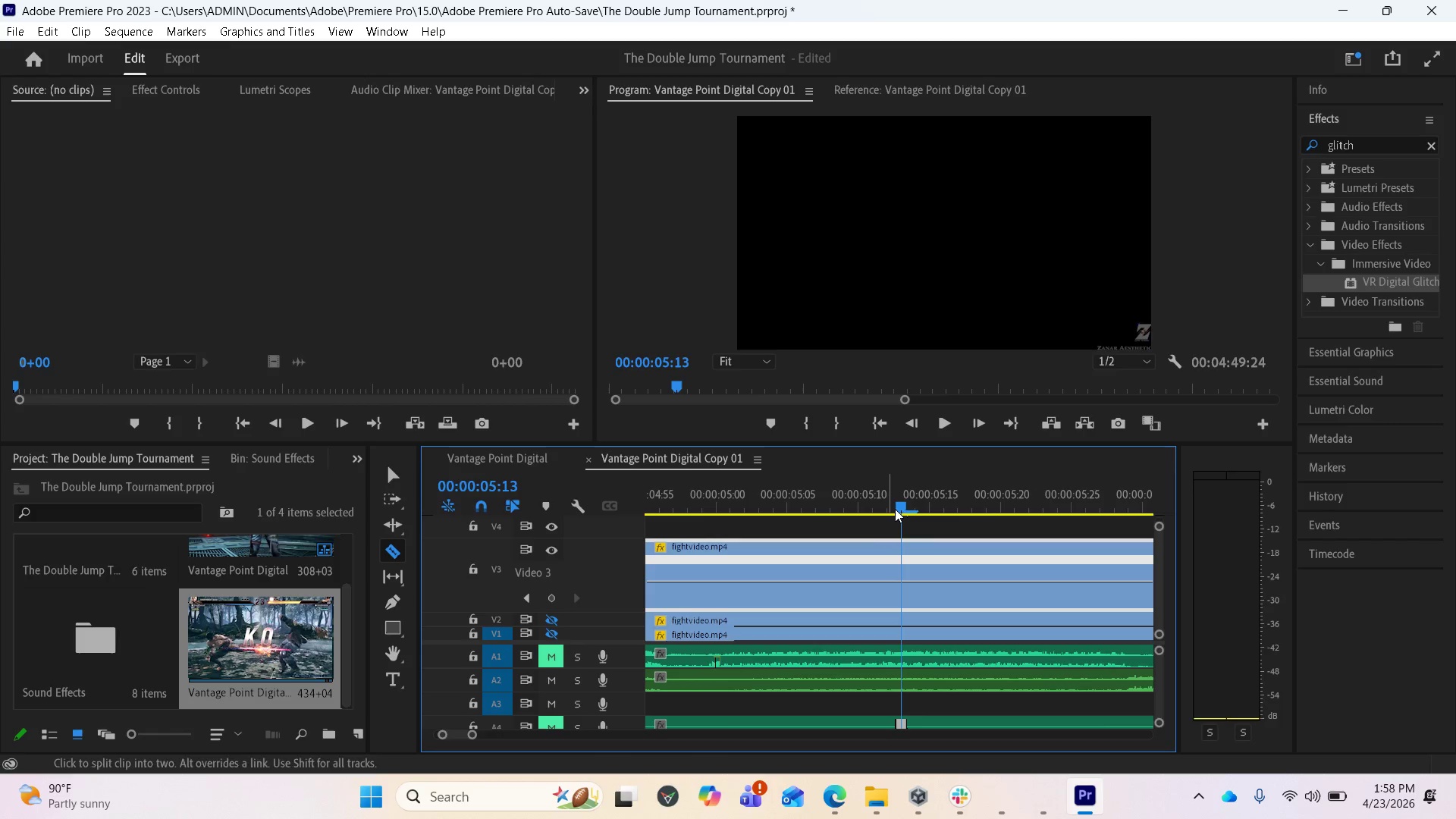 
left_click_drag(start_coordinate=[895, 506], to_coordinate=[891, 498])
 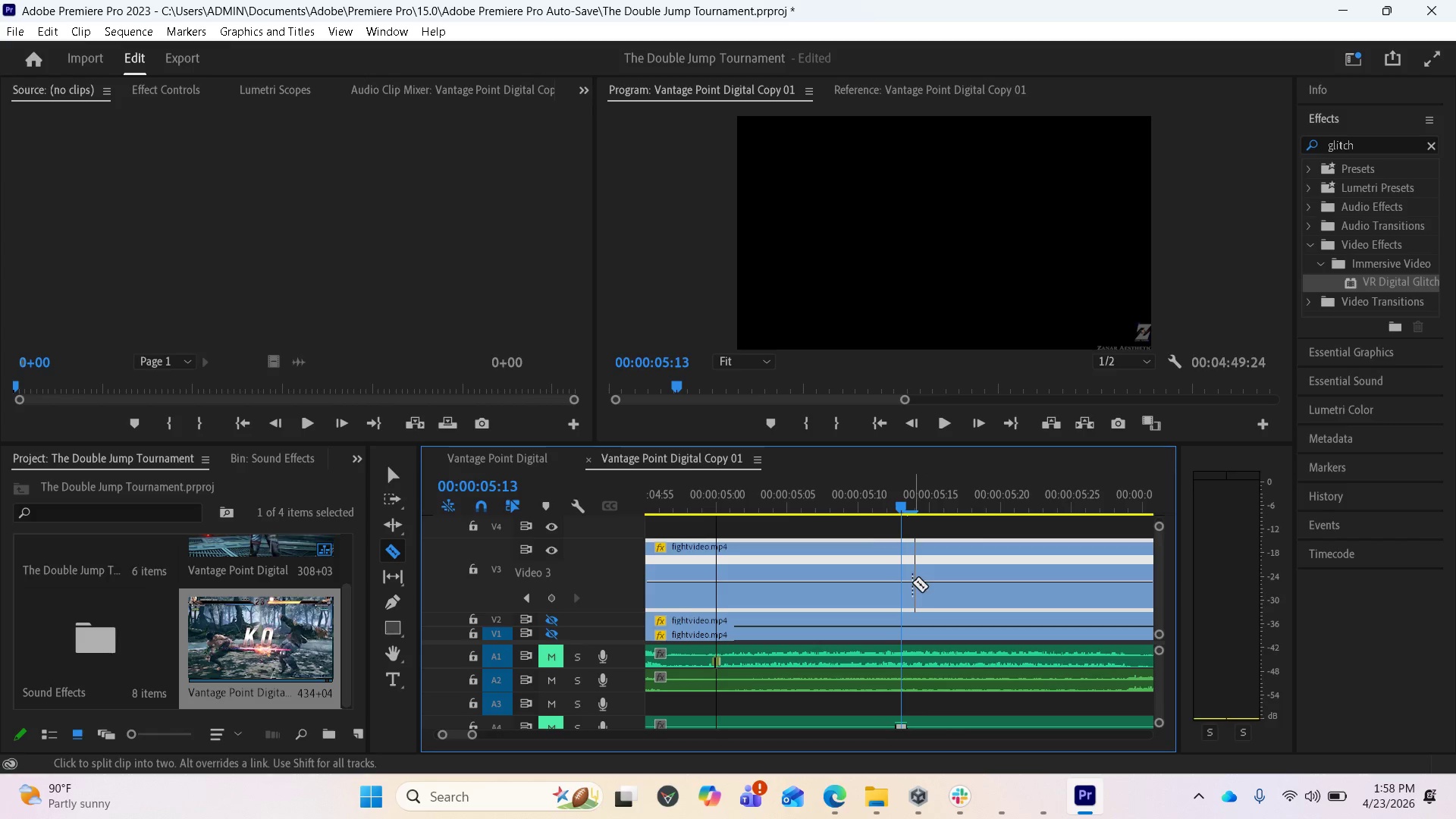 
left_click([905, 578])
 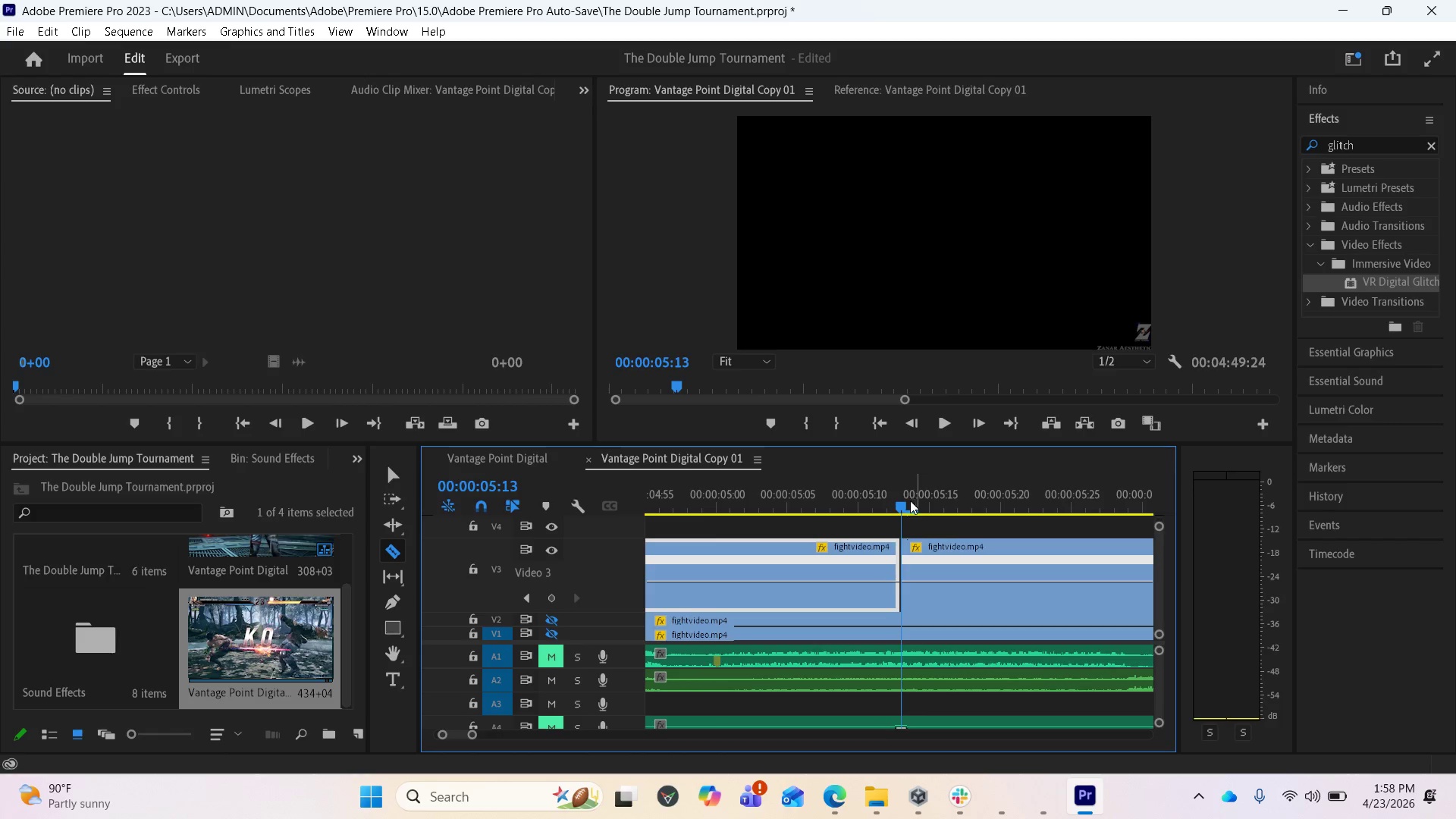 
left_click_drag(start_coordinate=[907, 502], to_coordinate=[959, 507])
 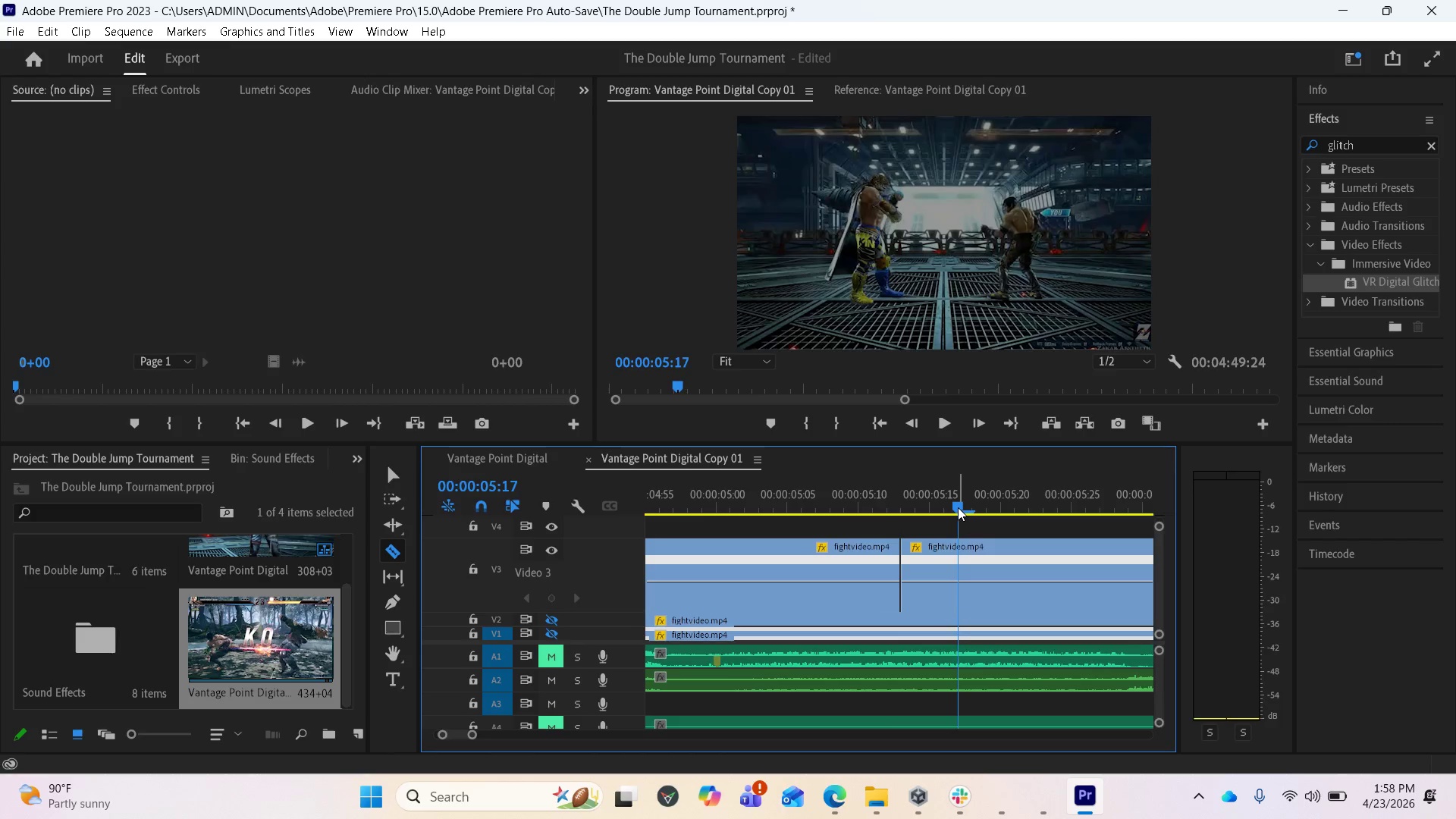 
left_click_drag(start_coordinate=[957, 507], to_coordinate=[948, 507])
 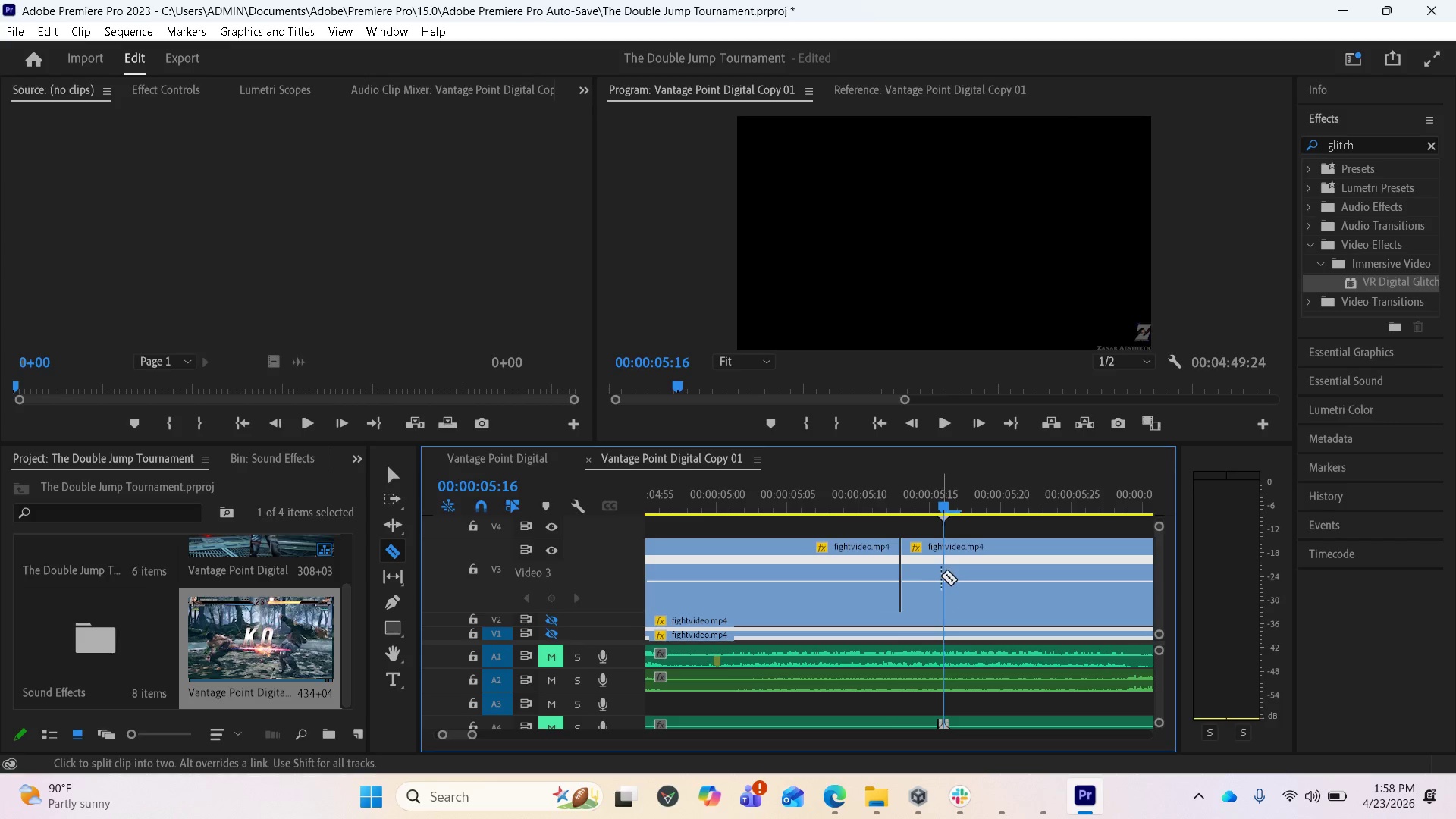 
left_click([943, 576])
 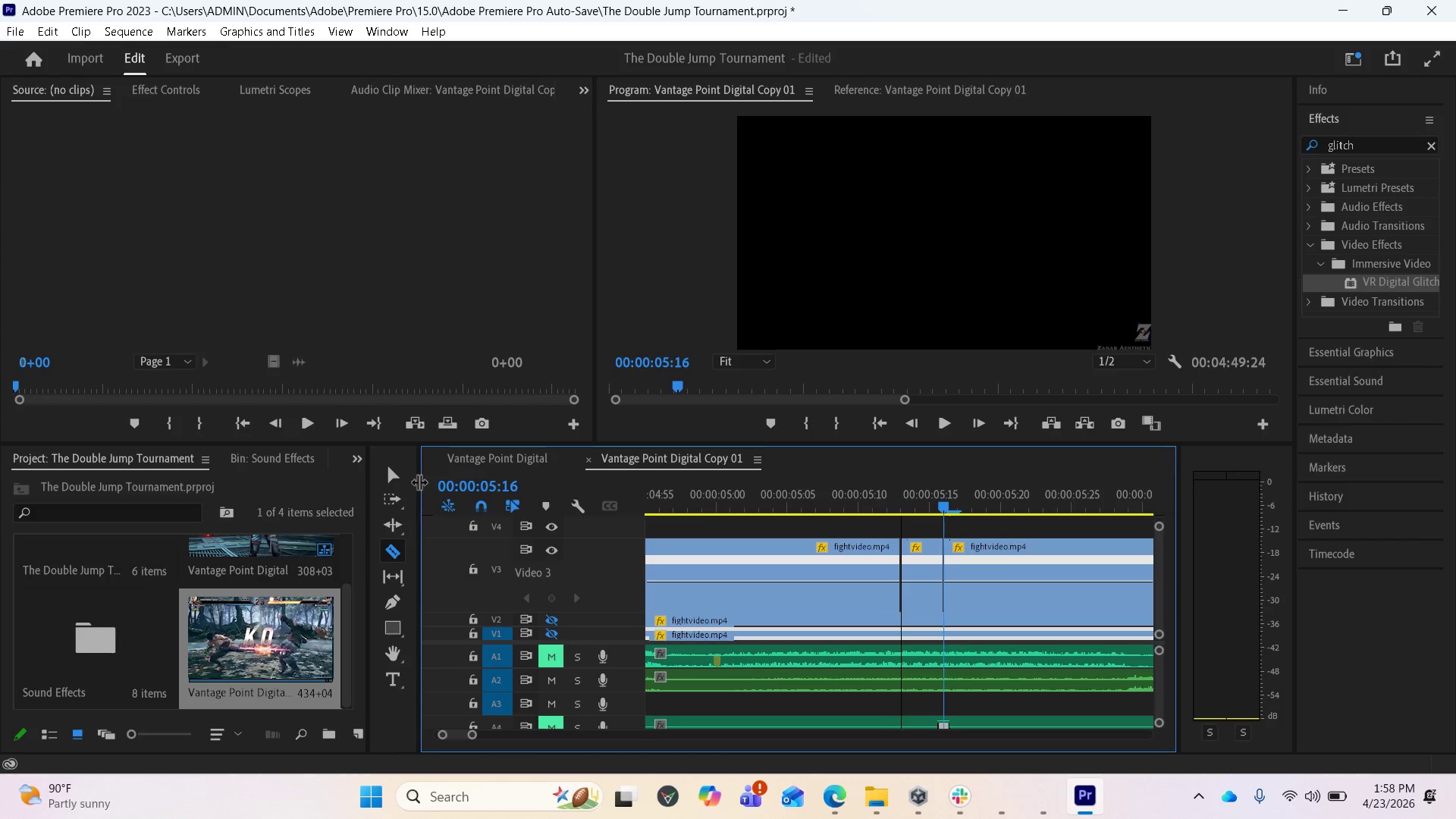 
left_click([383, 483])
 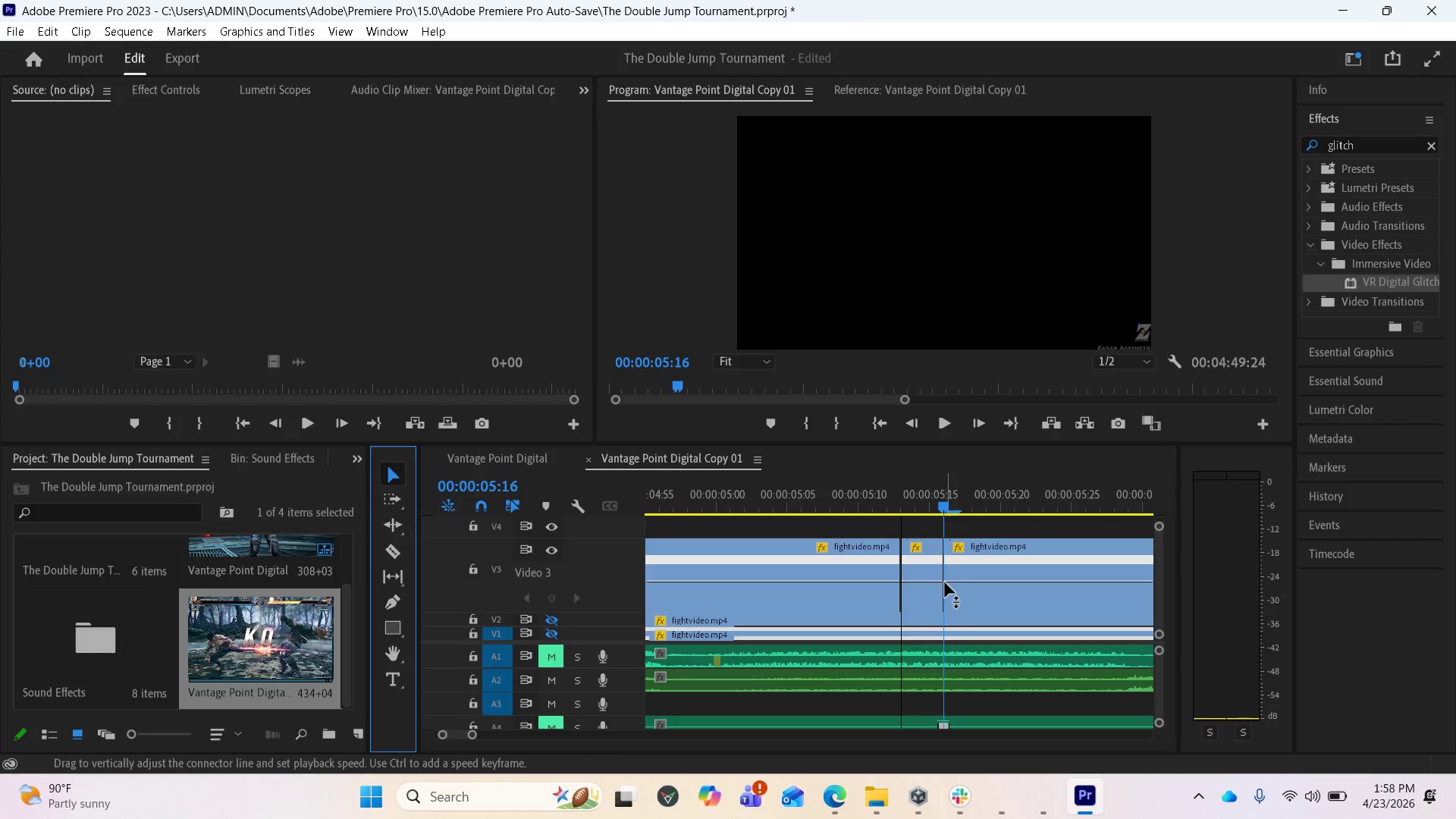 
left_click_drag(start_coordinate=[971, 577], to_coordinate=[1058, 573])
 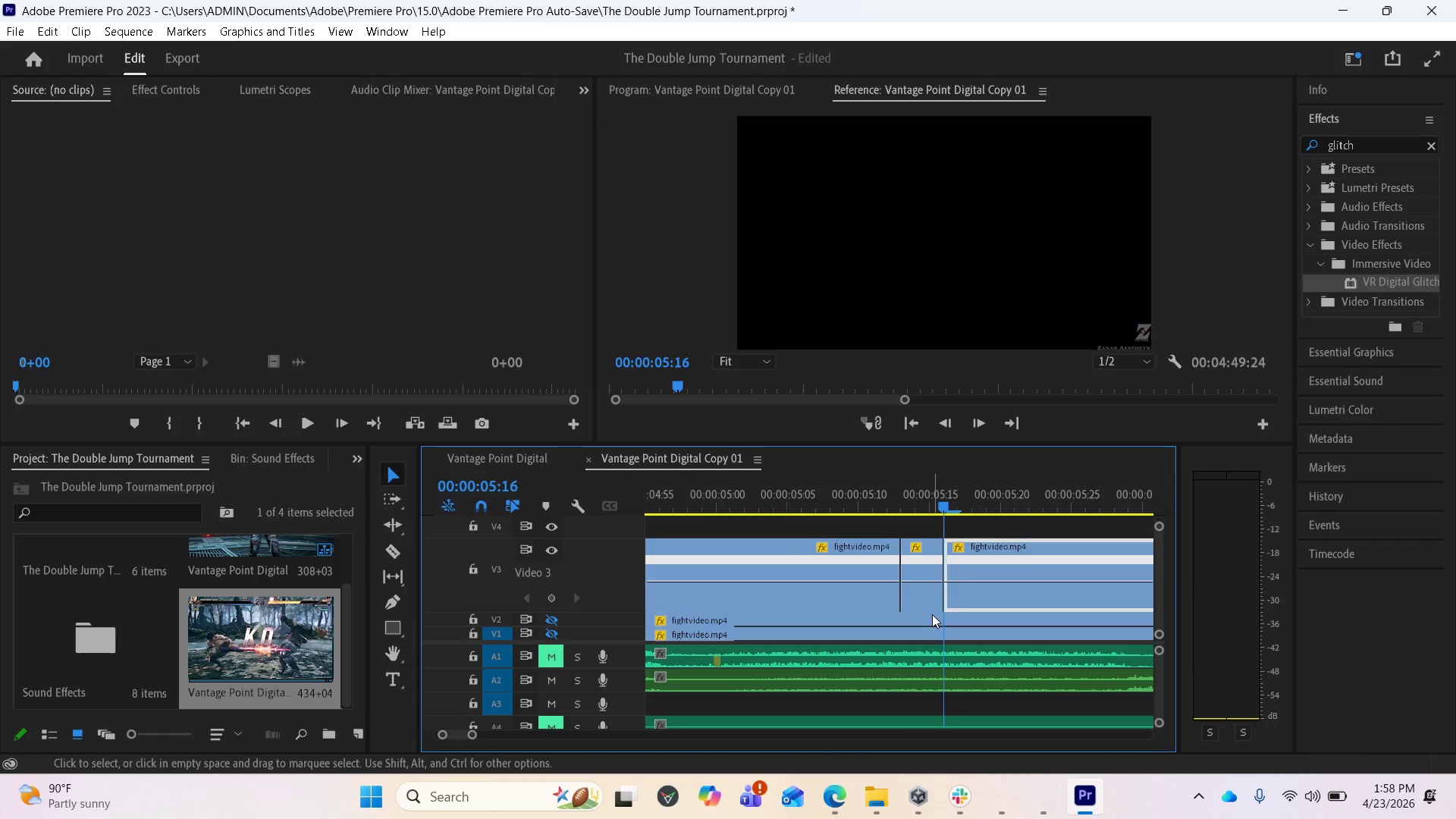 
scroll: coordinate [928, 614], scroll_direction: down, amount: 3.0
 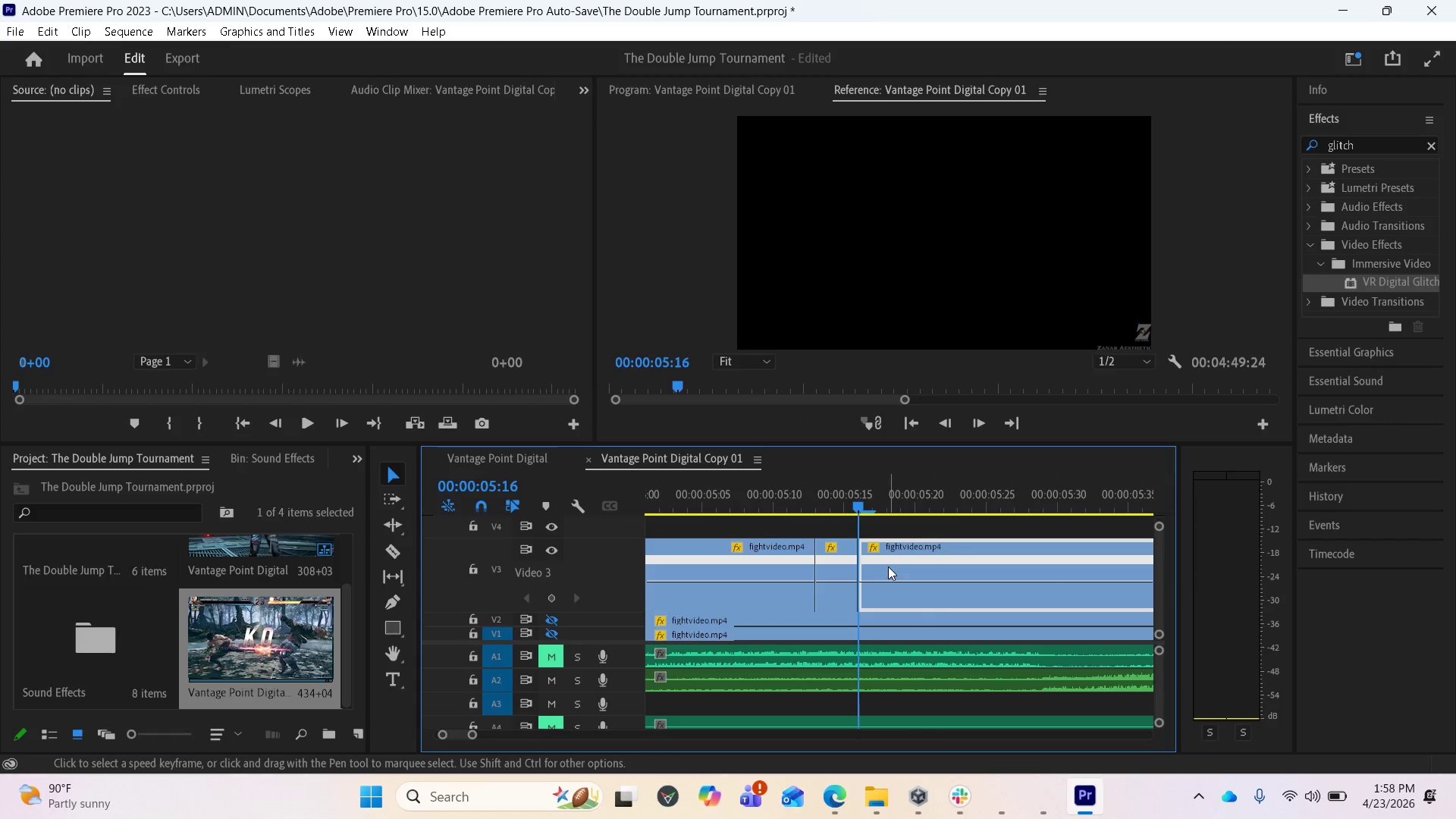 
left_click([888, 566])
 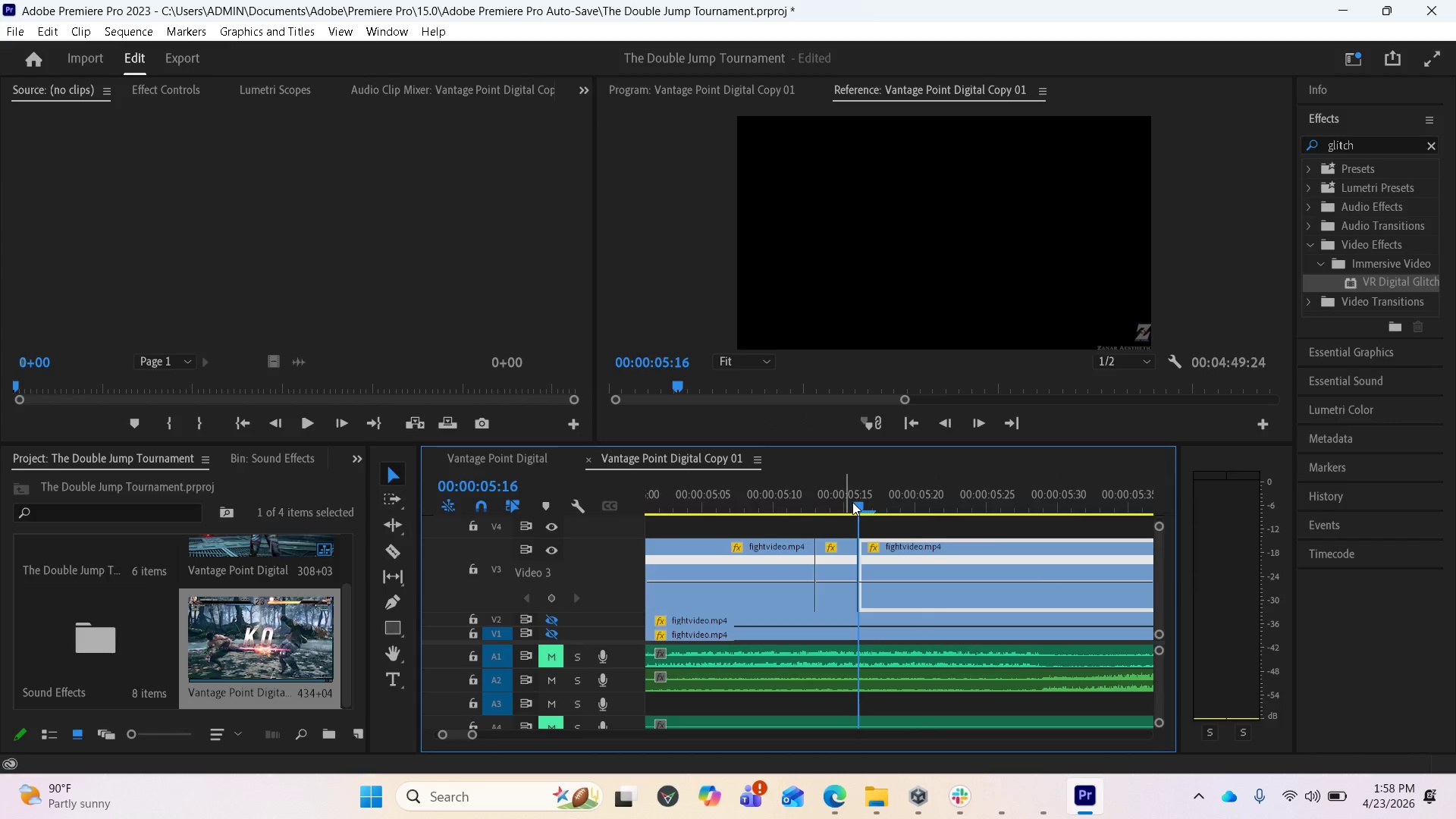 
left_click_drag(start_coordinate=[852, 502], to_coordinate=[876, 509])
 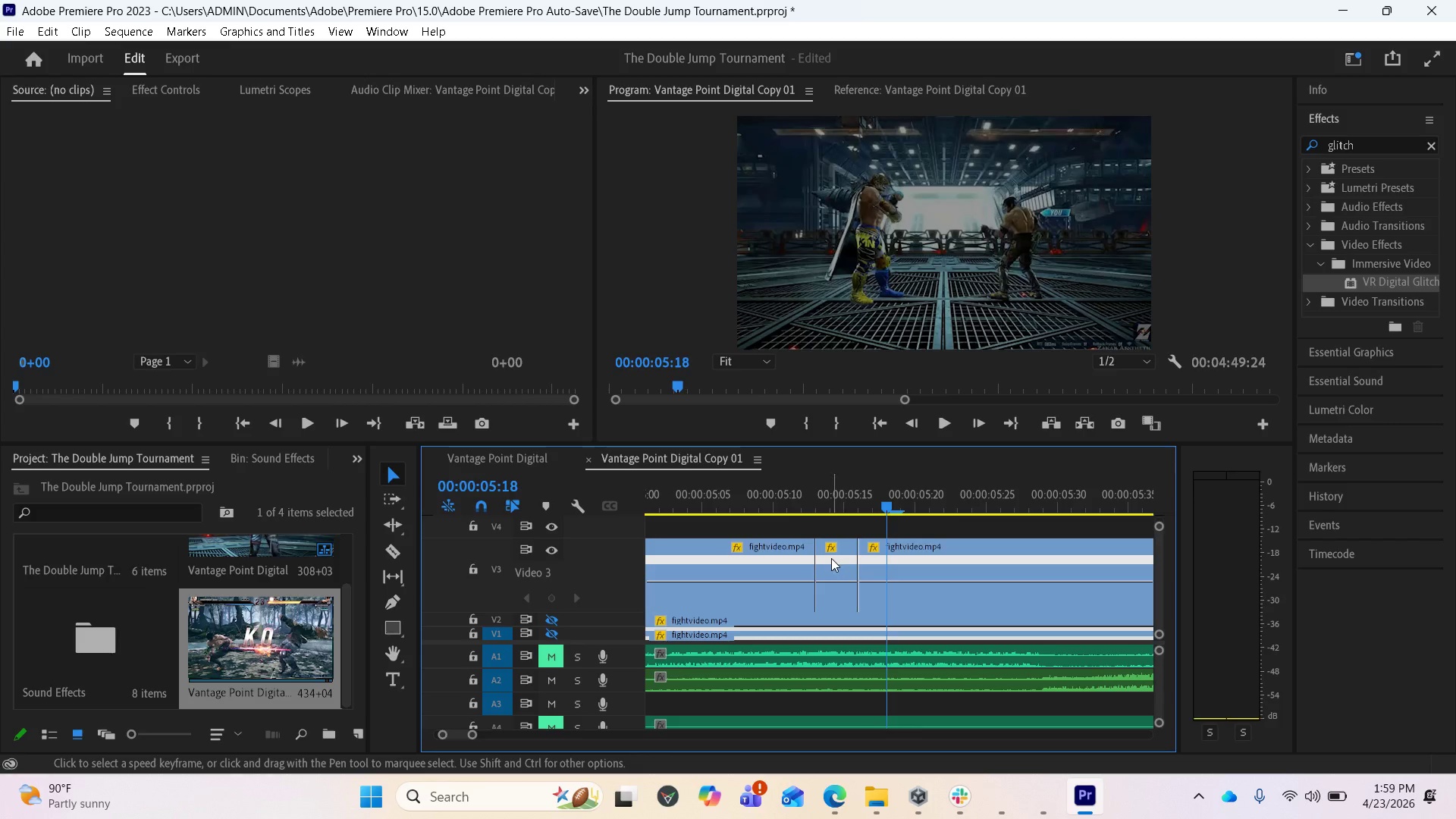 
left_click([831, 559])
 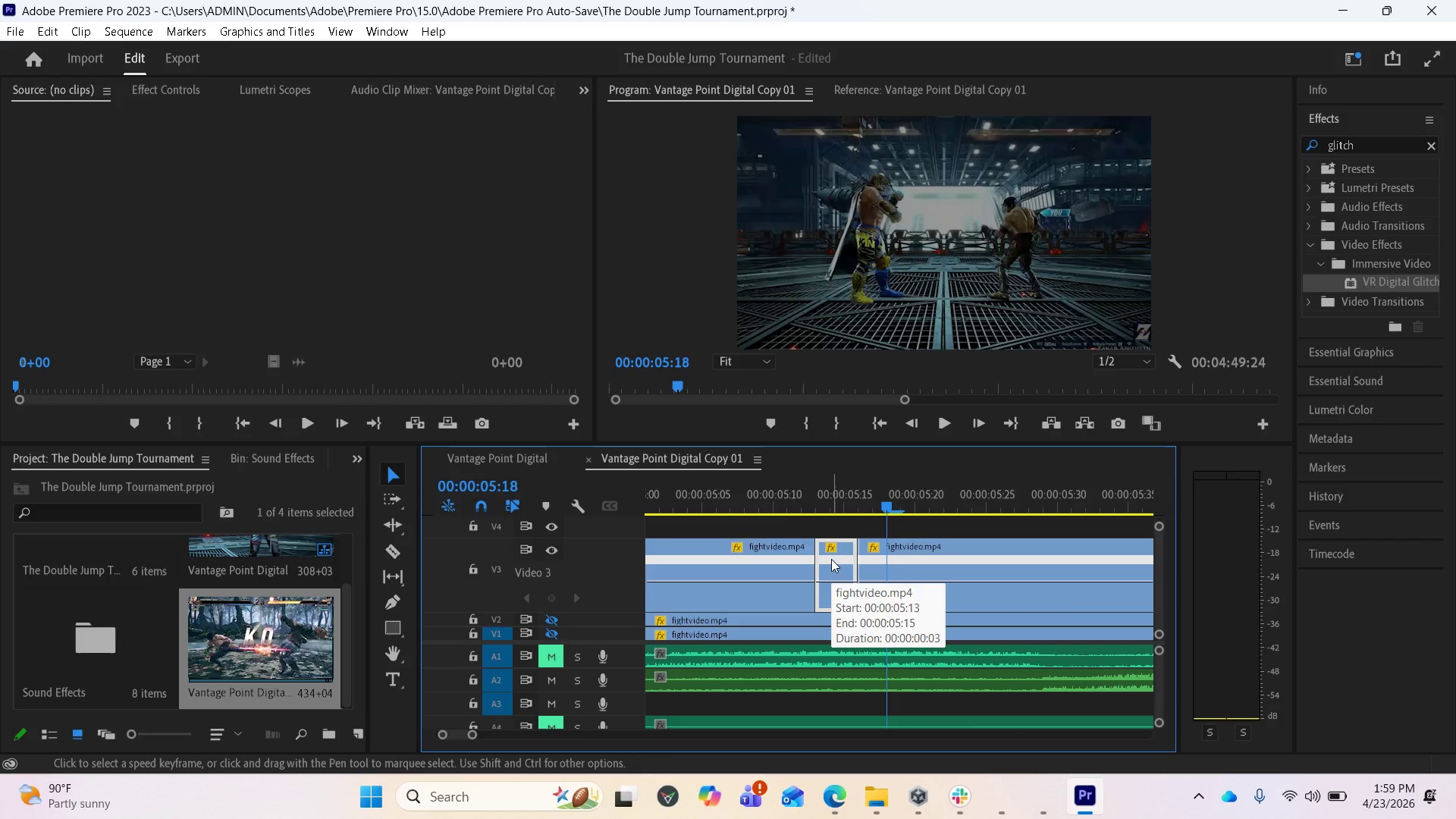 
key(Delete)
 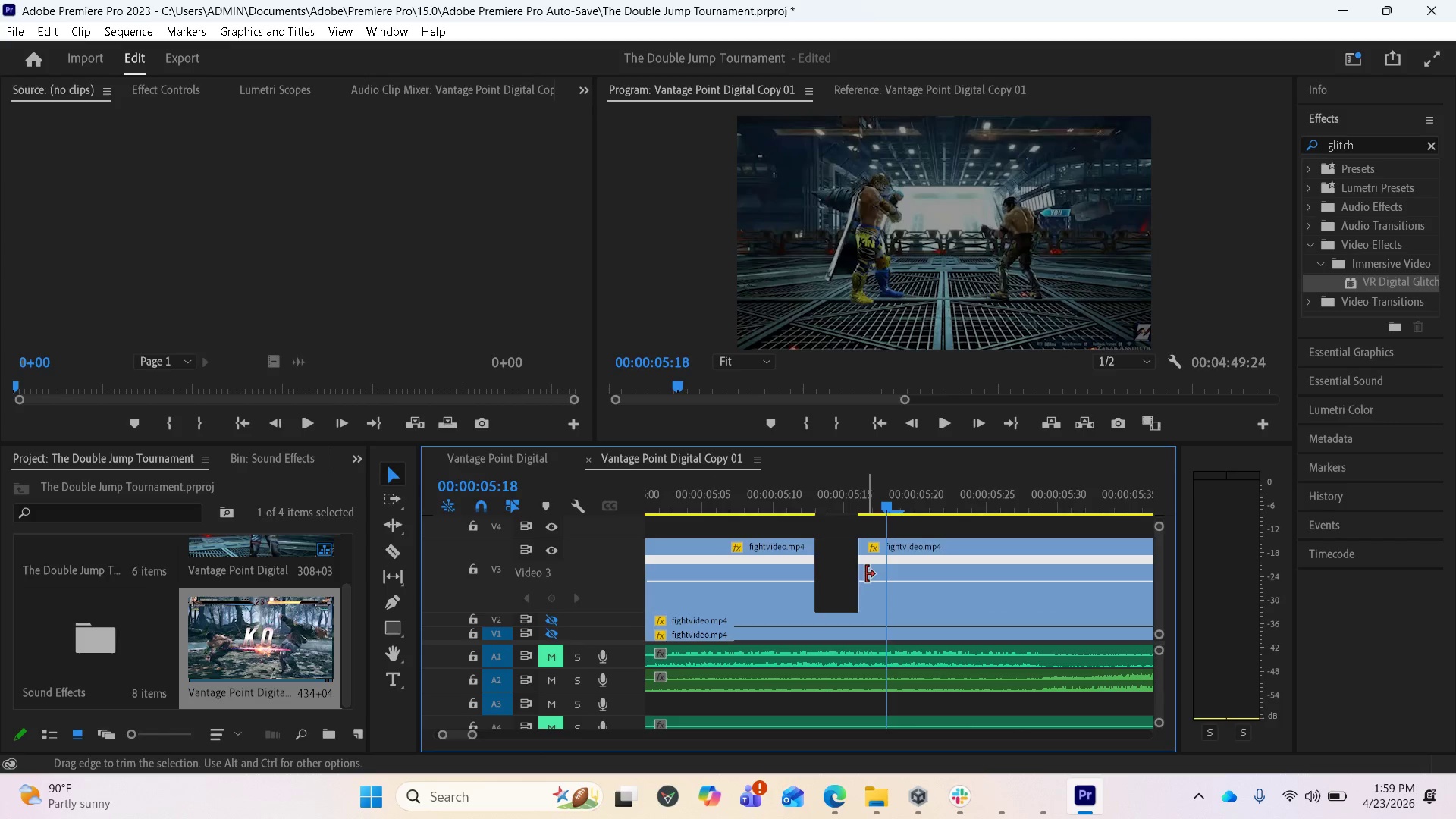 
wait(7.47)
 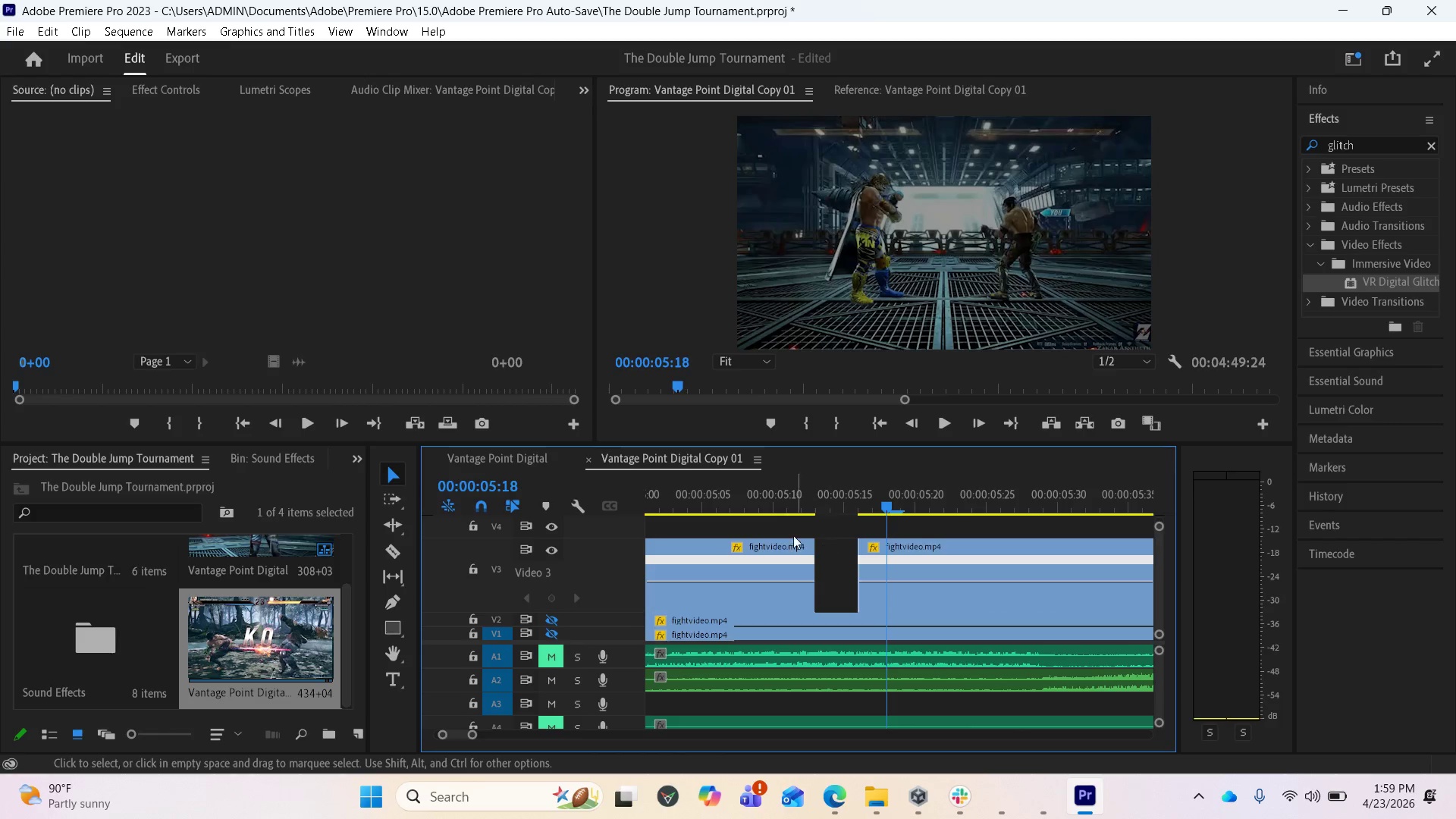 
left_click_drag(start_coordinate=[887, 503], to_coordinate=[783, 478])
 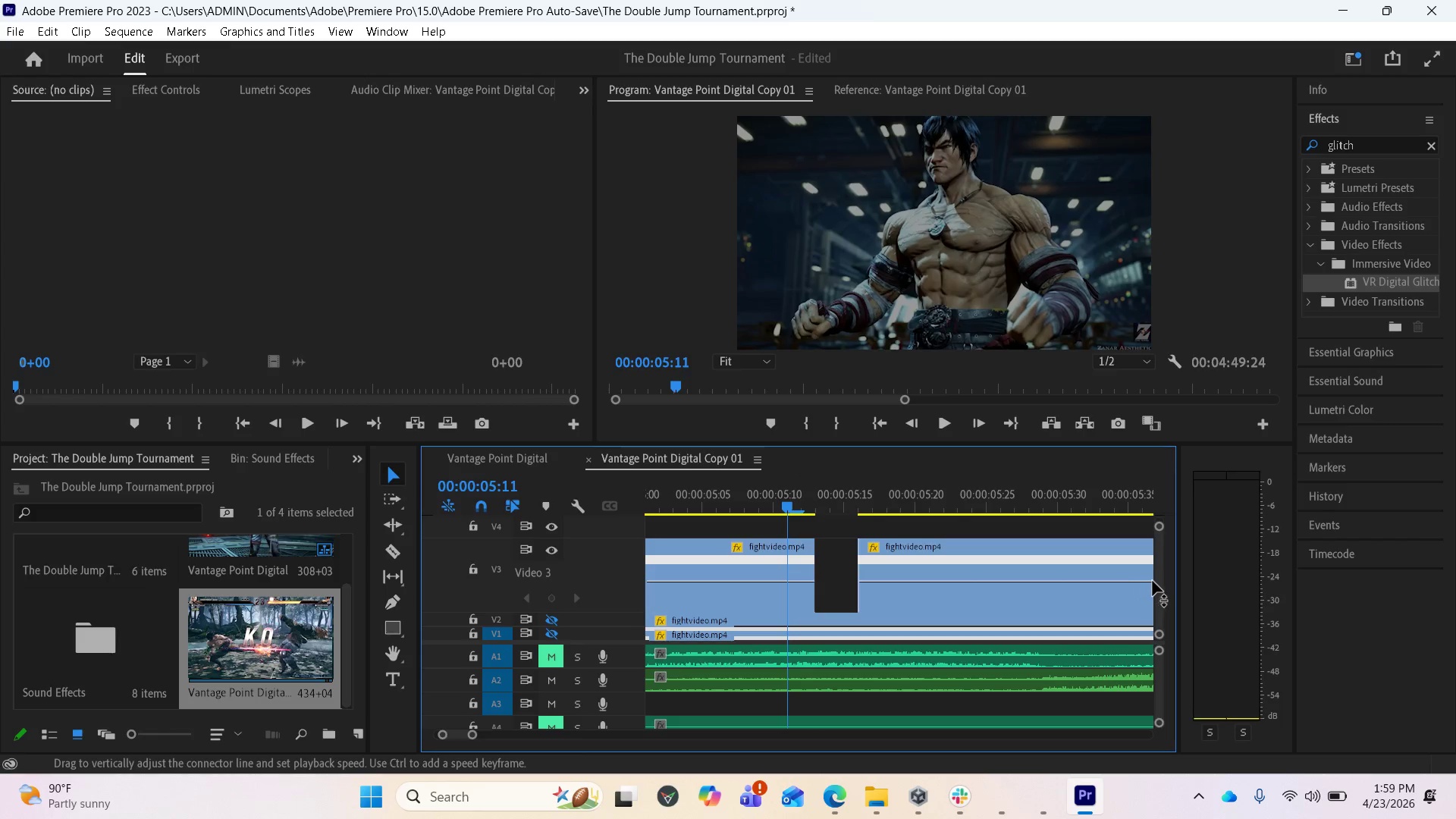 
left_click_drag(start_coordinate=[1159, 579], to_coordinate=[1163, 582])
 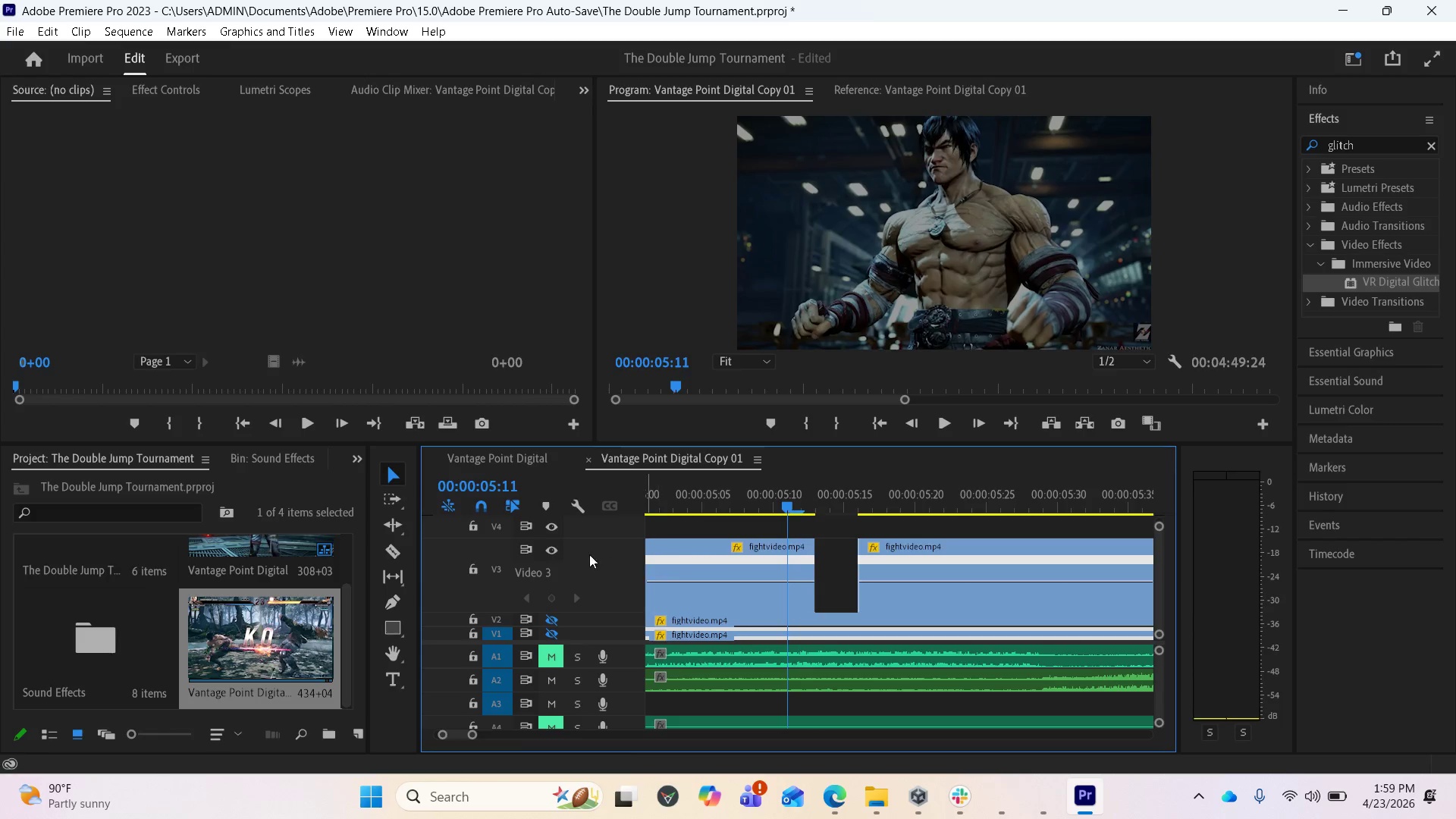 
left_click_drag(start_coordinate=[630, 538], to_coordinate=[621, 578])
 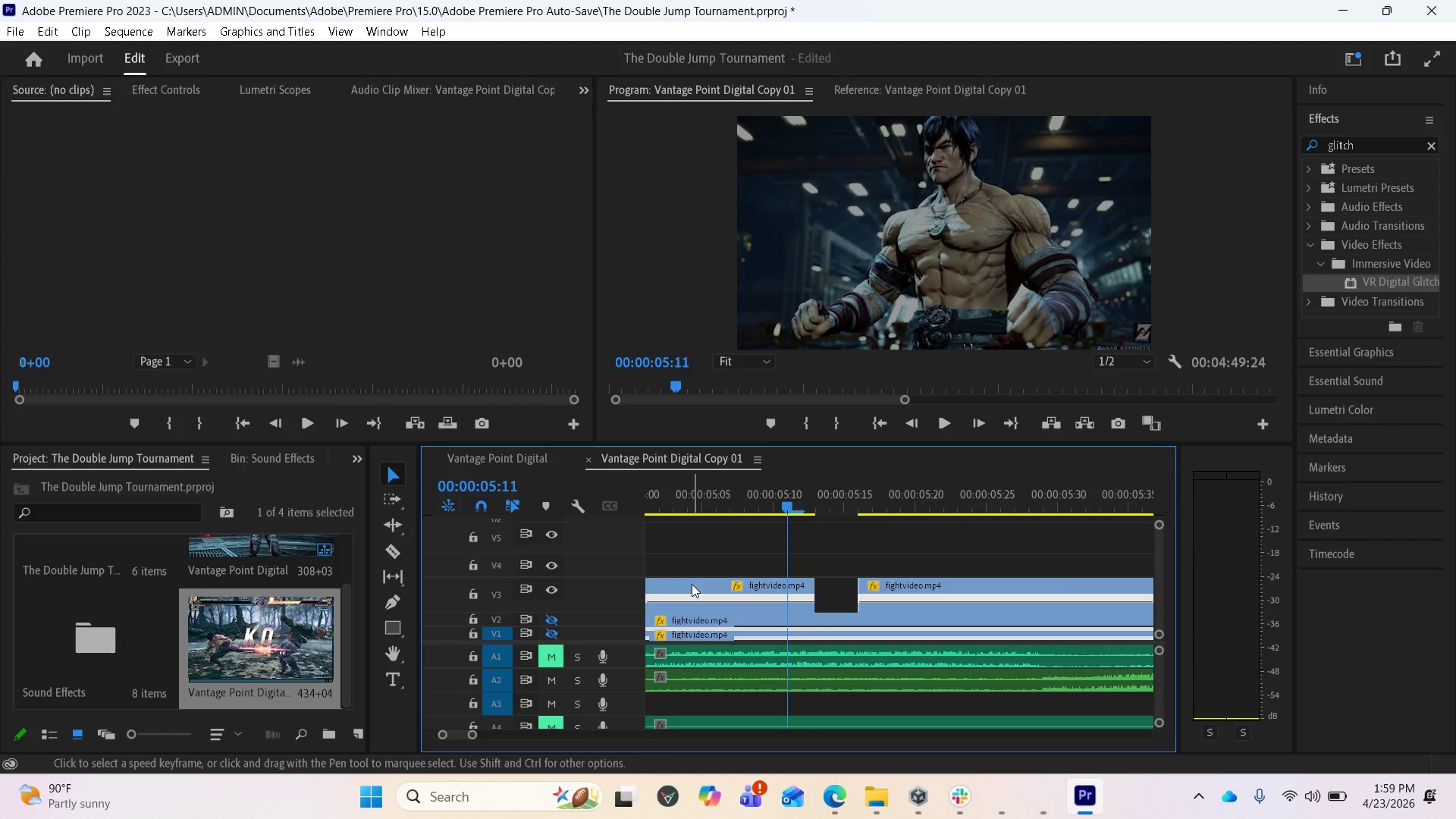 
left_click_drag(start_coordinate=[692, 585], to_coordinate=[708, 554])
 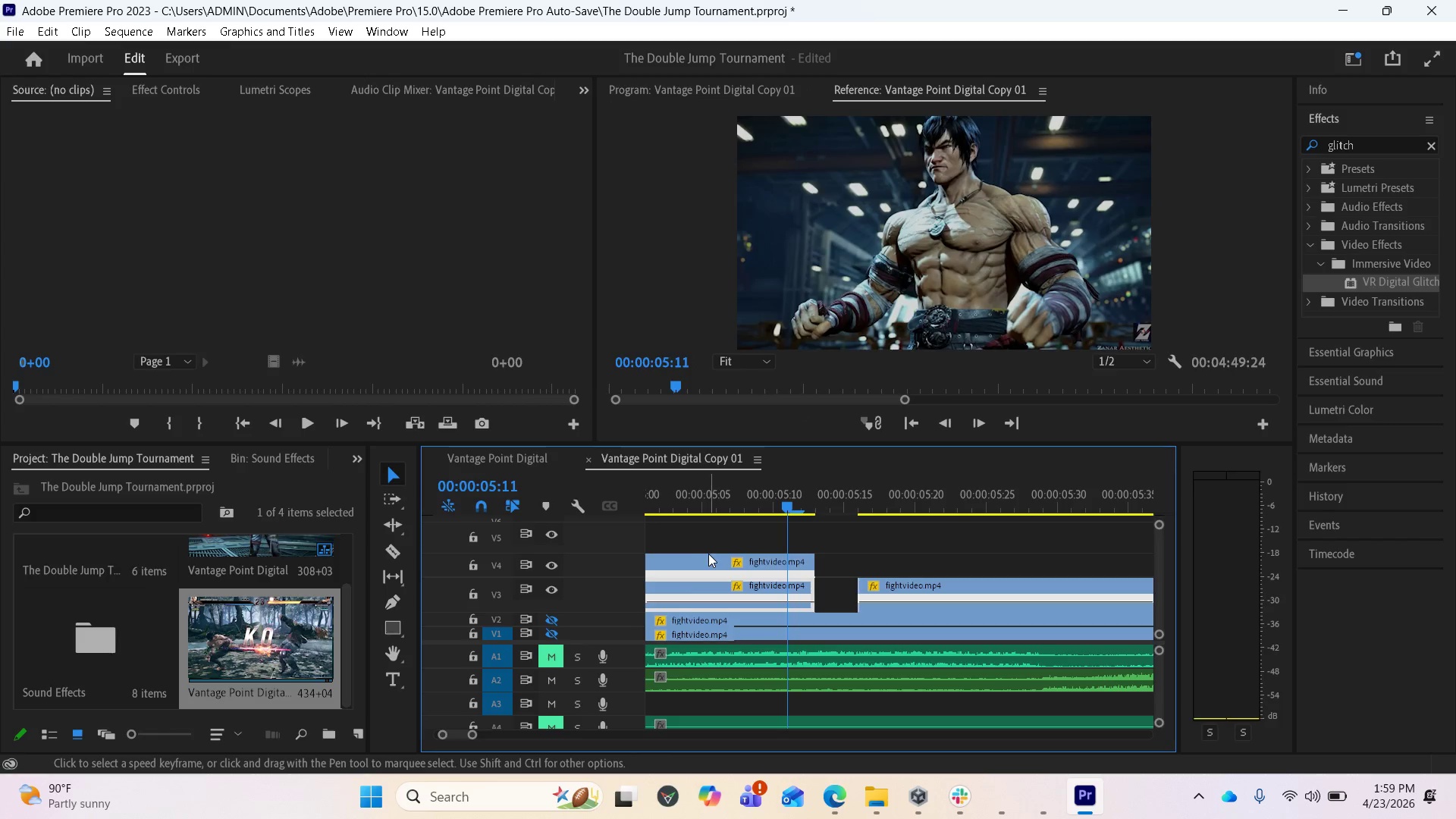 
hold_key(key=AltLeft, duration=1.53)
 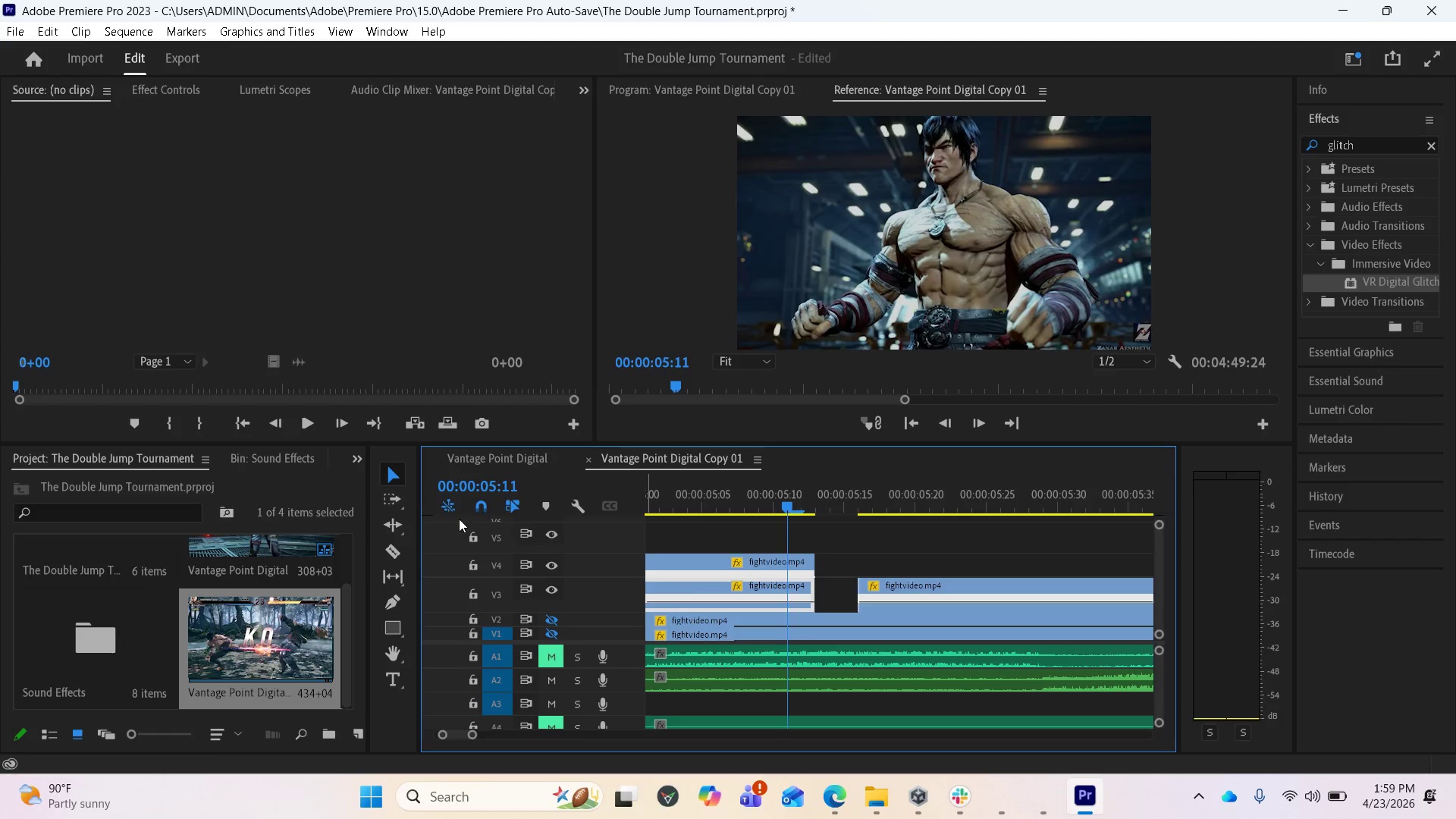 
left_click([394, 544])
 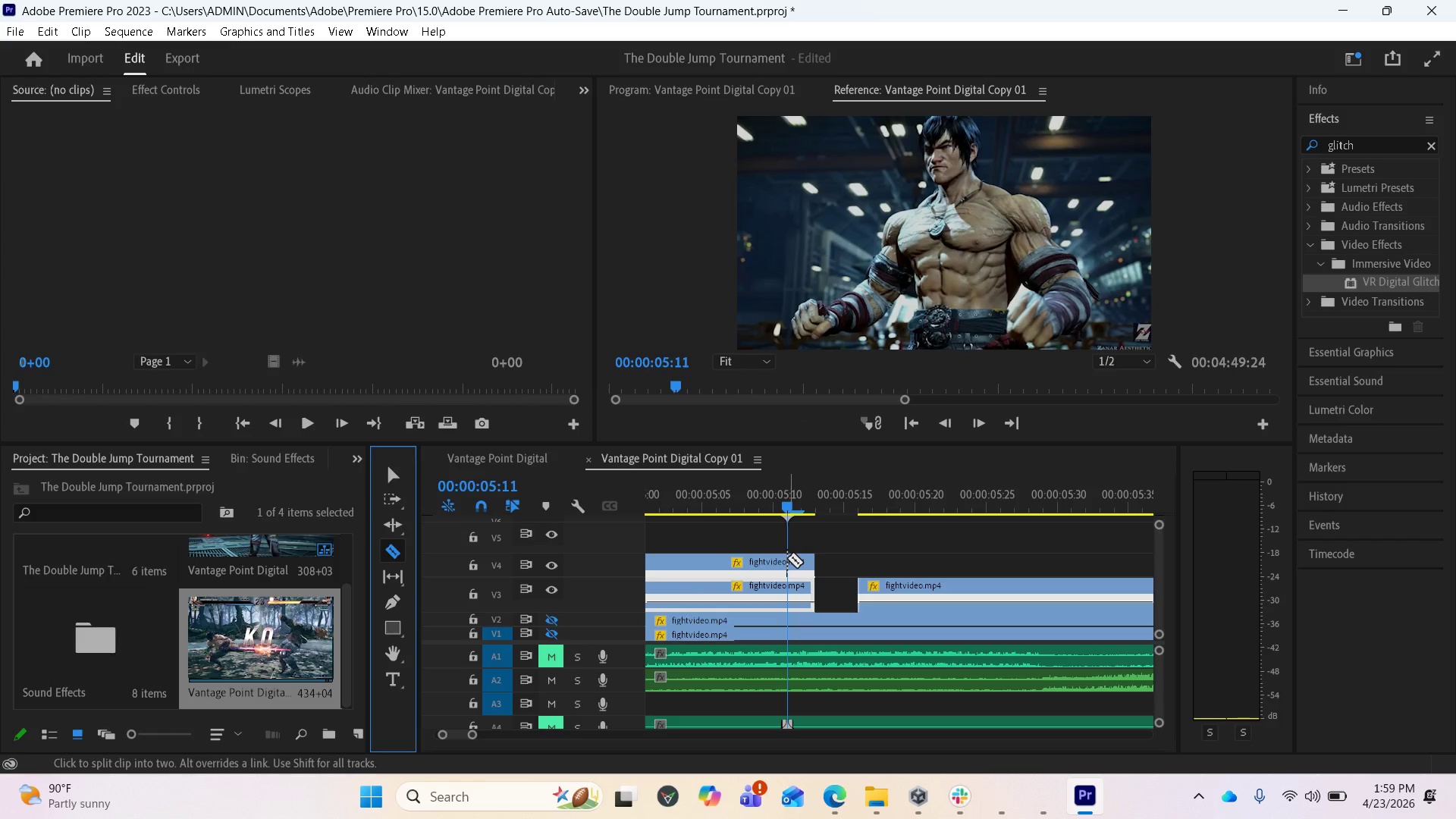 
left_click([787, 558])
 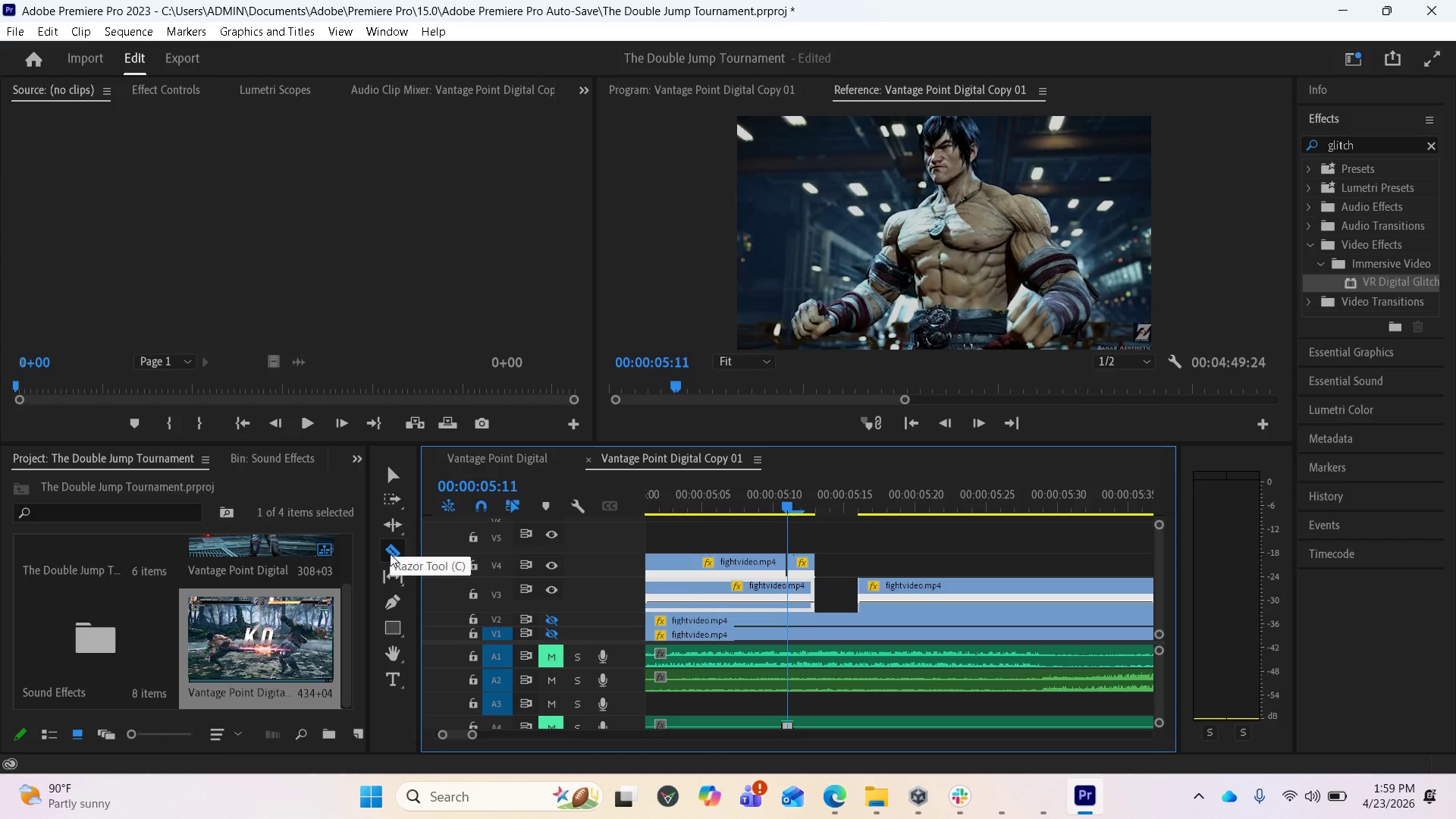 
left_click([390, 554])
 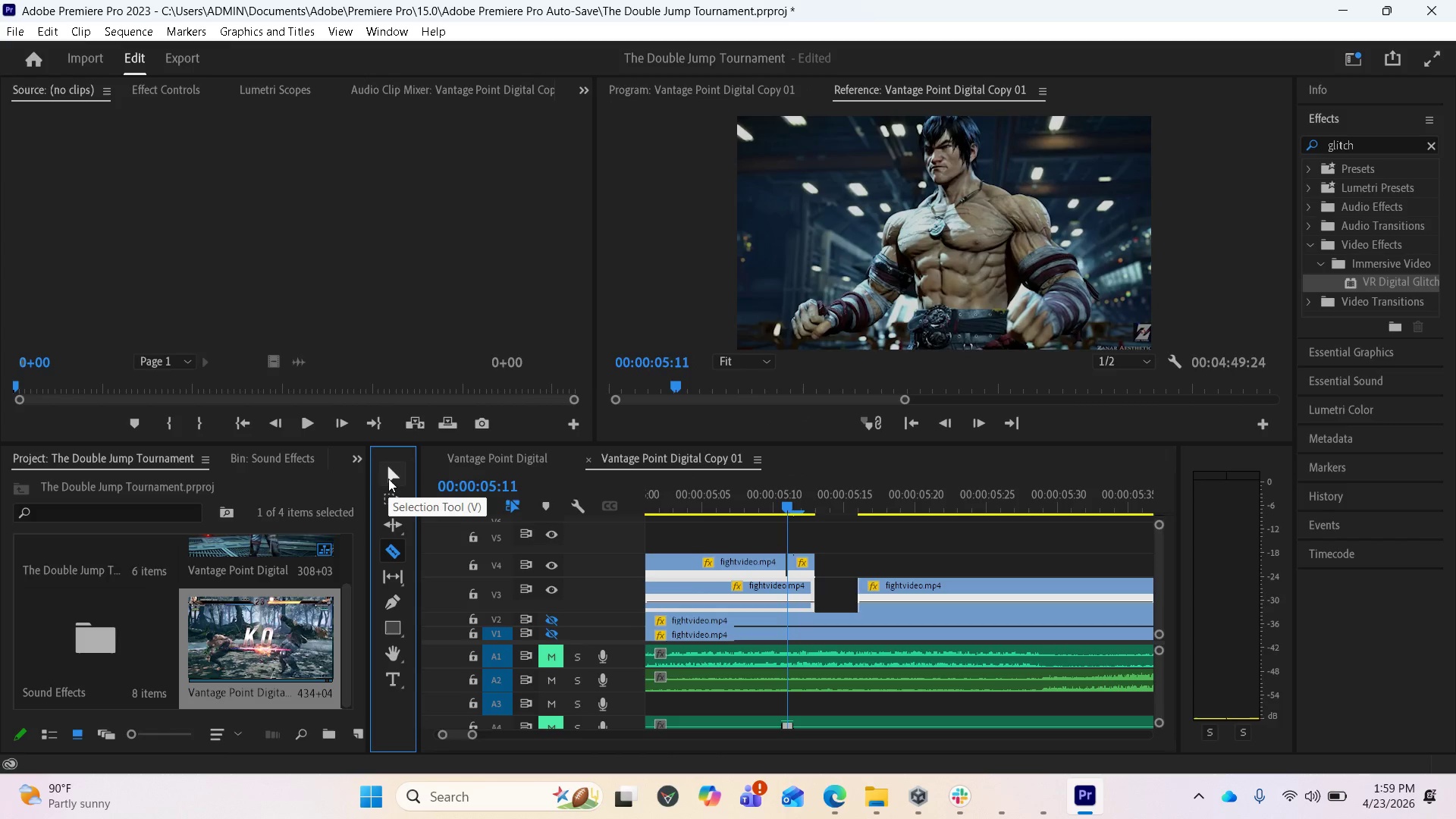 
left_click([388, 478])
 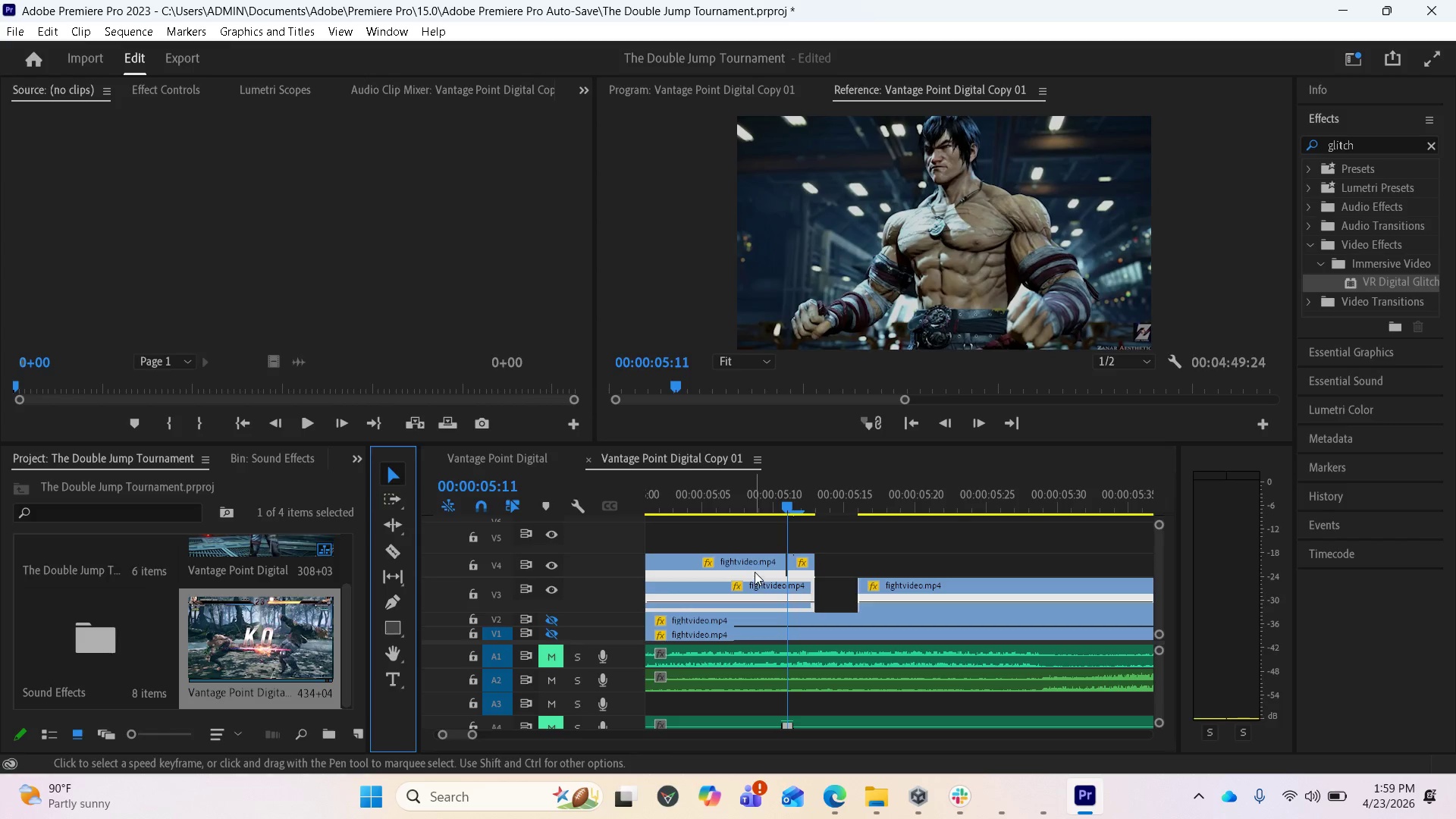 
left_click([757, 565])
 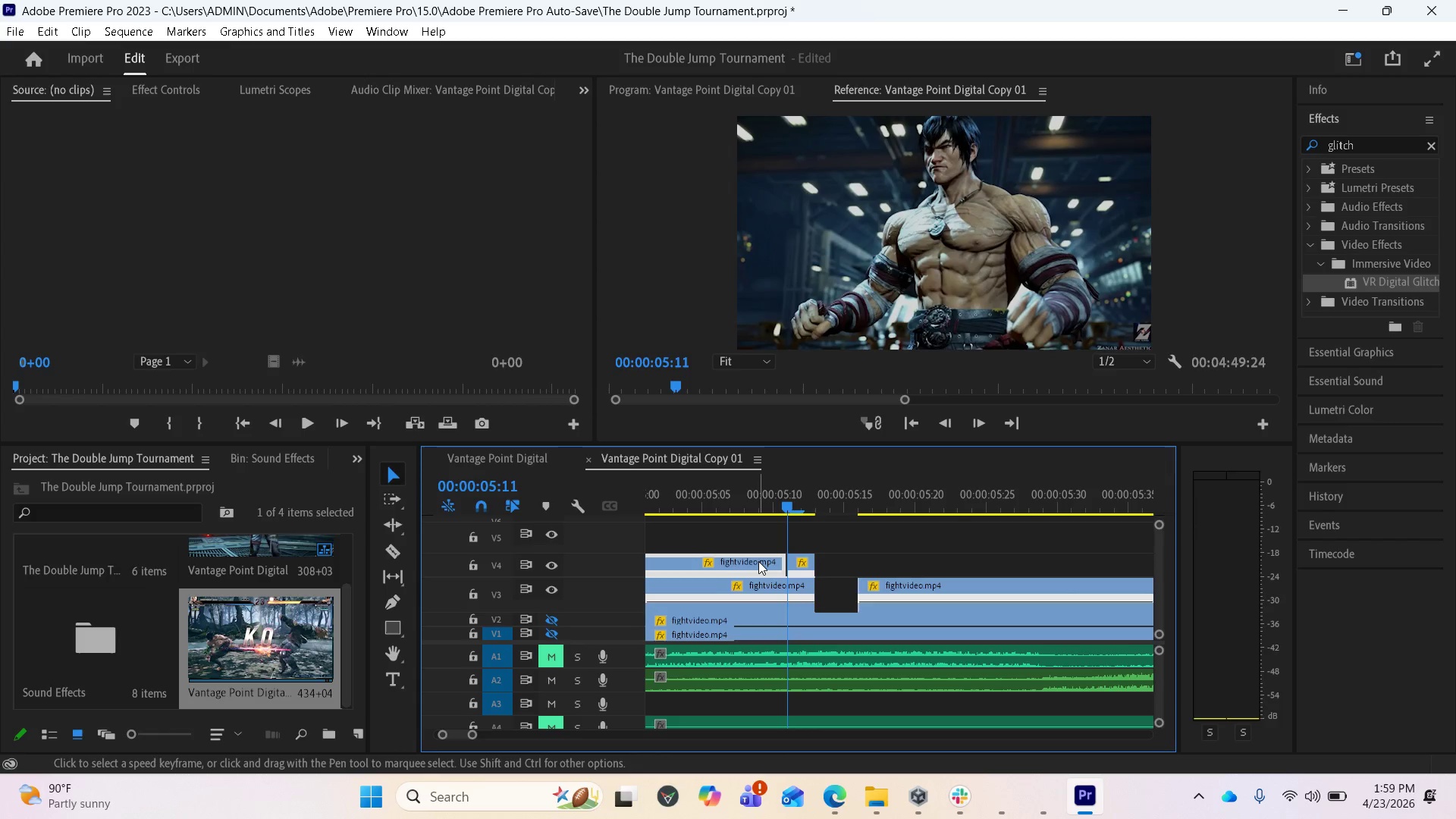 
key(Delete)
 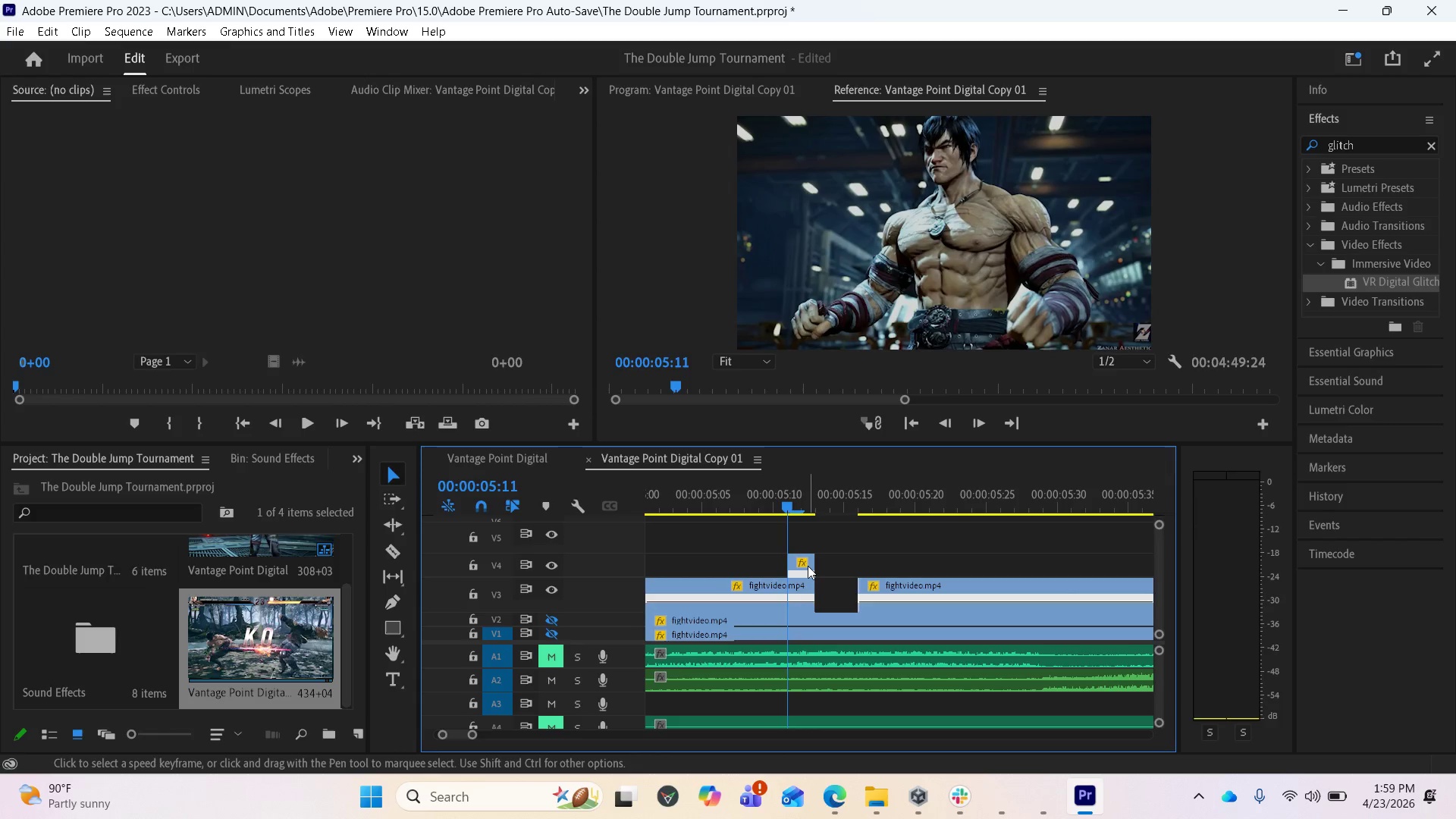 
left_click([808, 566])
 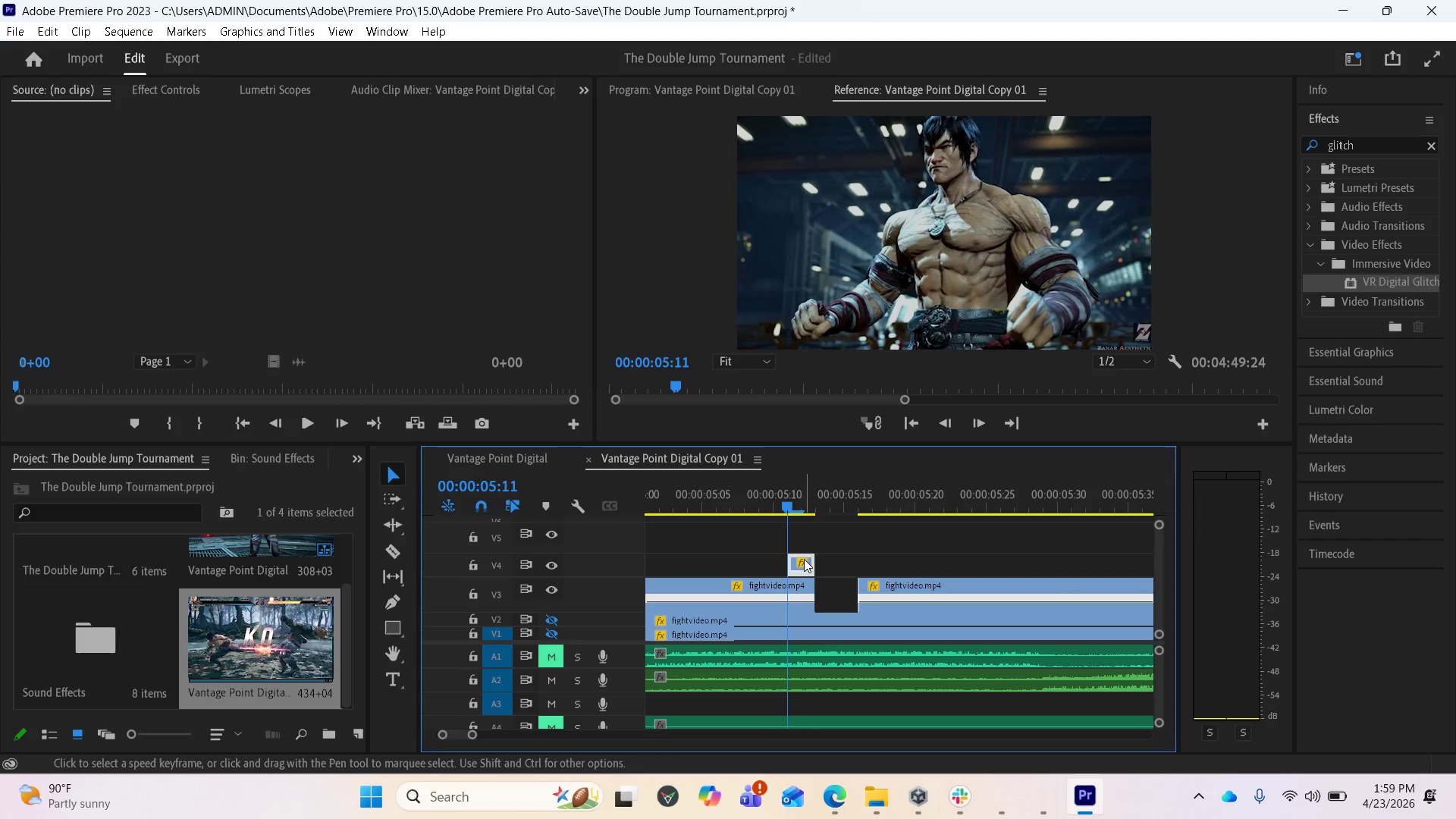 
left_click_drag(start_coordinate=[803, 558], to_coordinate=[820, 600])
 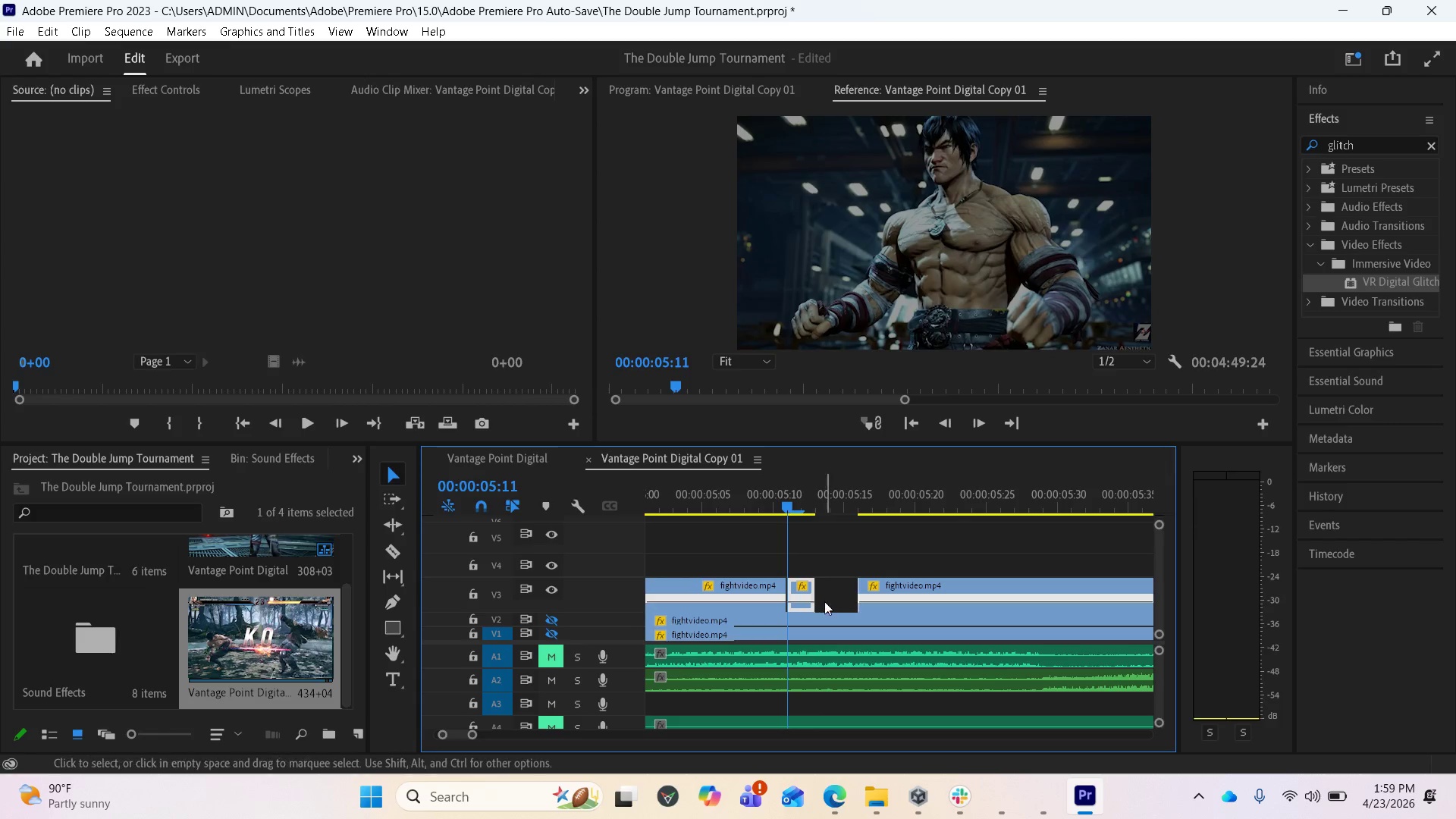 
key(Control+Z)
 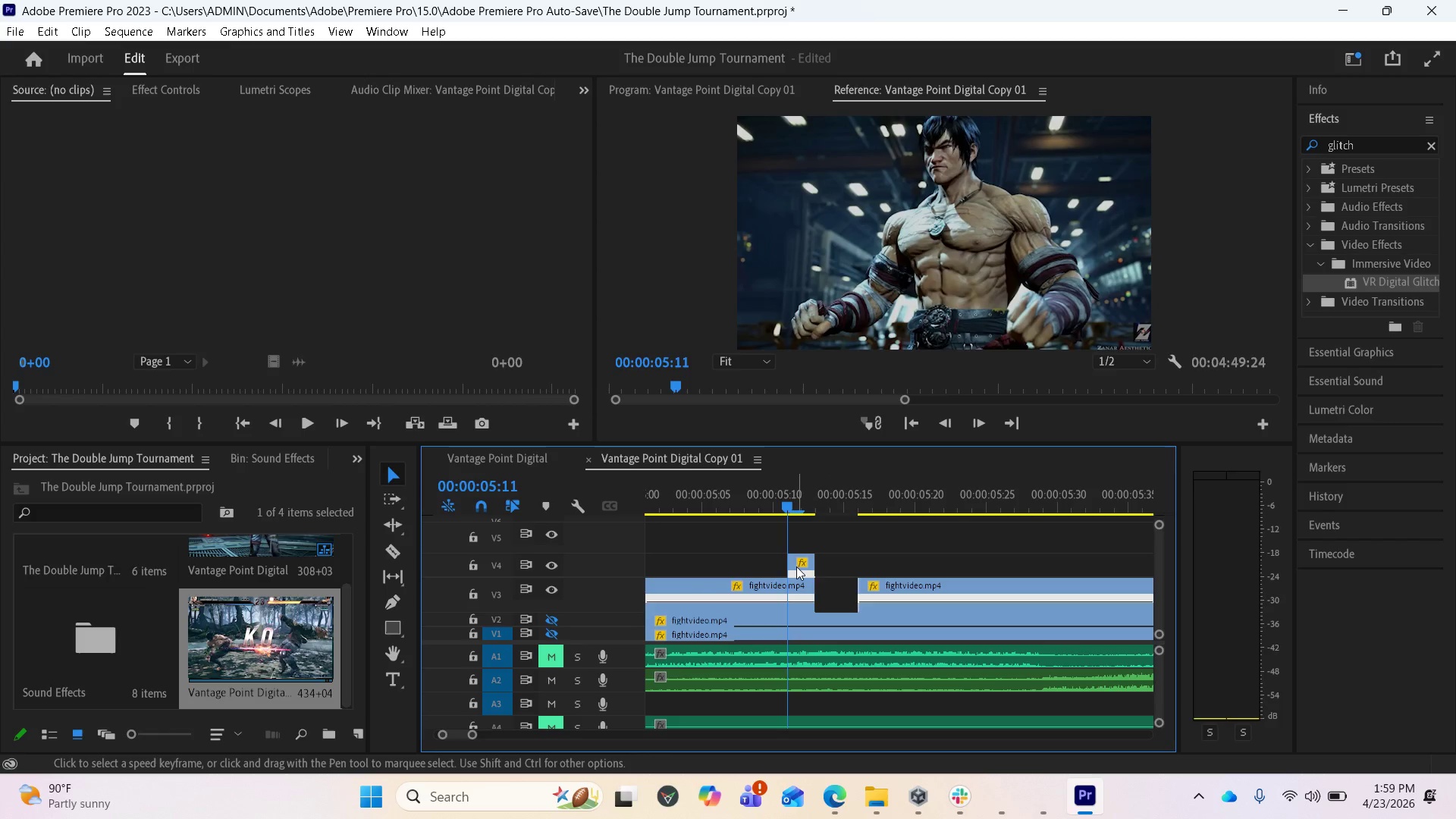 
left_click_drag(start_coordinate=[800, 568], to_coordinate=[844, 565])
 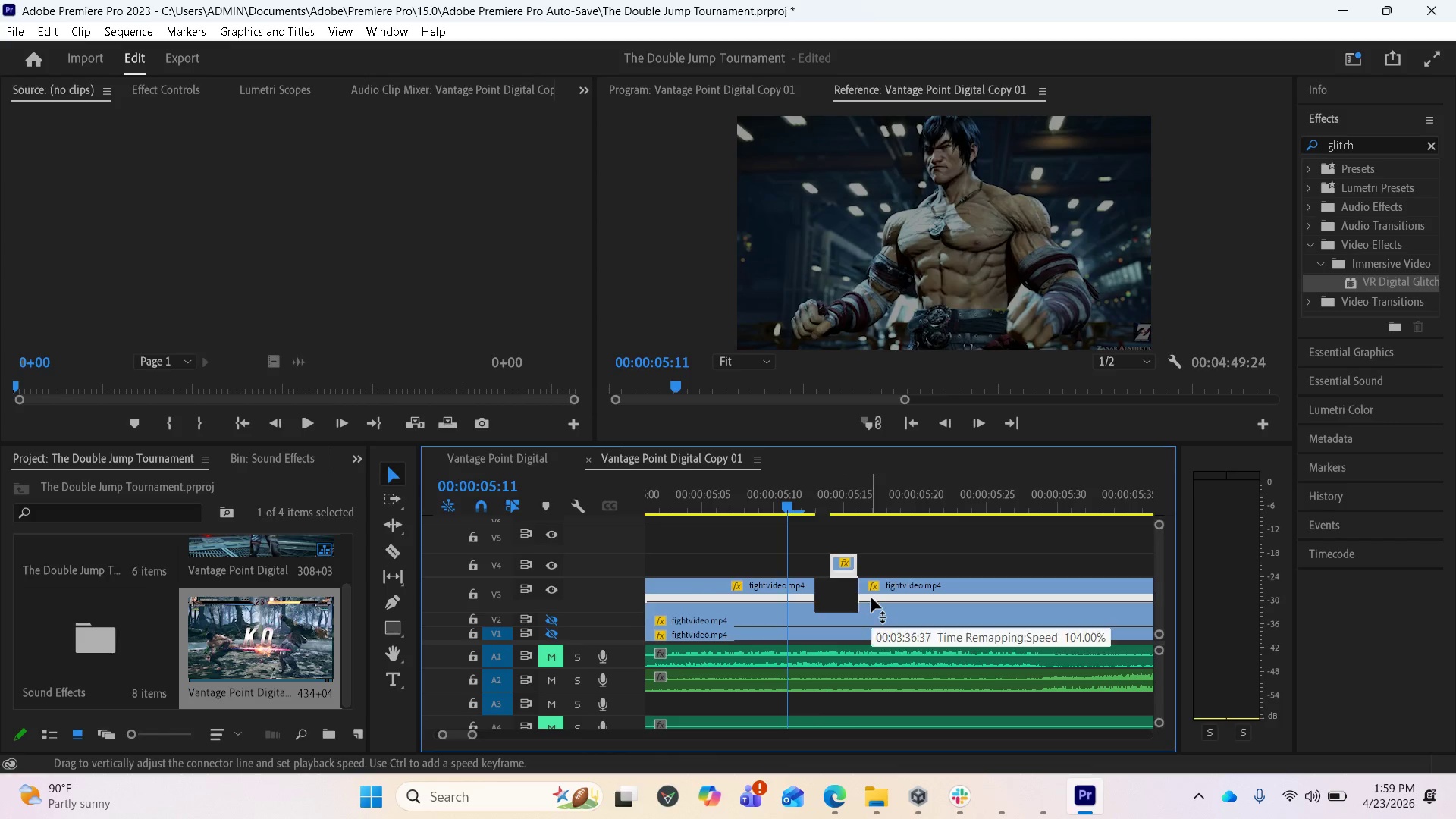 
key(Equal)
 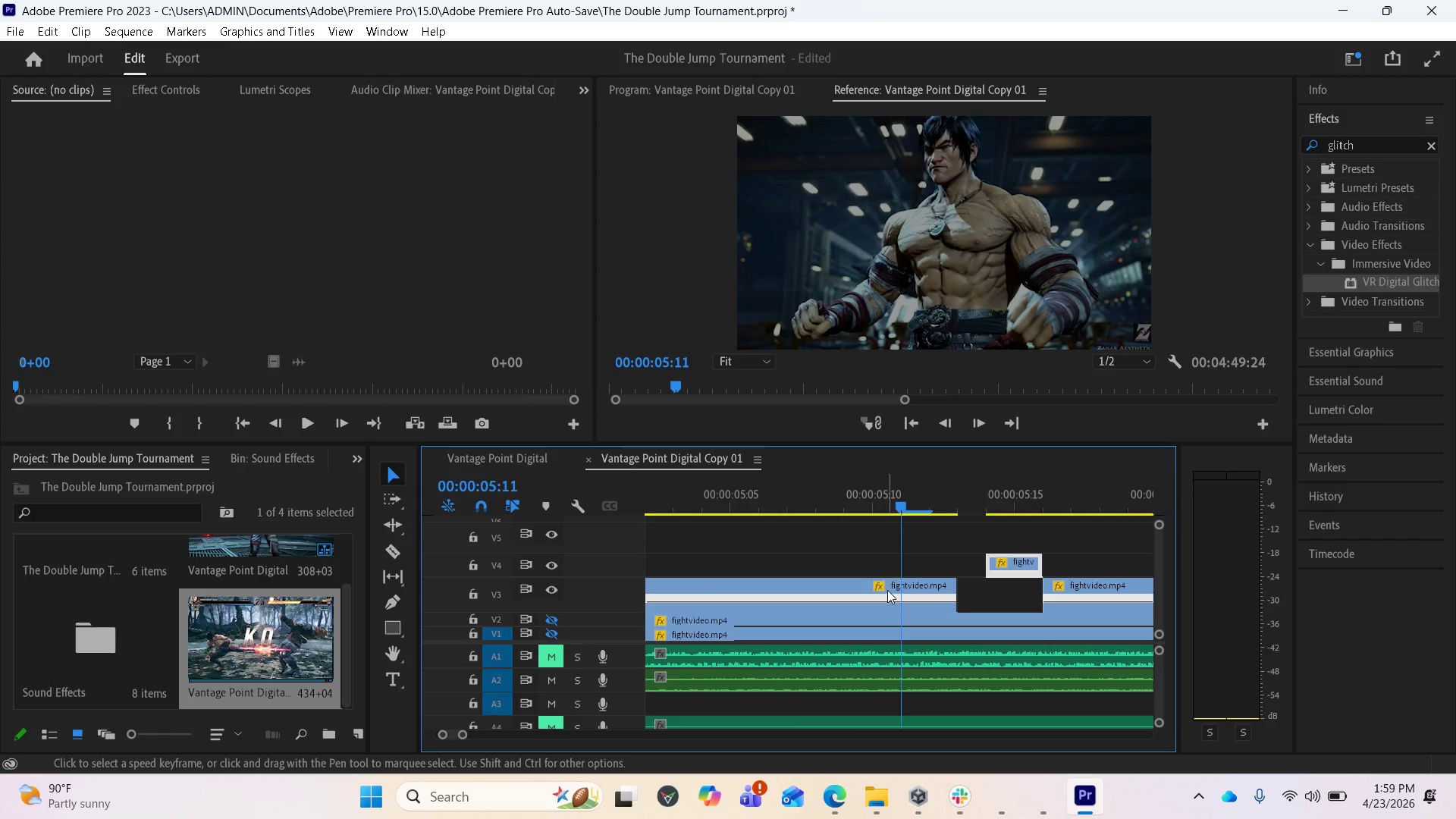 
key(Equal)
 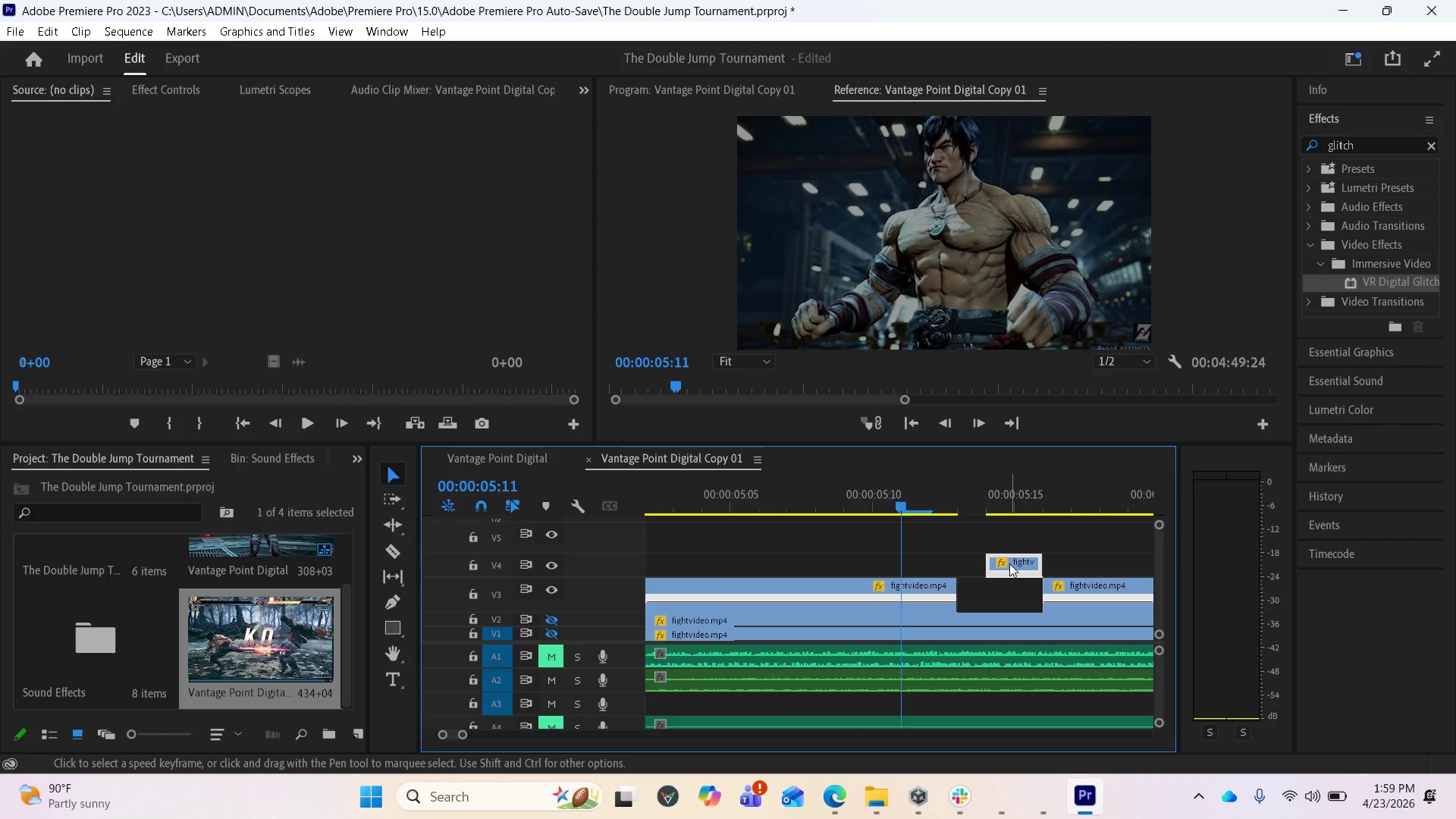 
left_click_drag(start_coordinate=[1009, 563], to_coordinate=[992, 585])
 